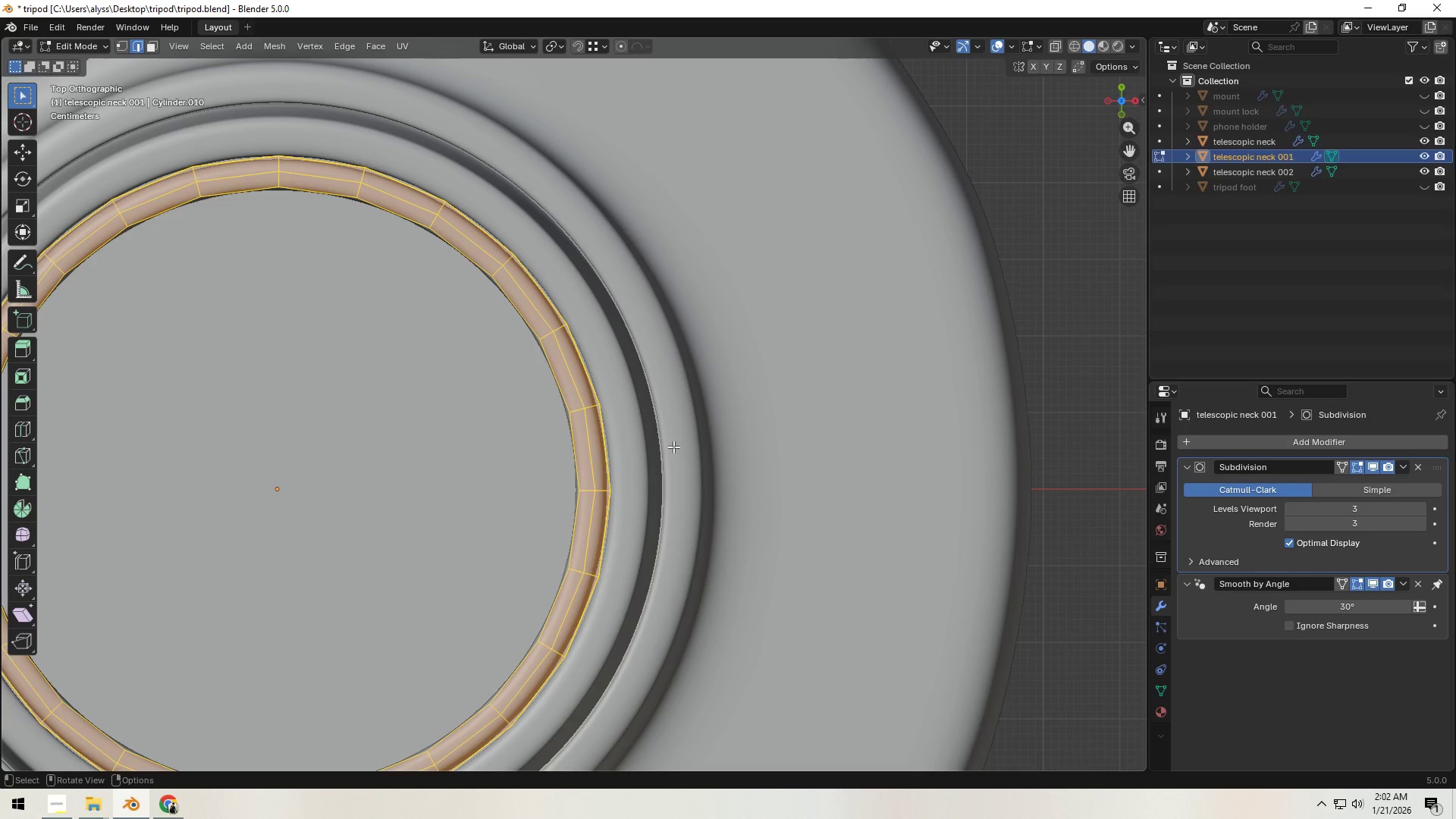 
scroll: coordinate [673, 406], scroll_direction: down, amount: 5.0
 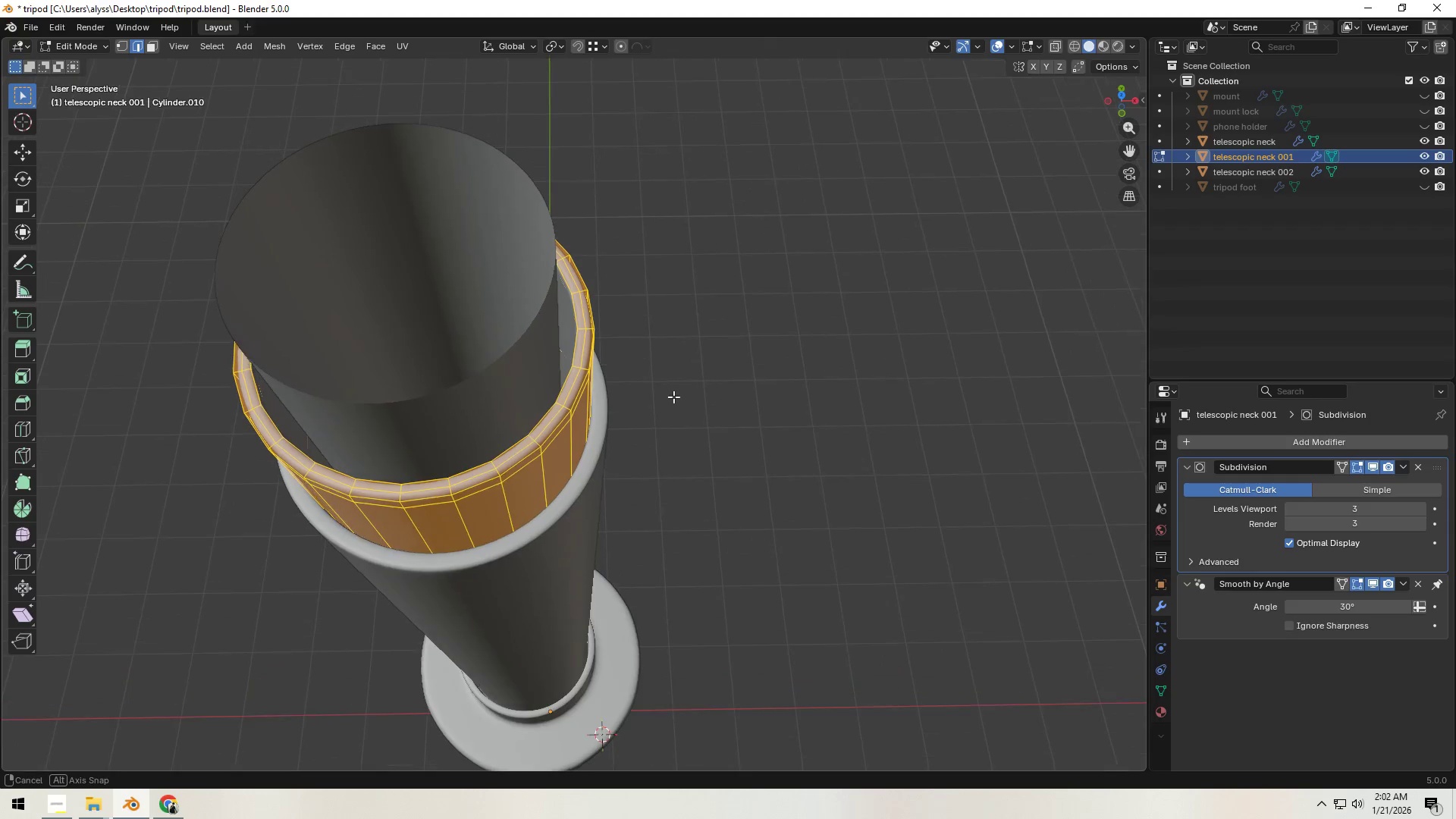 
left_click([682, 394])
 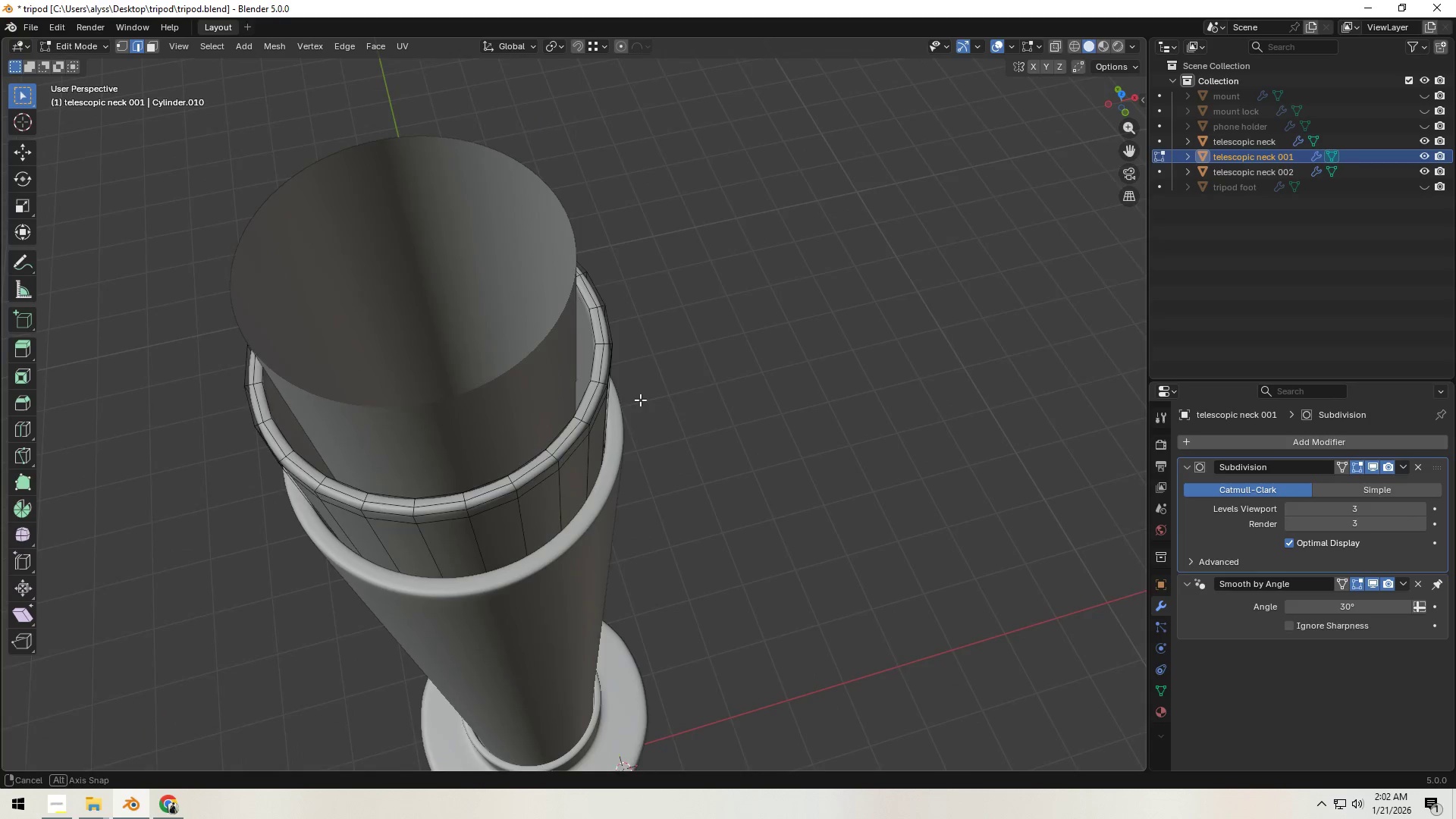 
scroll: coordinate [641, 400], scroll_direction: up, amount: 3.0
 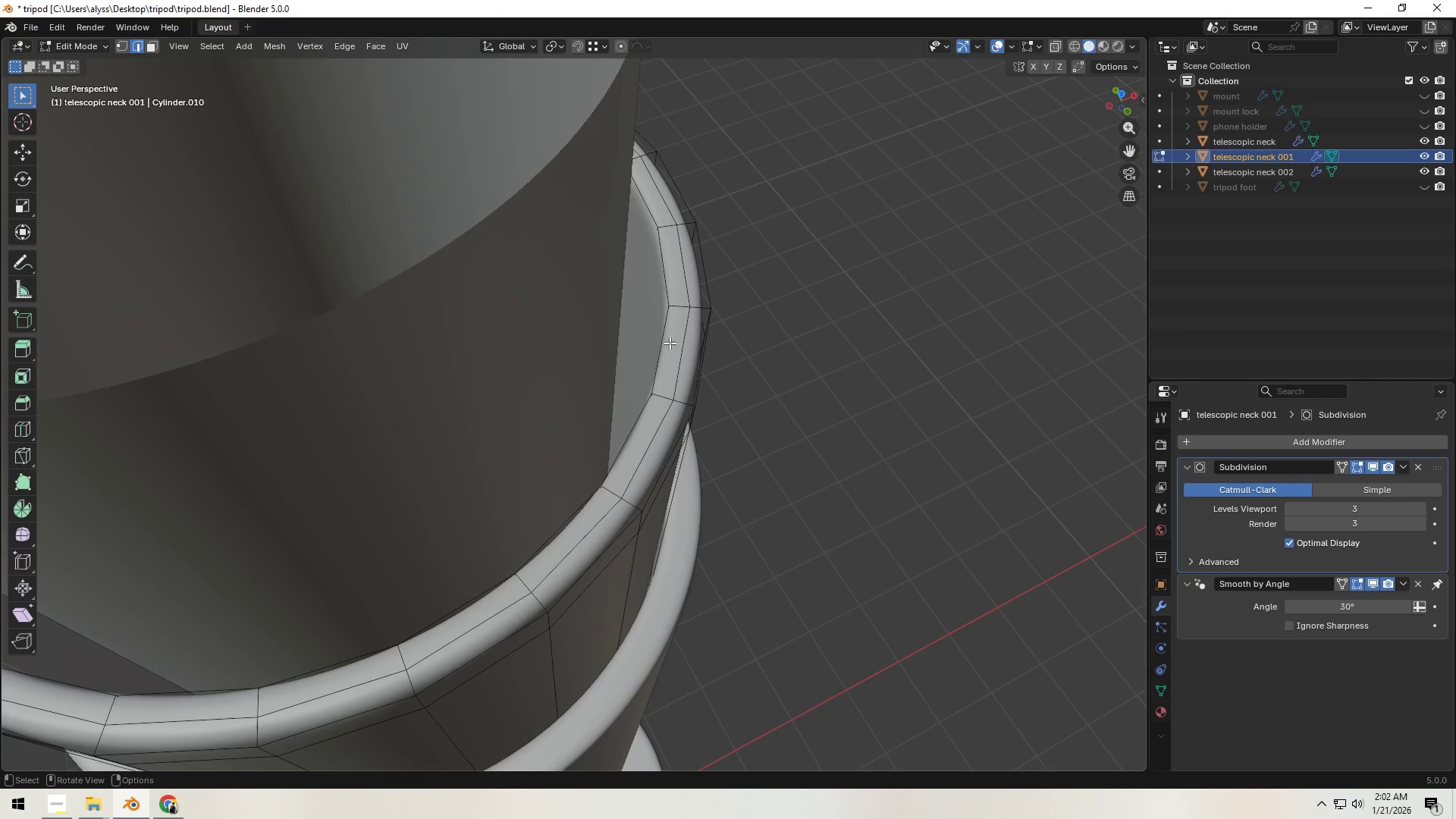 
left_click([1369, 464])
 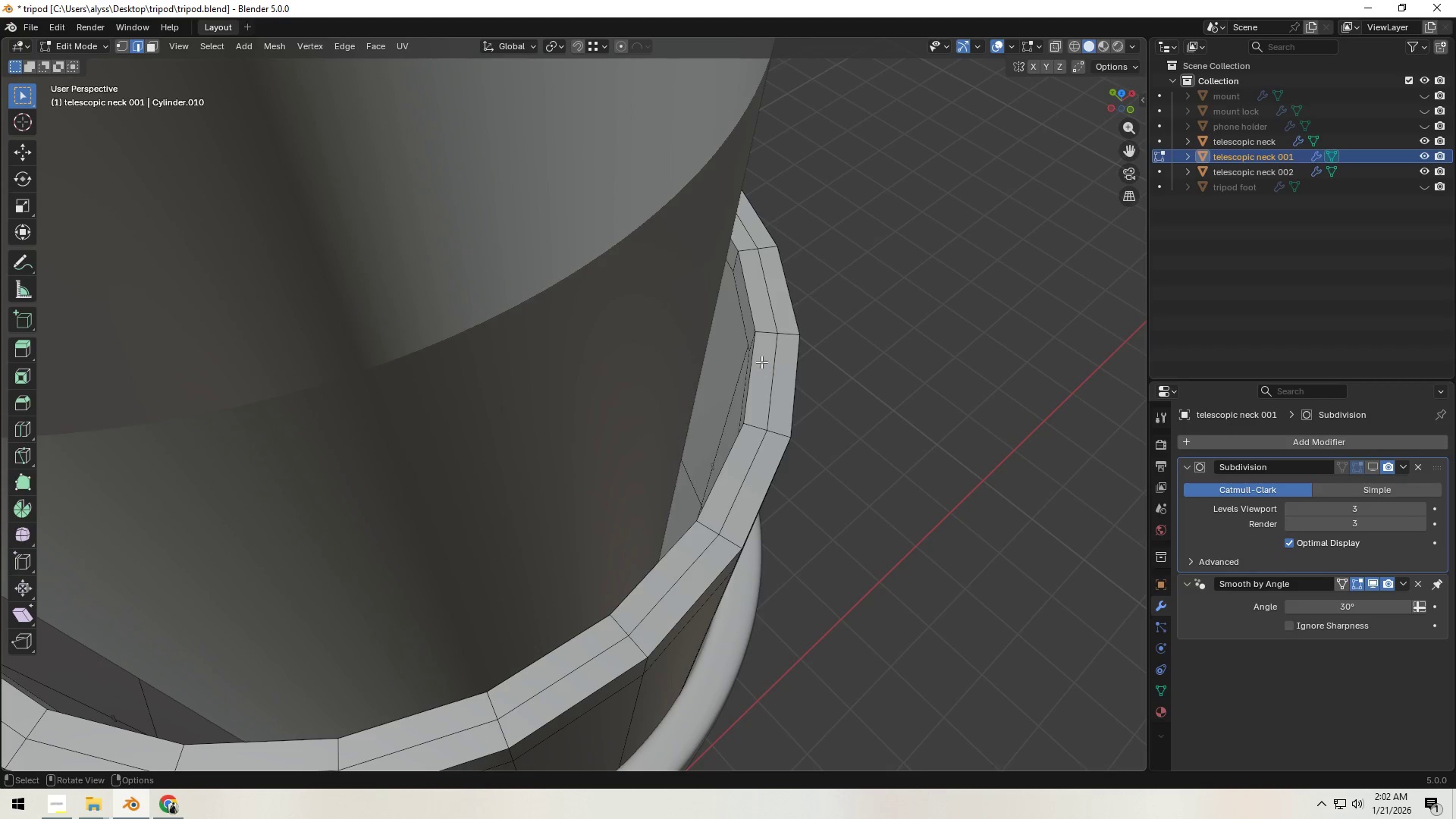 
key(3)
 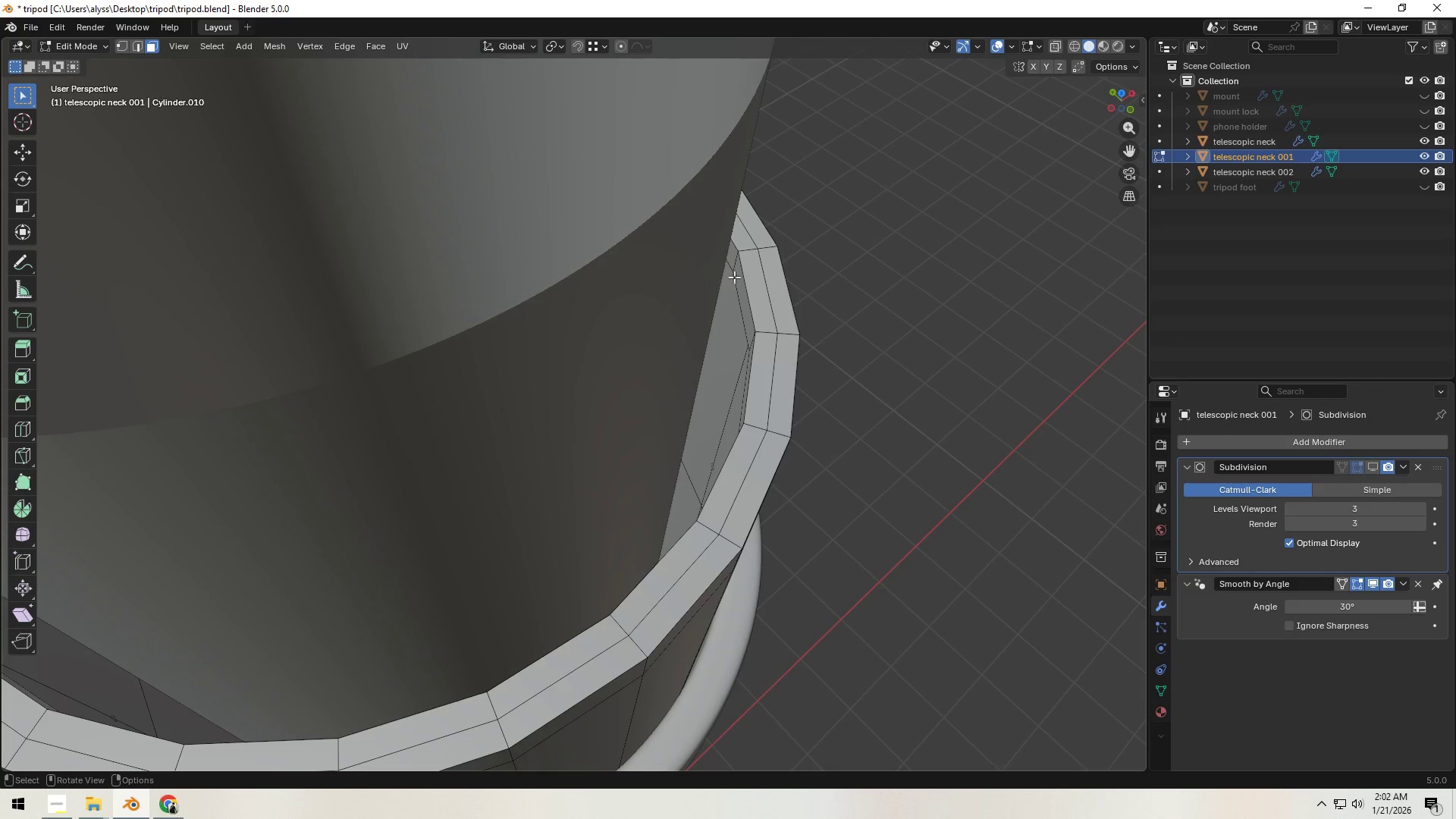 
hold_key(key=AltLeft, duration=1.05)
left_click([734, 262])
 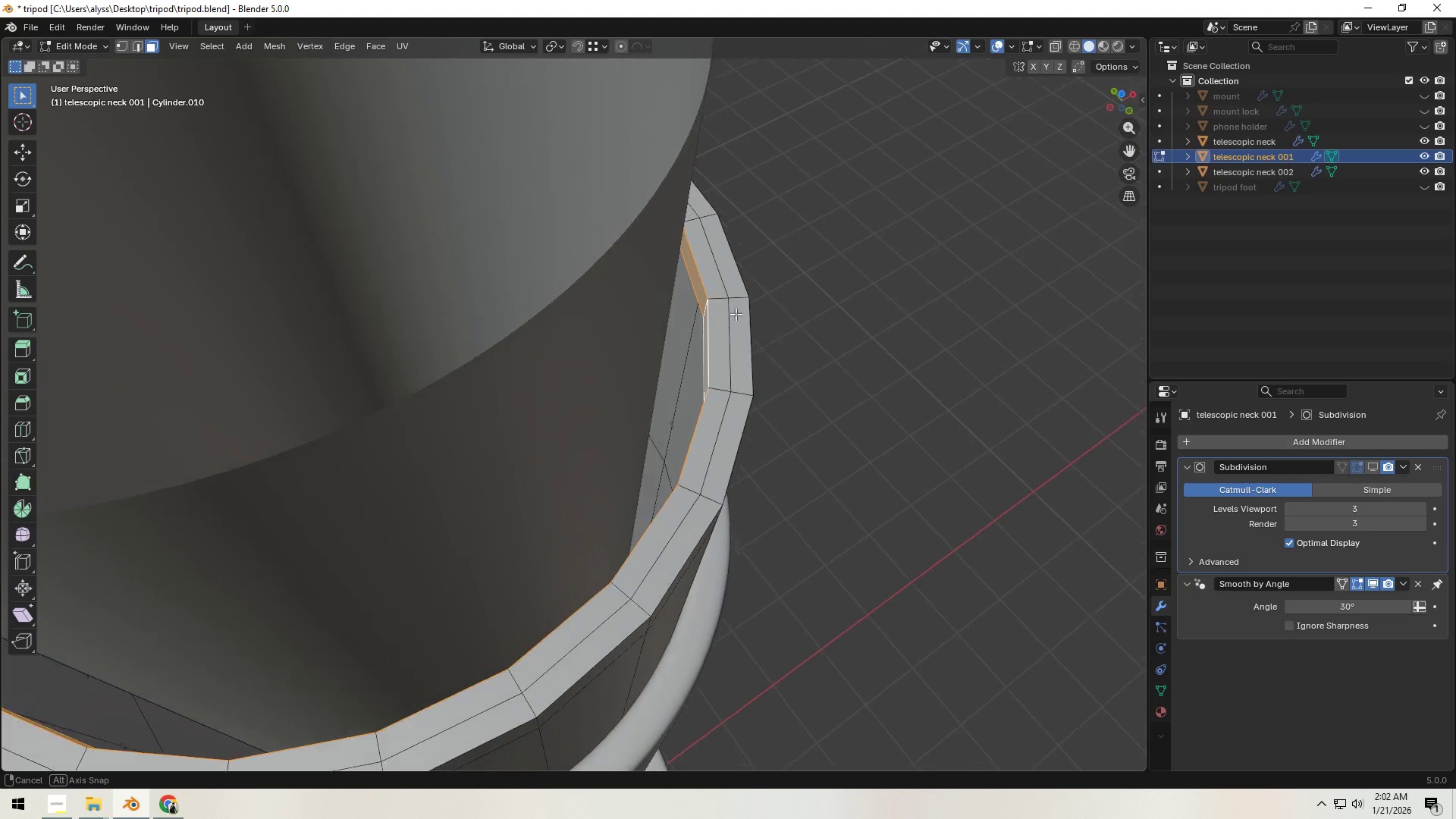 
type(sZ)
 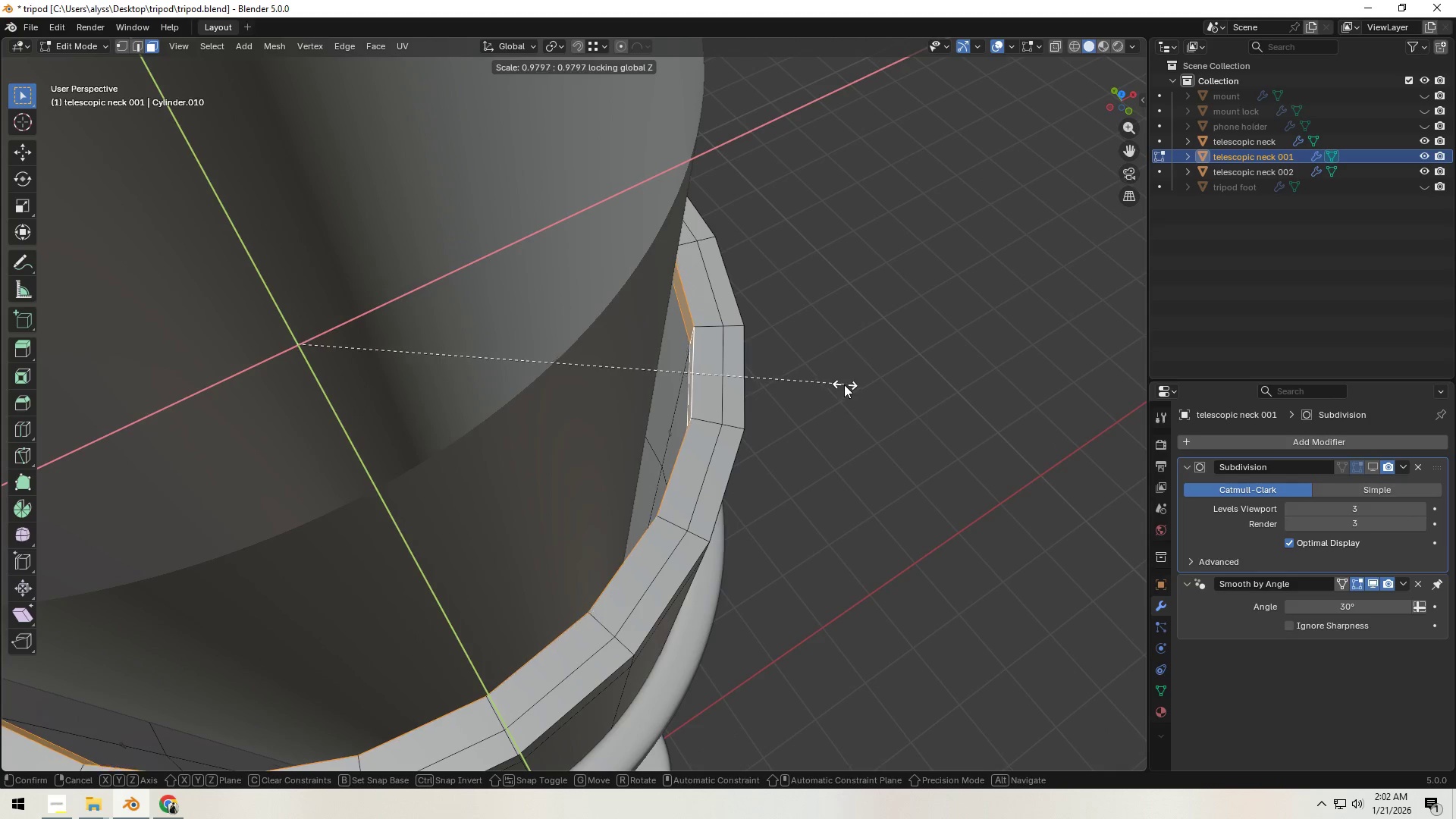 
left_click([800, 379])
 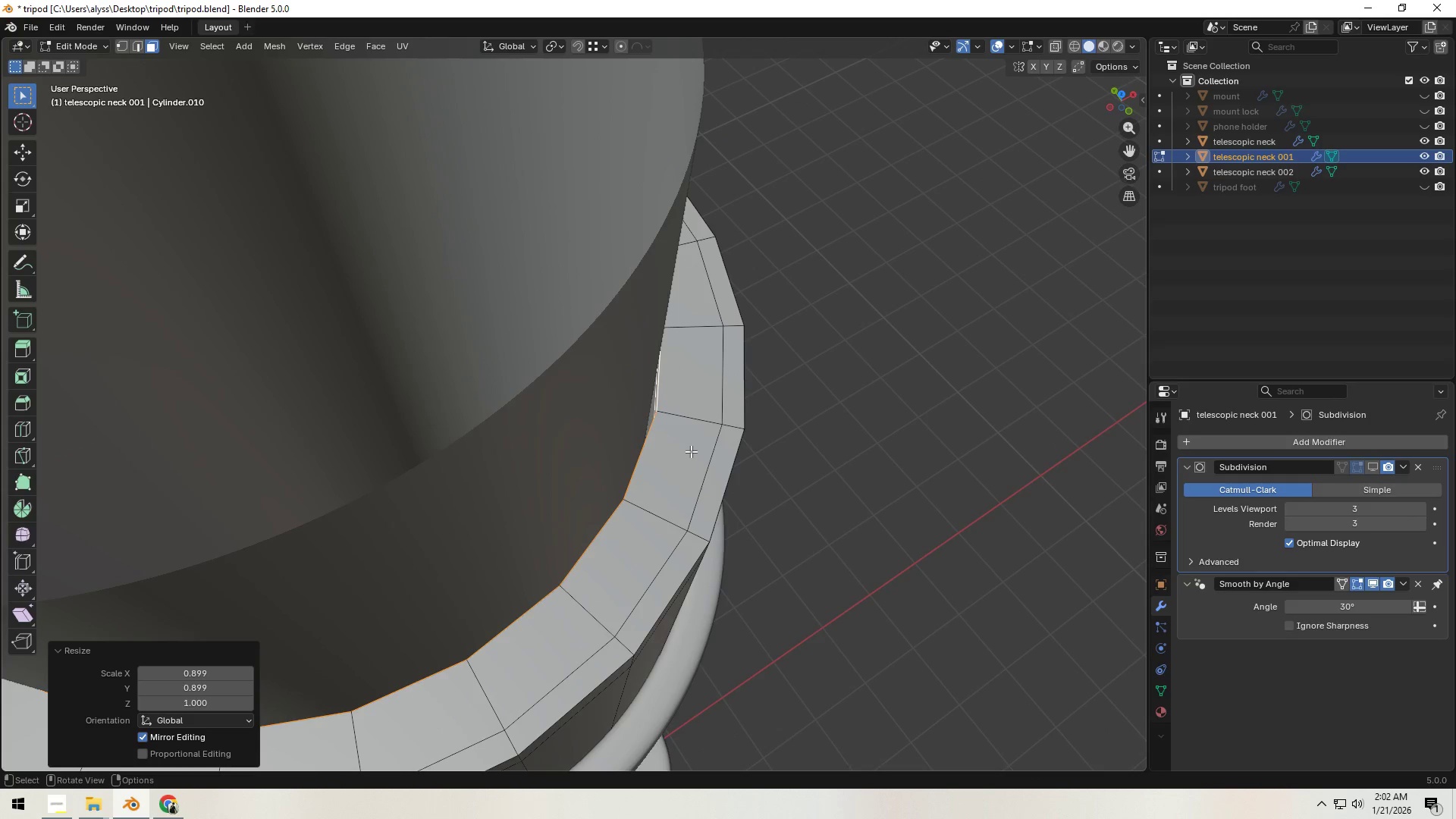 
key(Control+ControlLeft)
 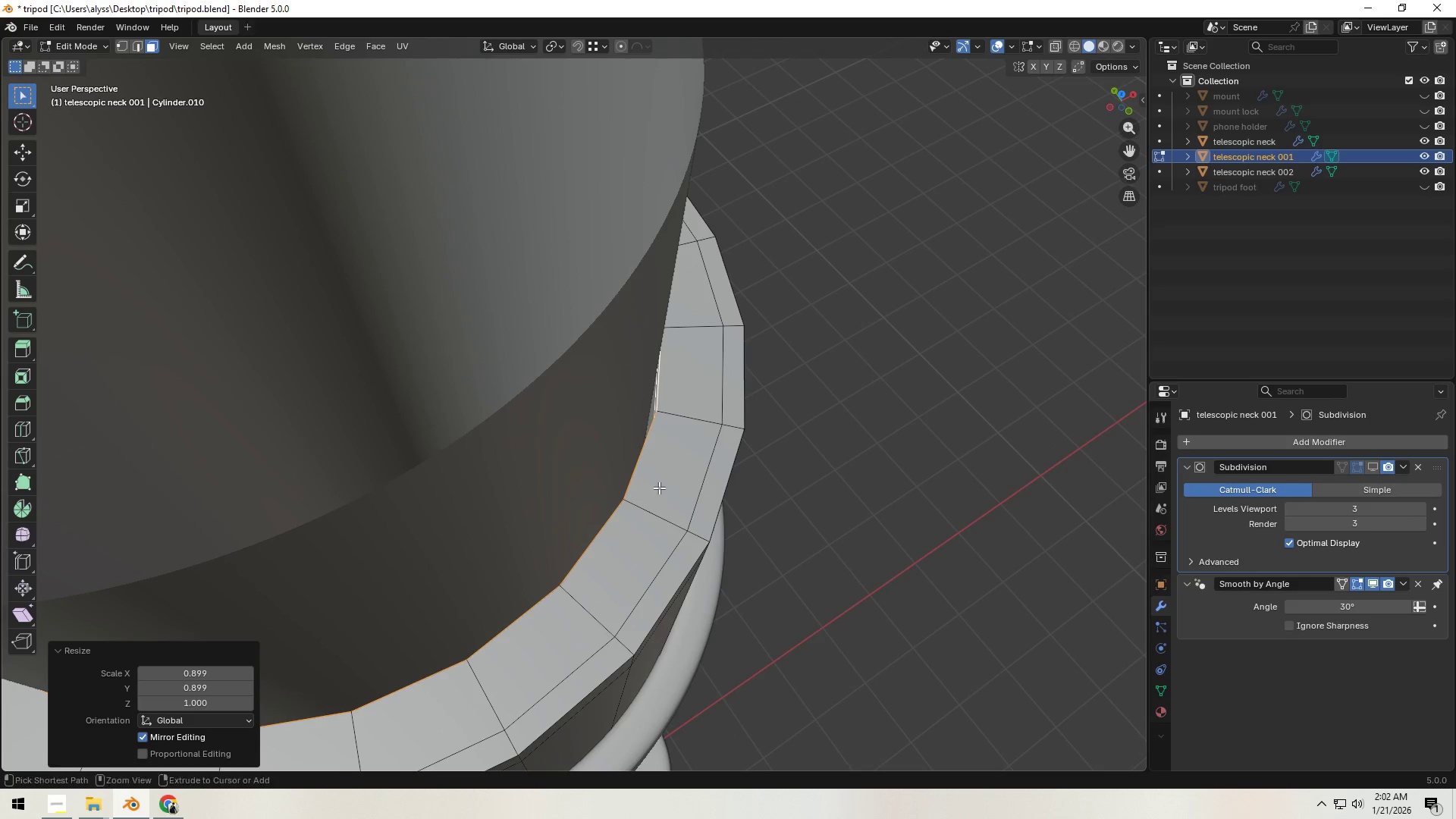 
key(Control+R)
 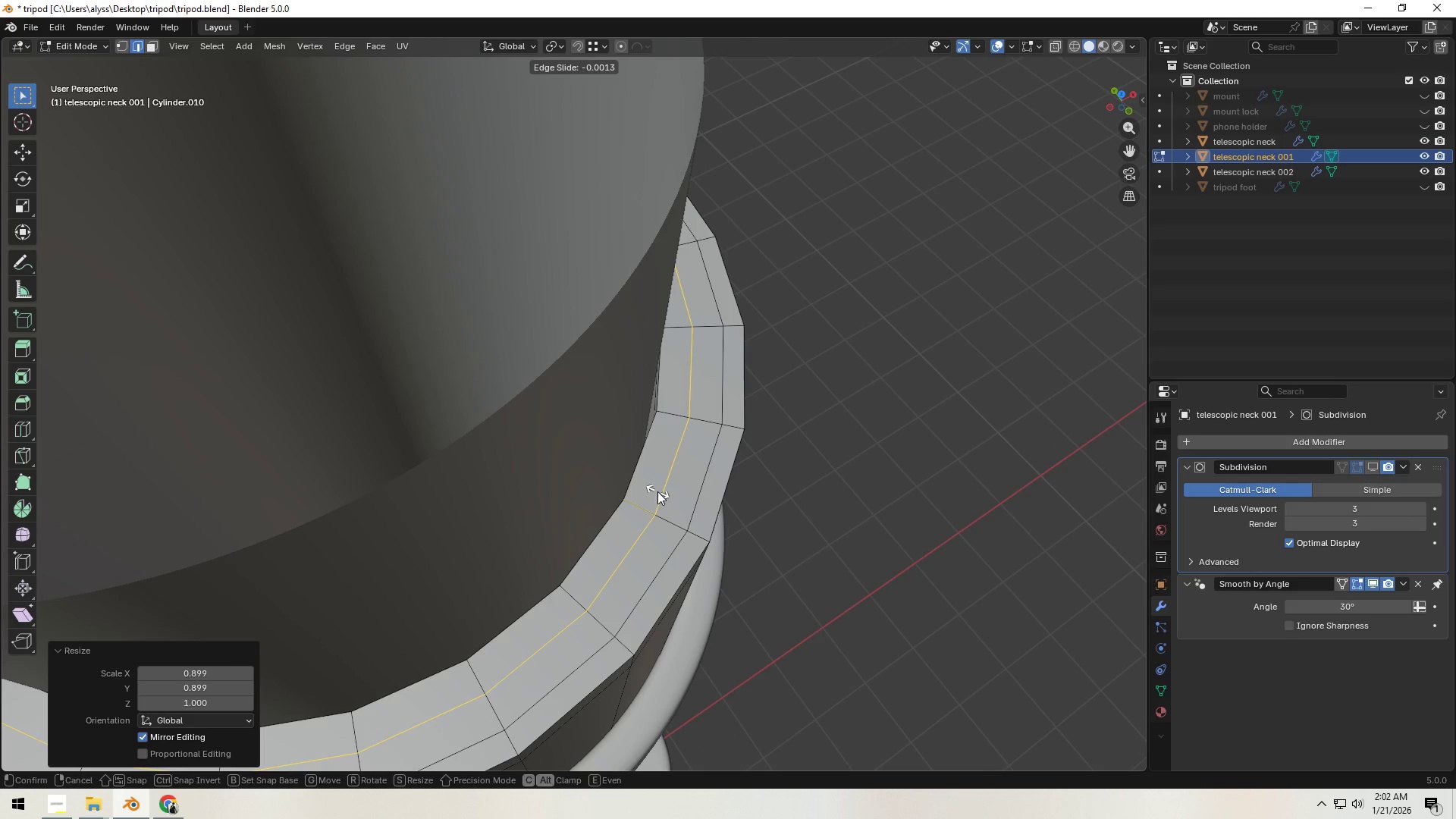 
double_click([657, 491])
 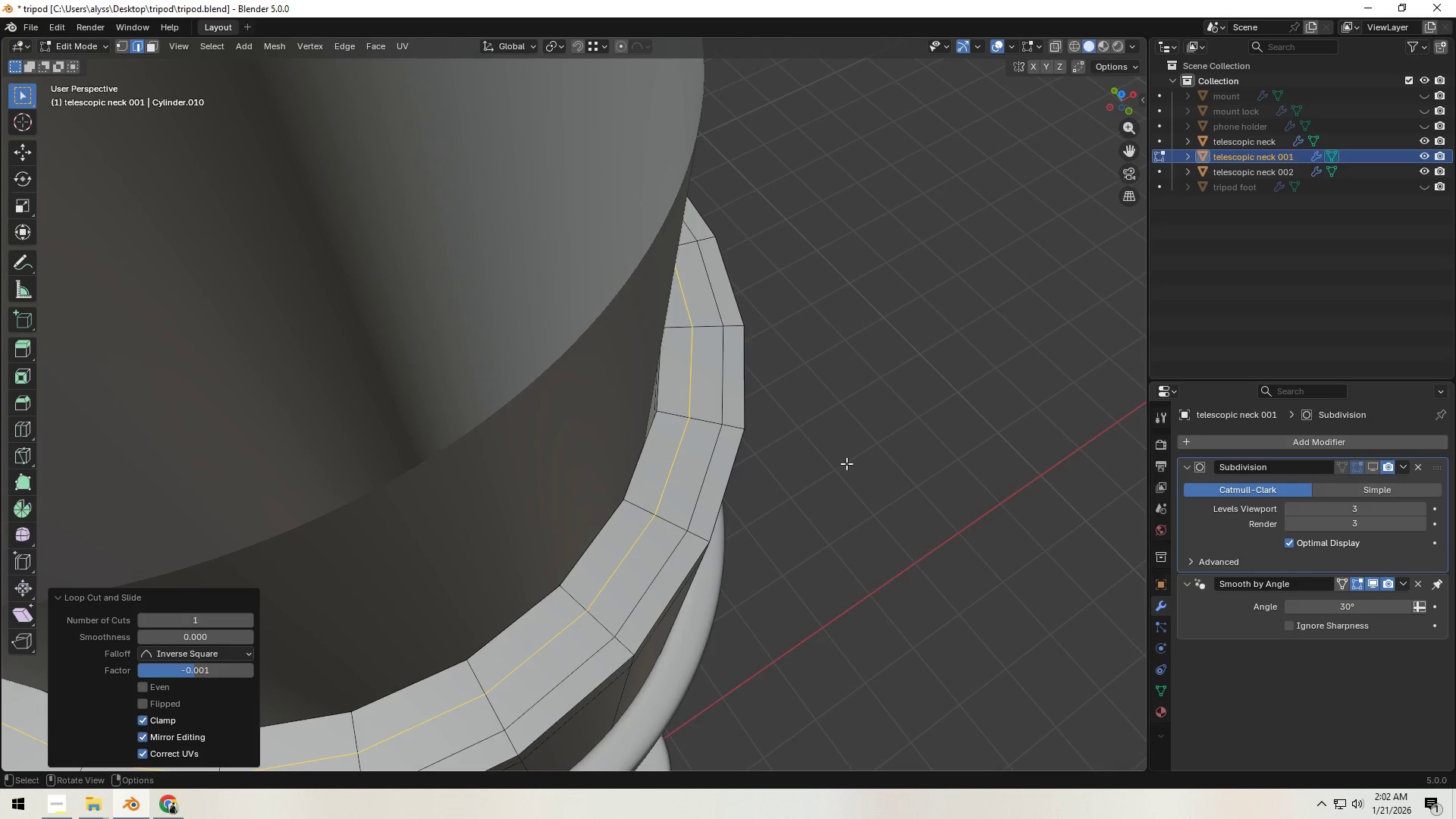 
left_click([846, 463])
 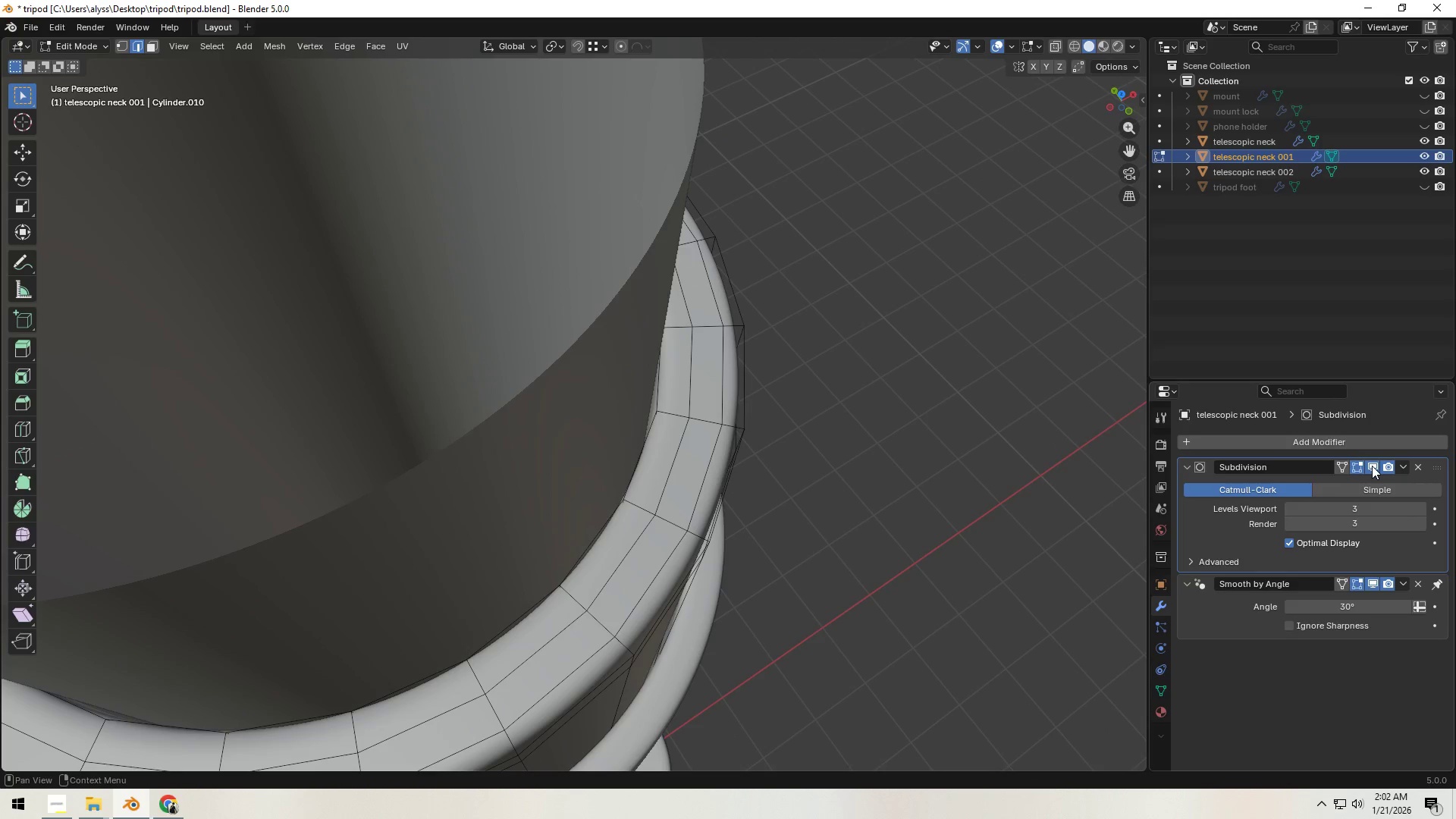 
double_click([937, 478])
 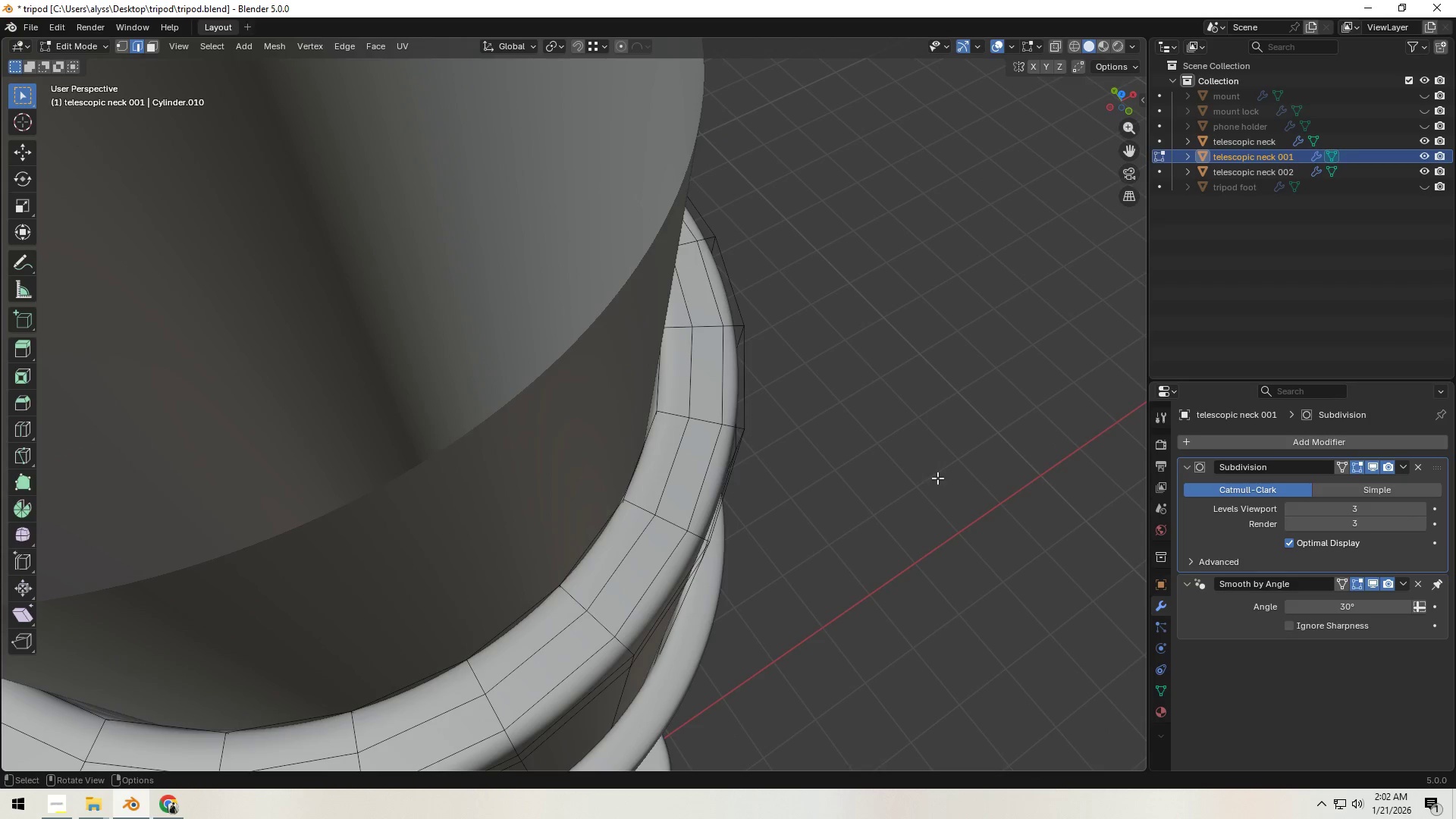 
key(Tab)
 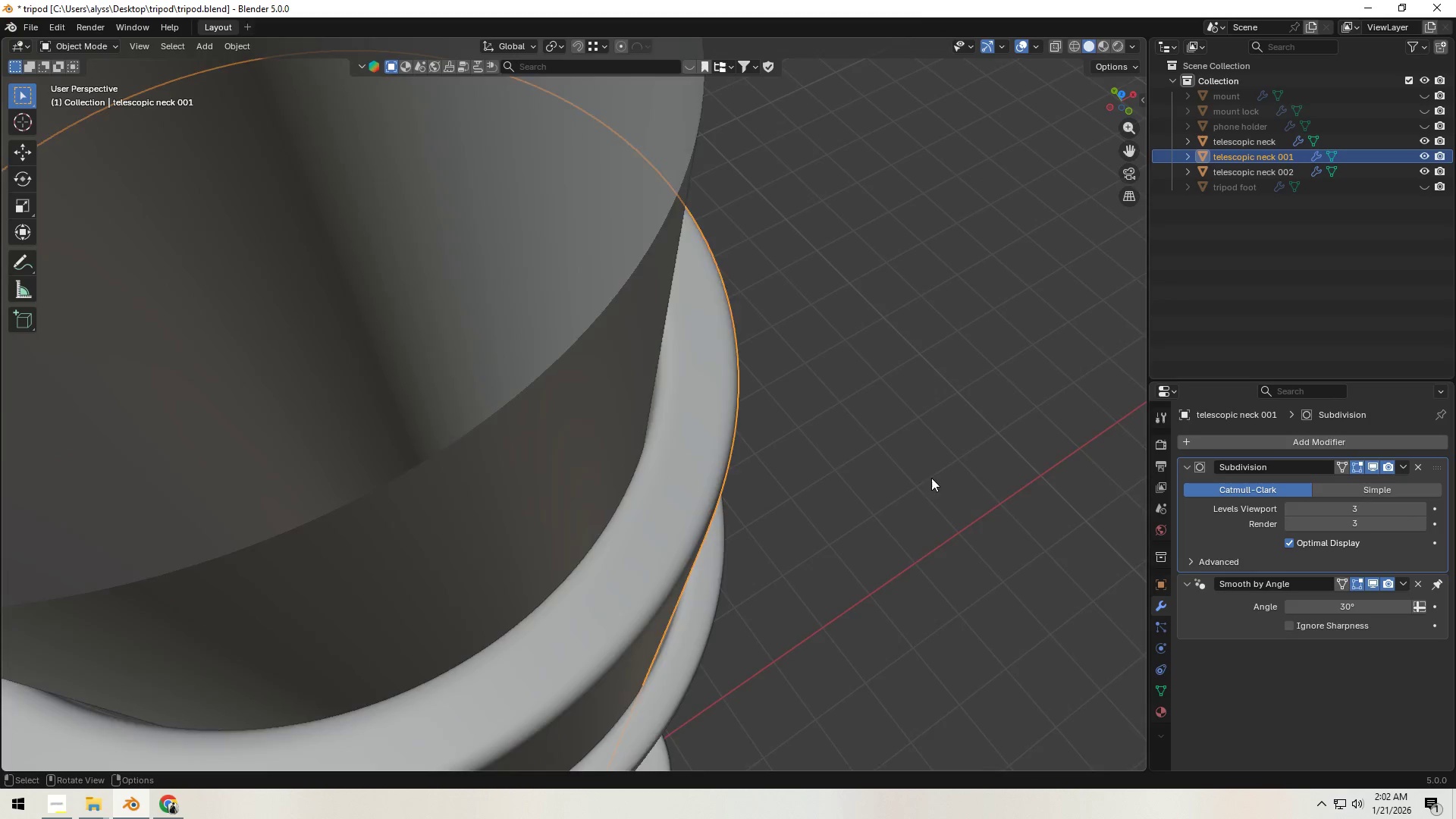 
scroll: coordinate [924, 480], scroll_direction: down, amount: 4.0
 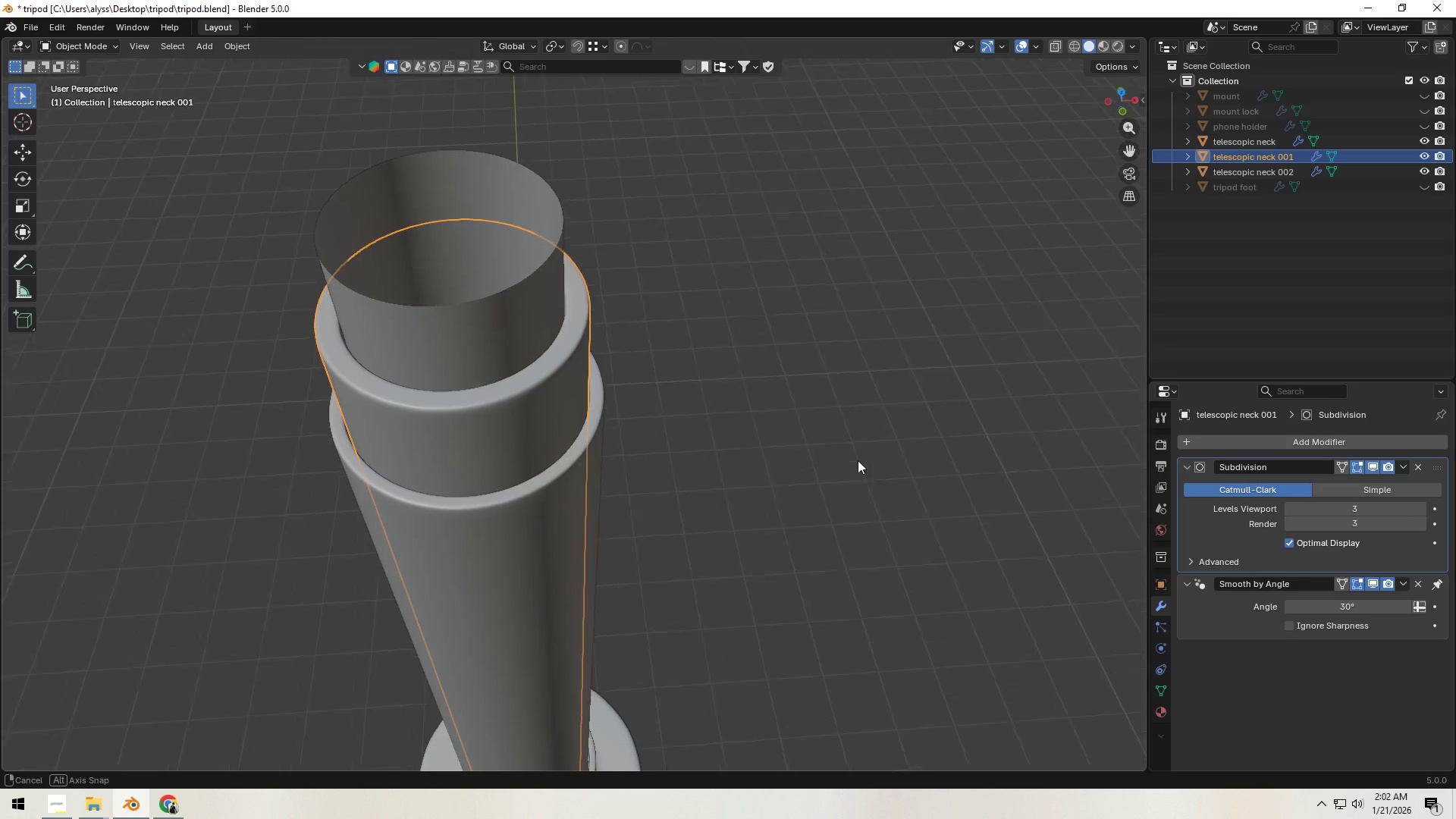 
left_click([822, 457])
 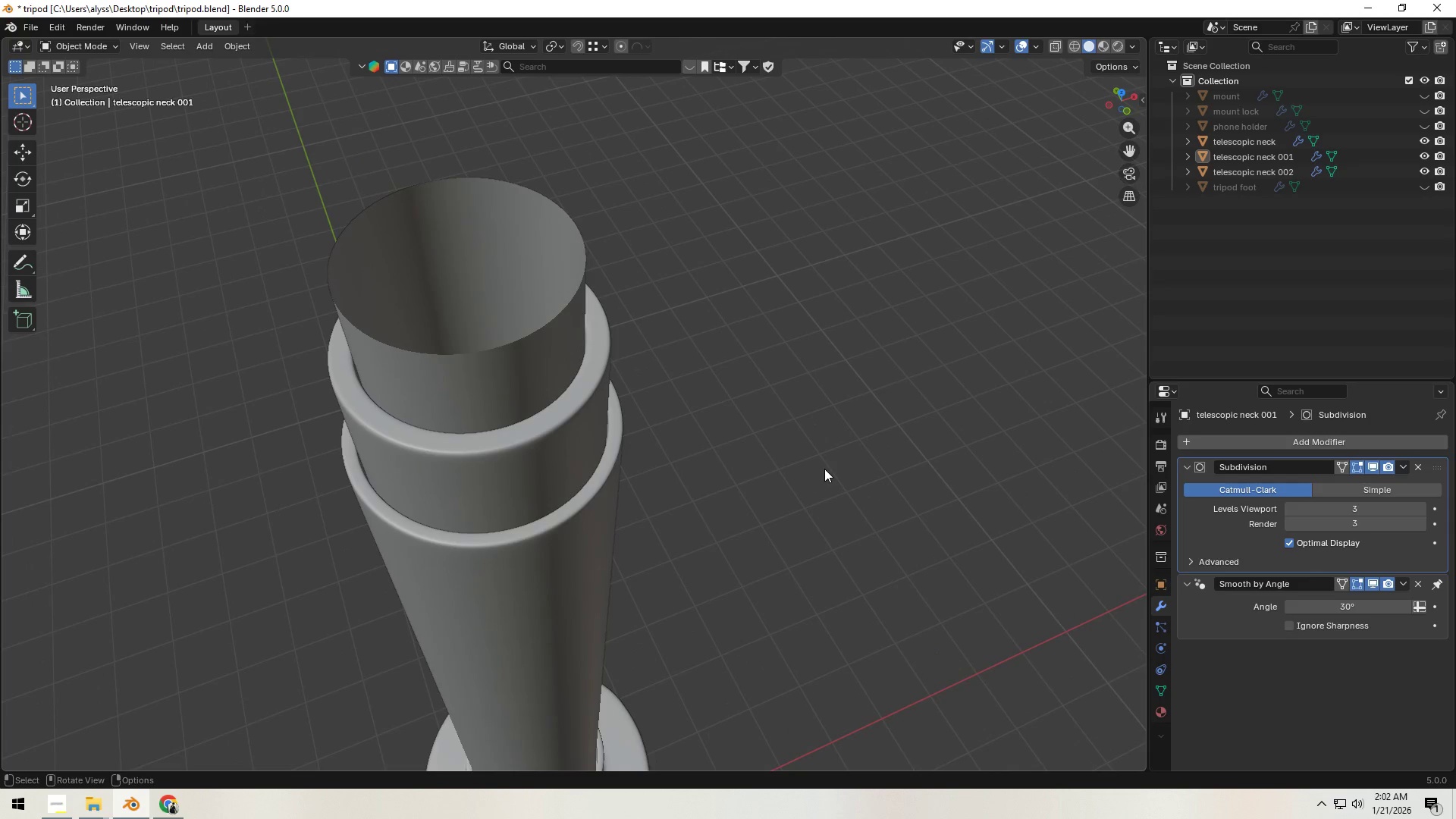 
scroll: coordinate [767, 504], scroll_direction: down, amount: 5.0
 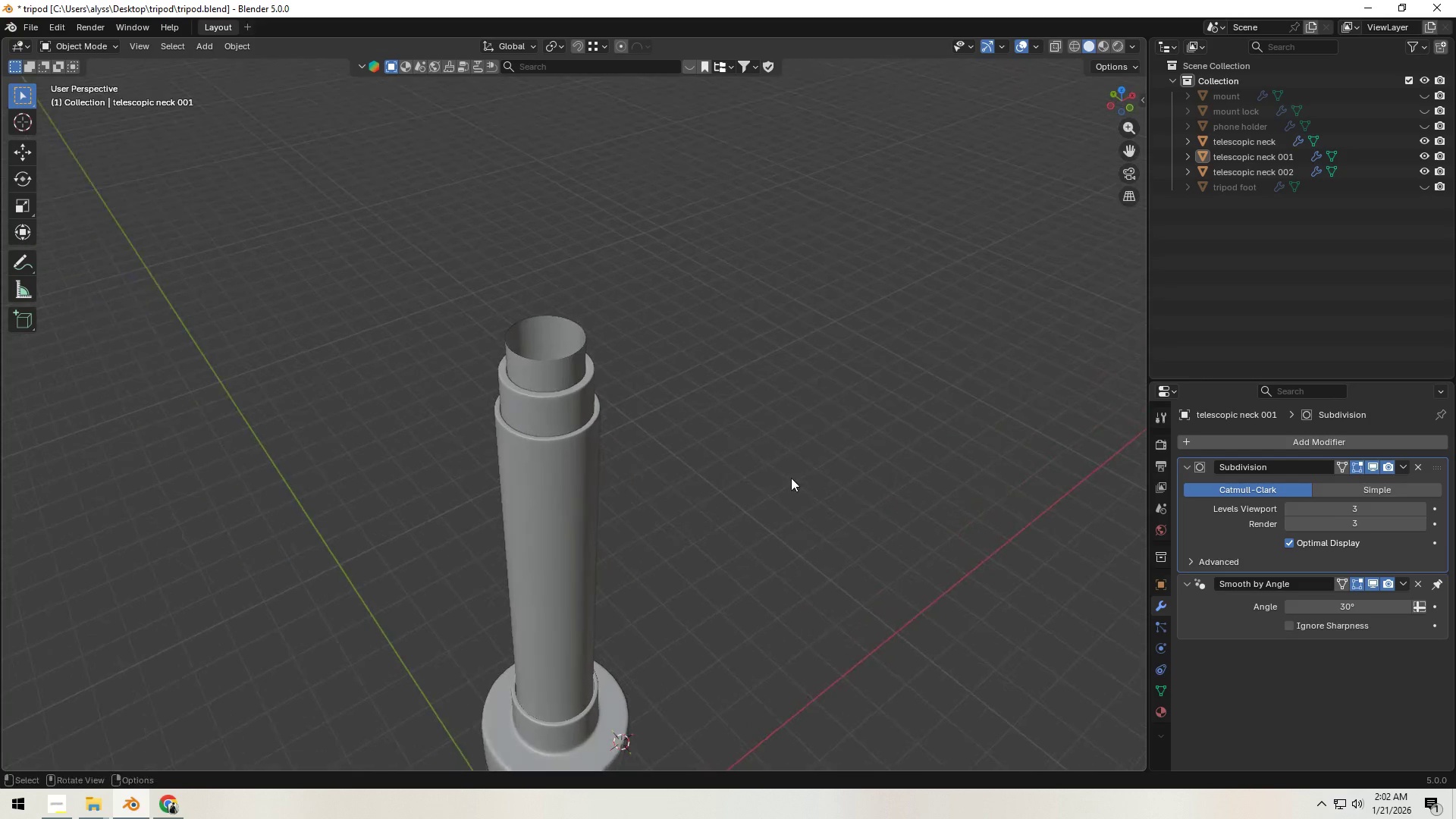 
key(Control+S)
 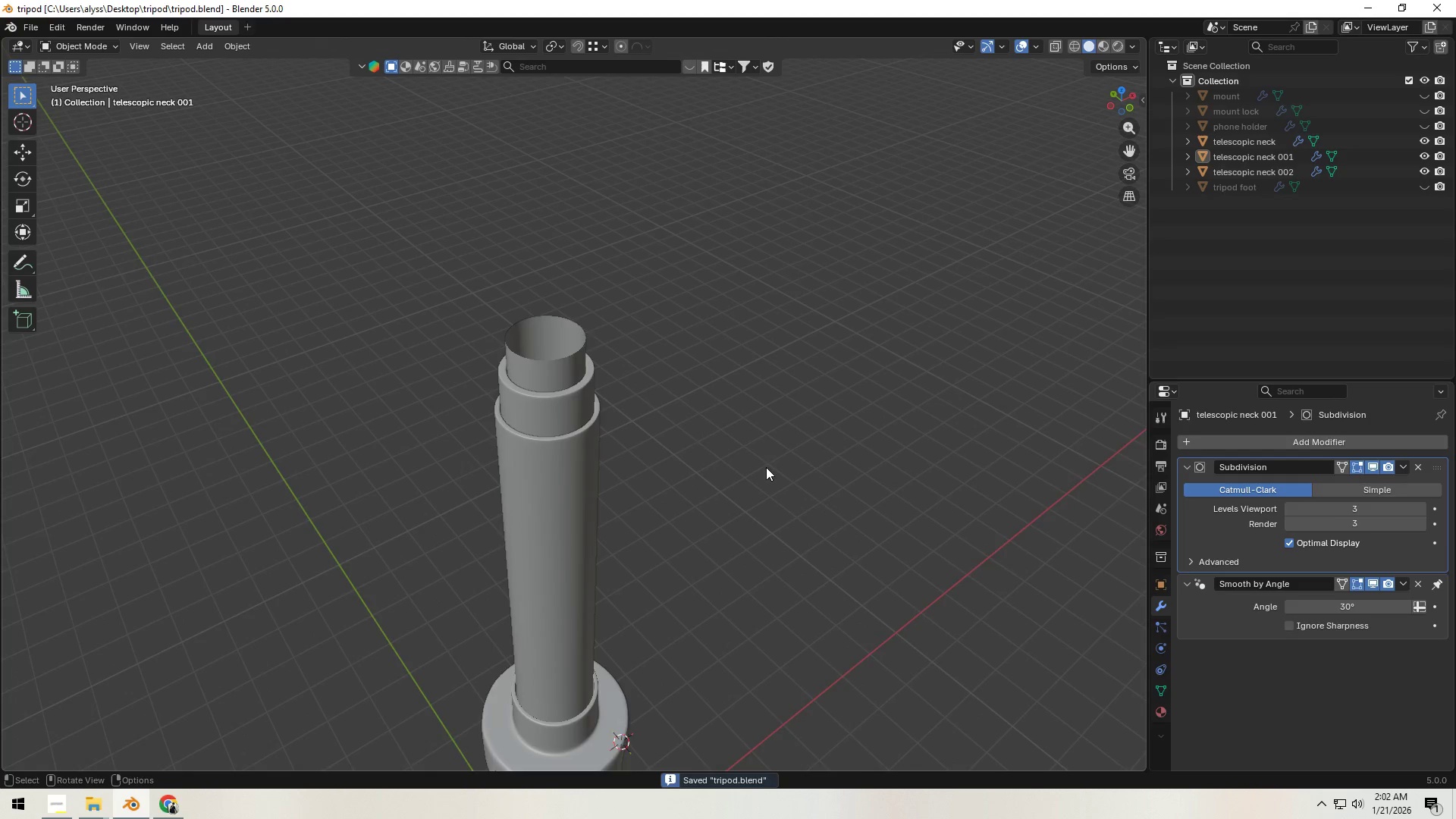 
left_click([740, 460])
 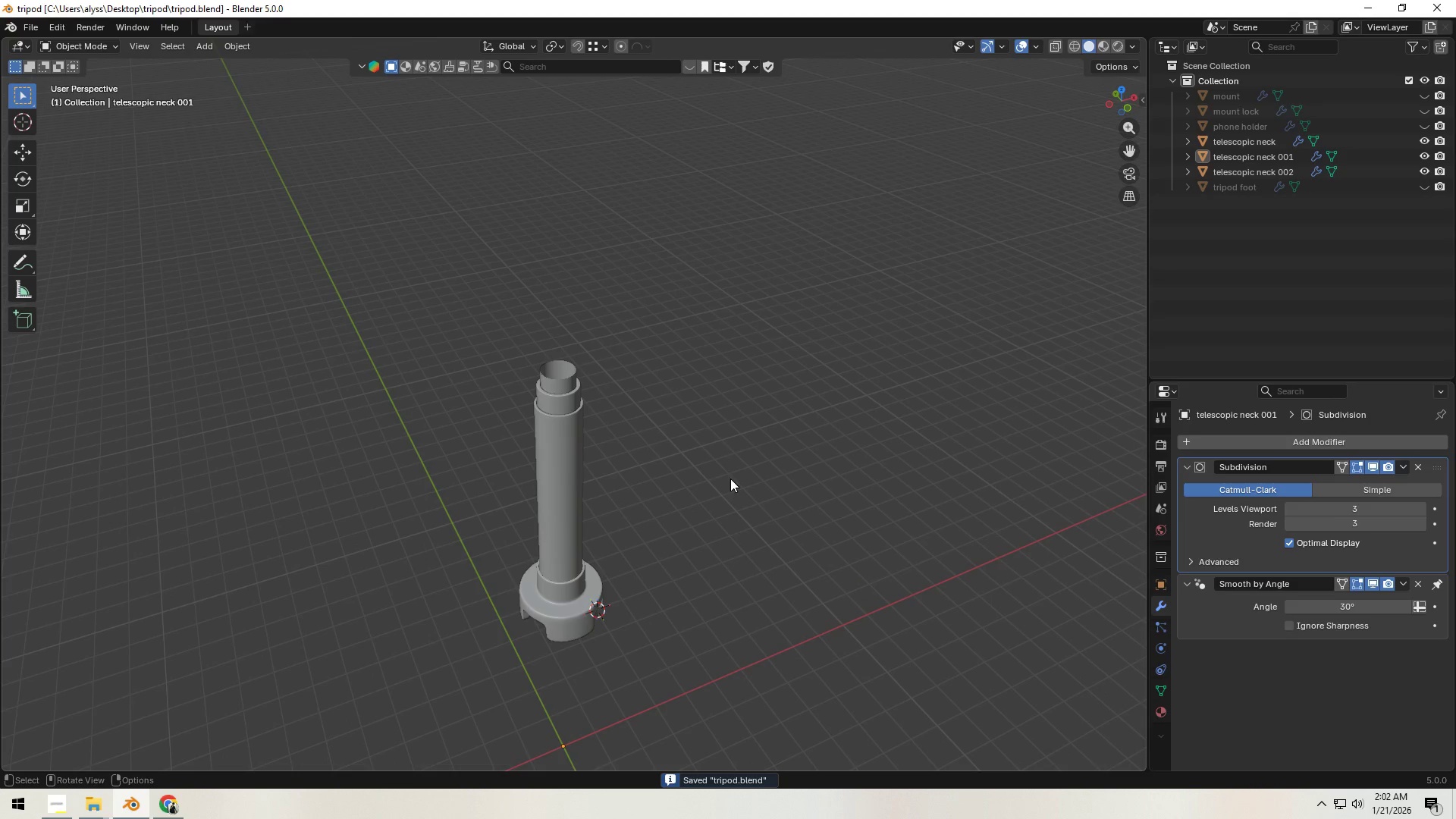 
scroll: coordinate [727, 483], scroll_direction: down, amount: 8.0
 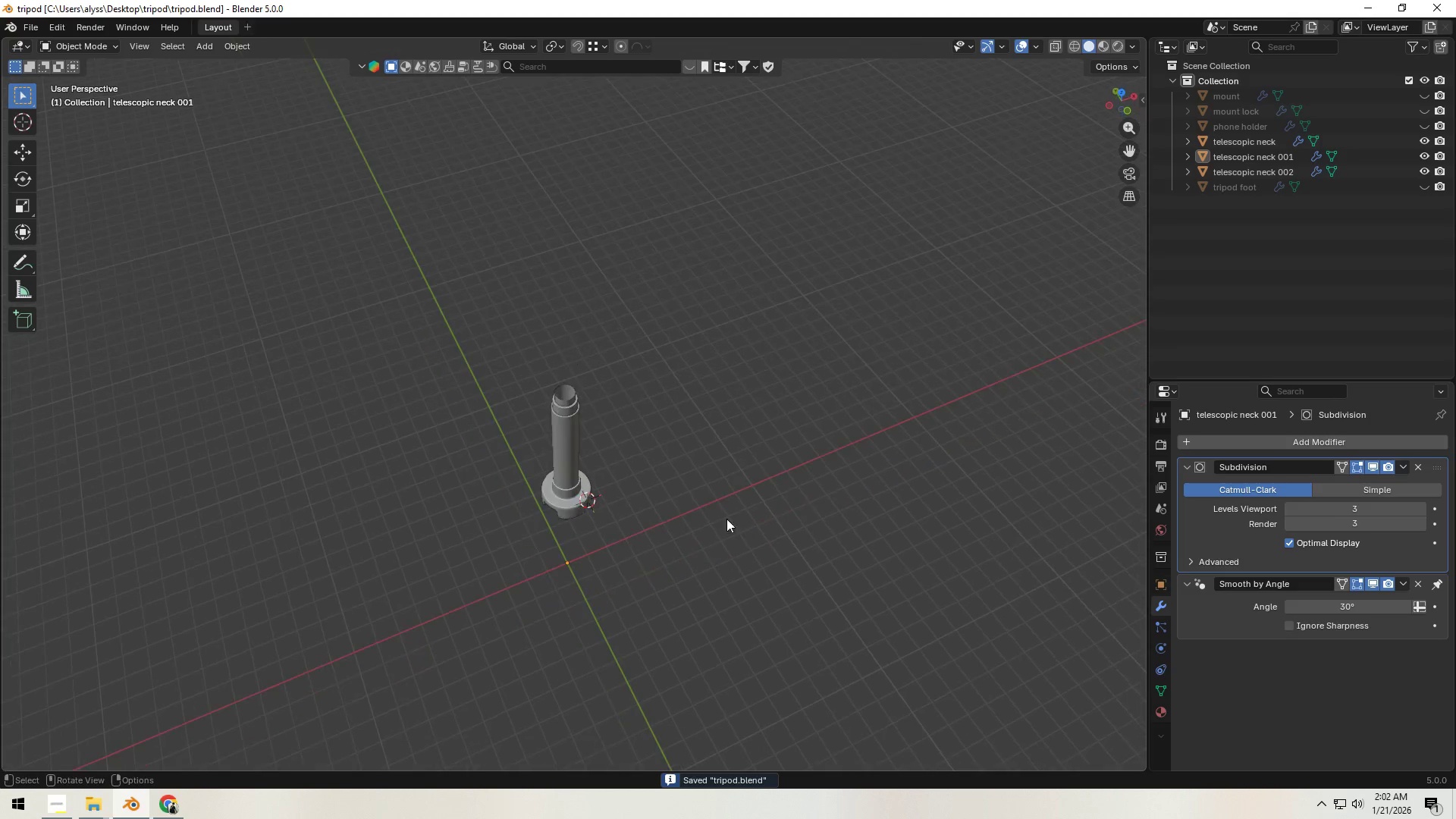 
left_click([555, 475])
 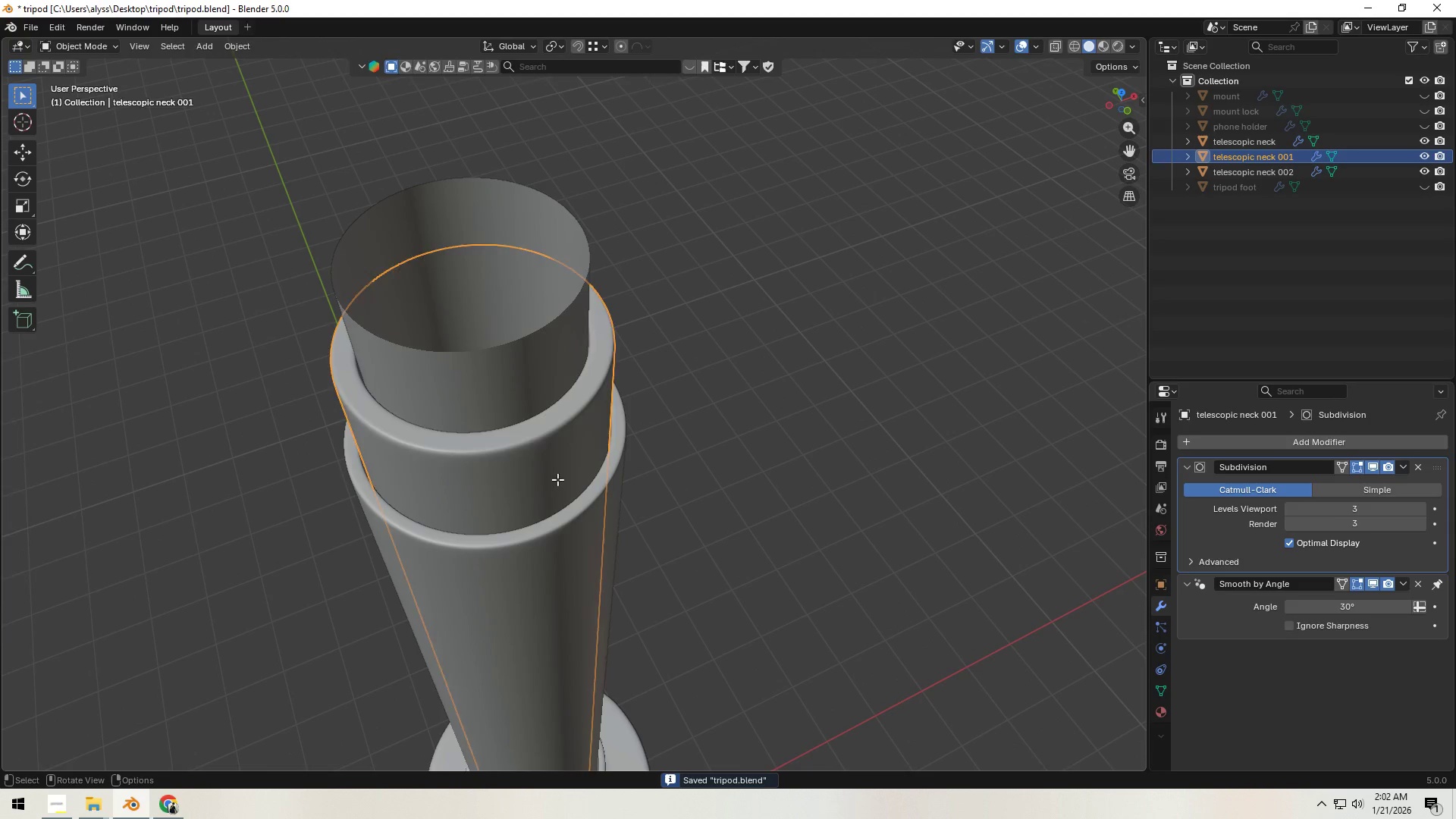 
key(Tab)
 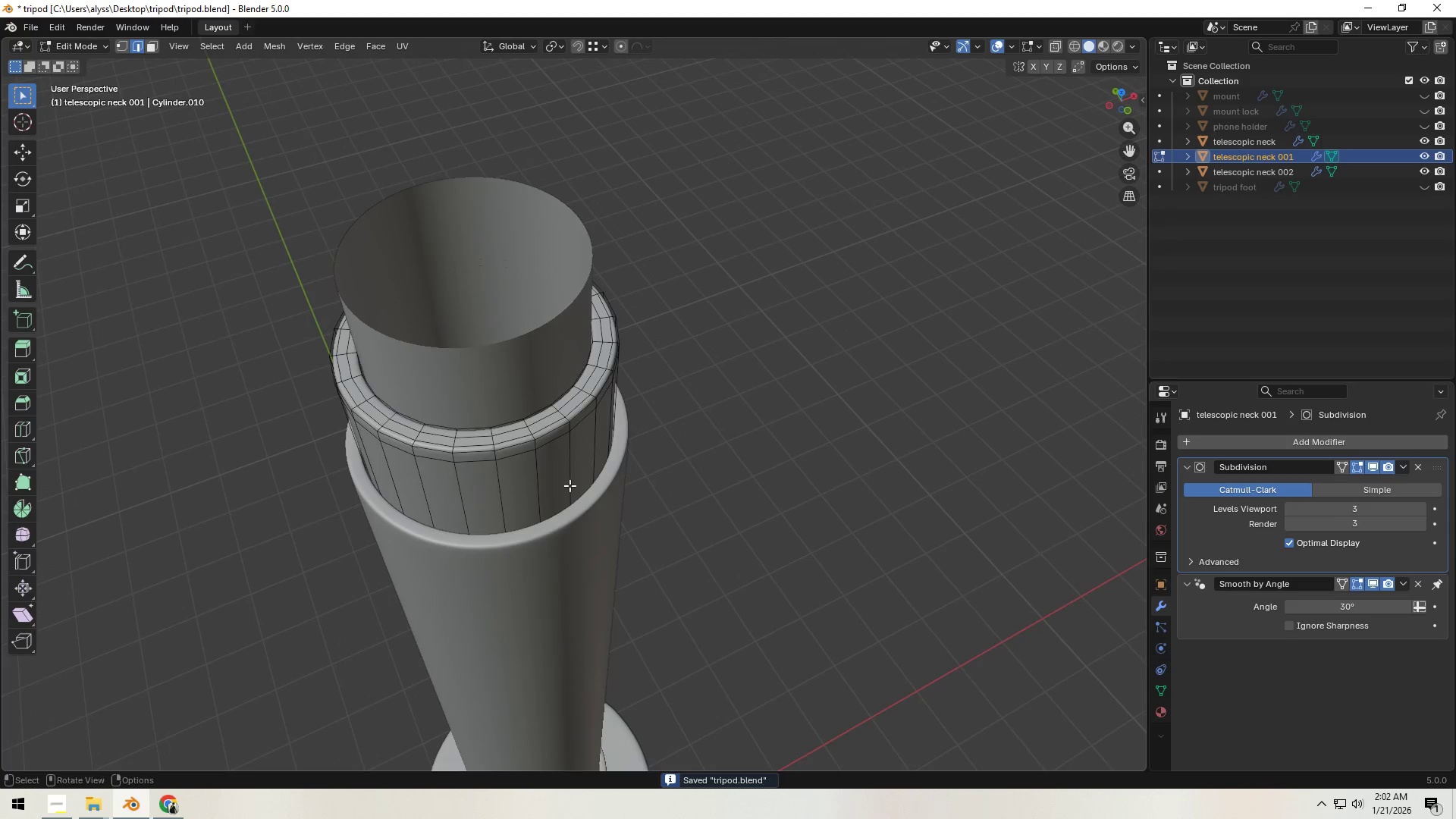 
scroll: coordinate [571, 487], scroll_direction: up, amount: 15.0
 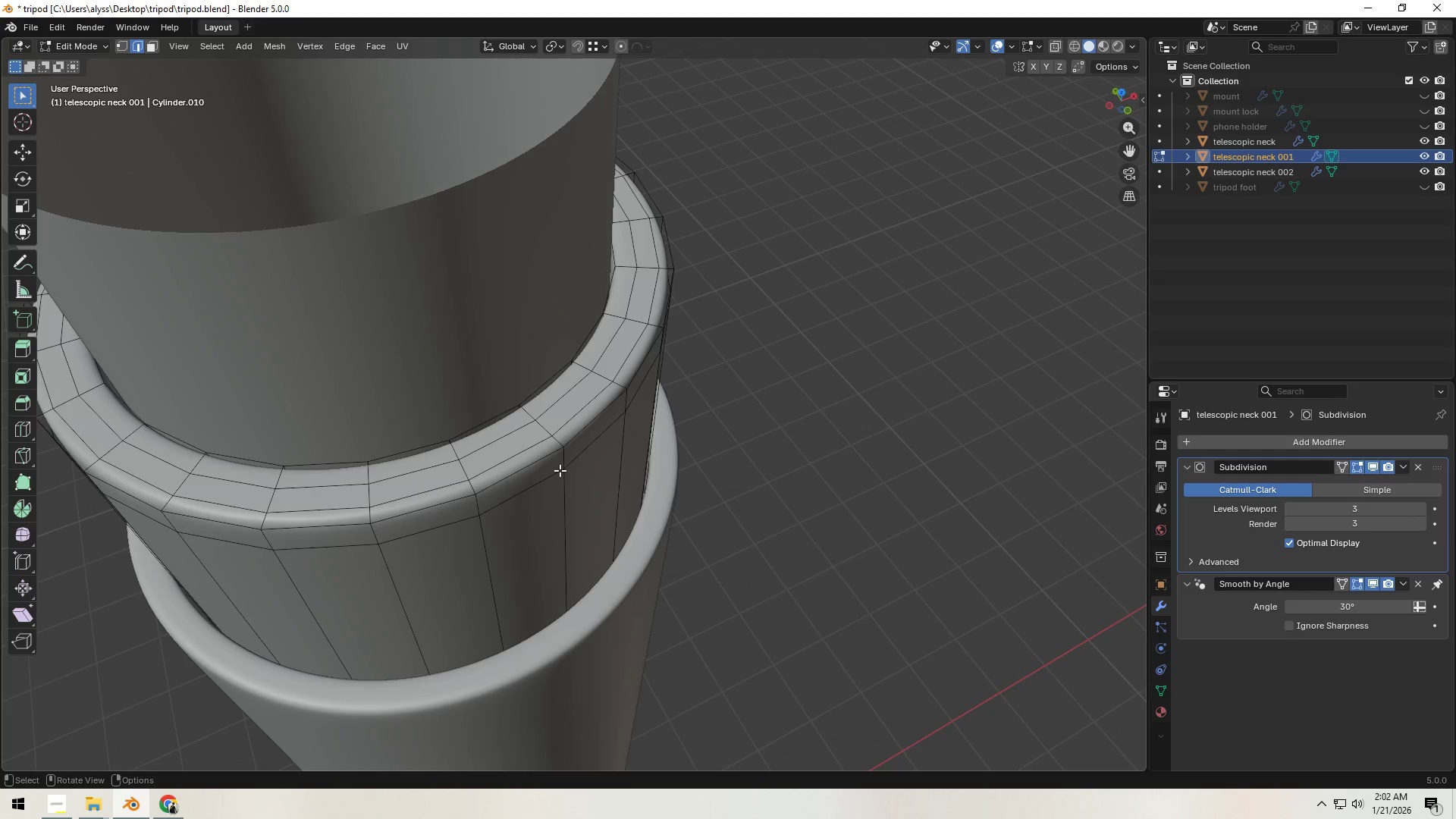 
hold_key(key=ShiftLeft, duration=0.92)
hold_key(key=AltLeft, duration=0.77)
left_click([560, 464])
 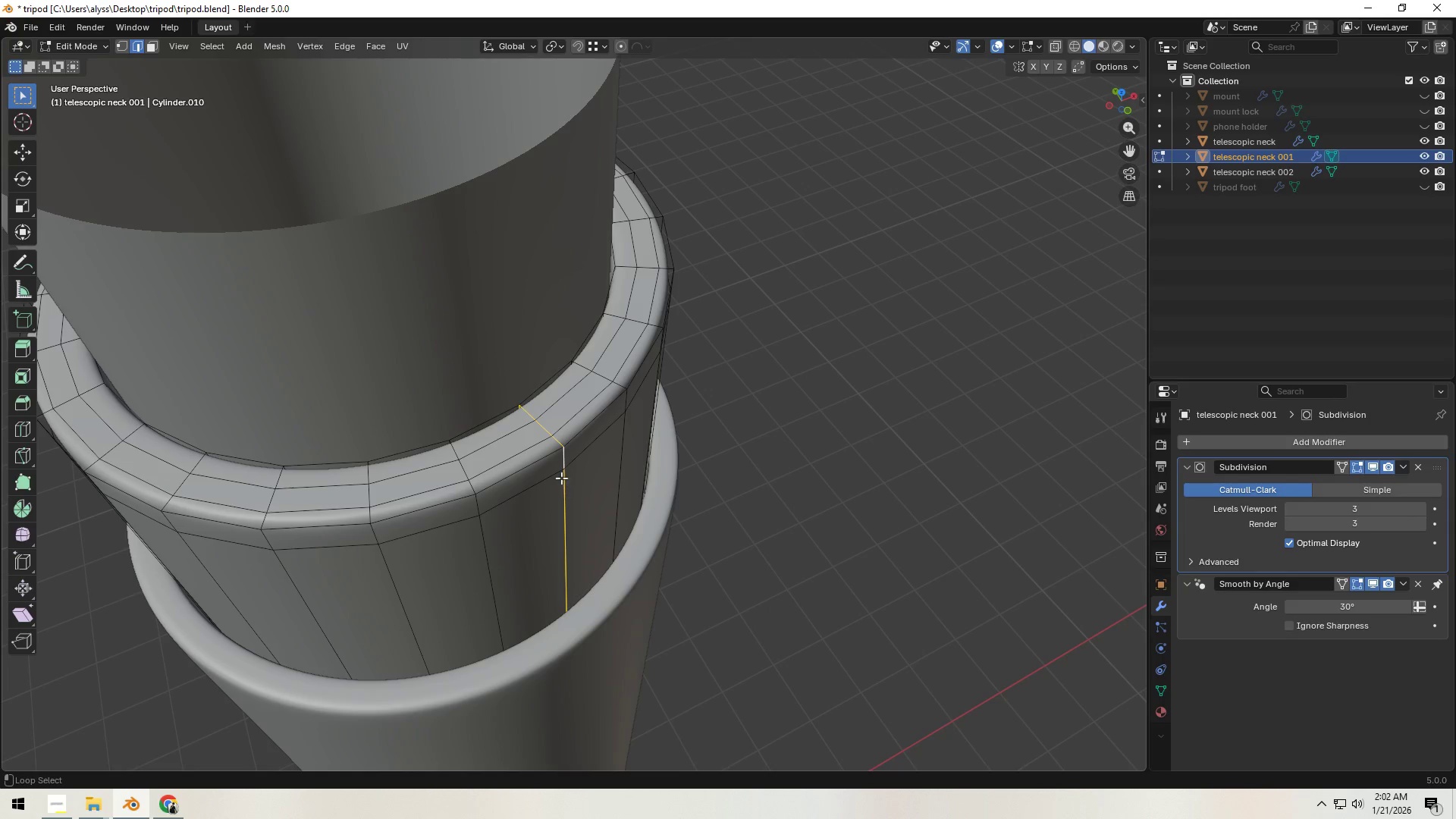 
hold_key(key=AltLeft, duration=1.83)
 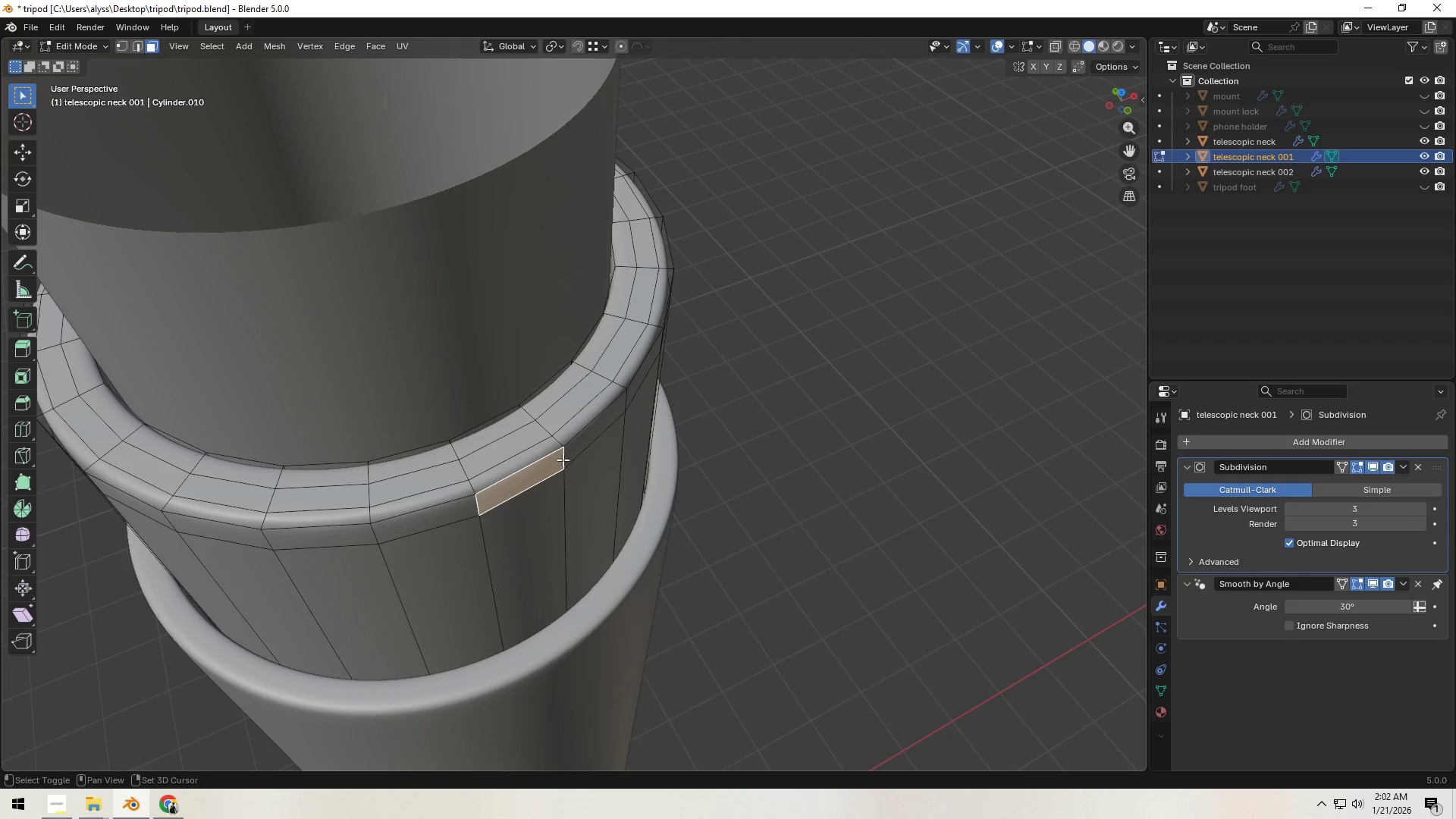 
key(3)
 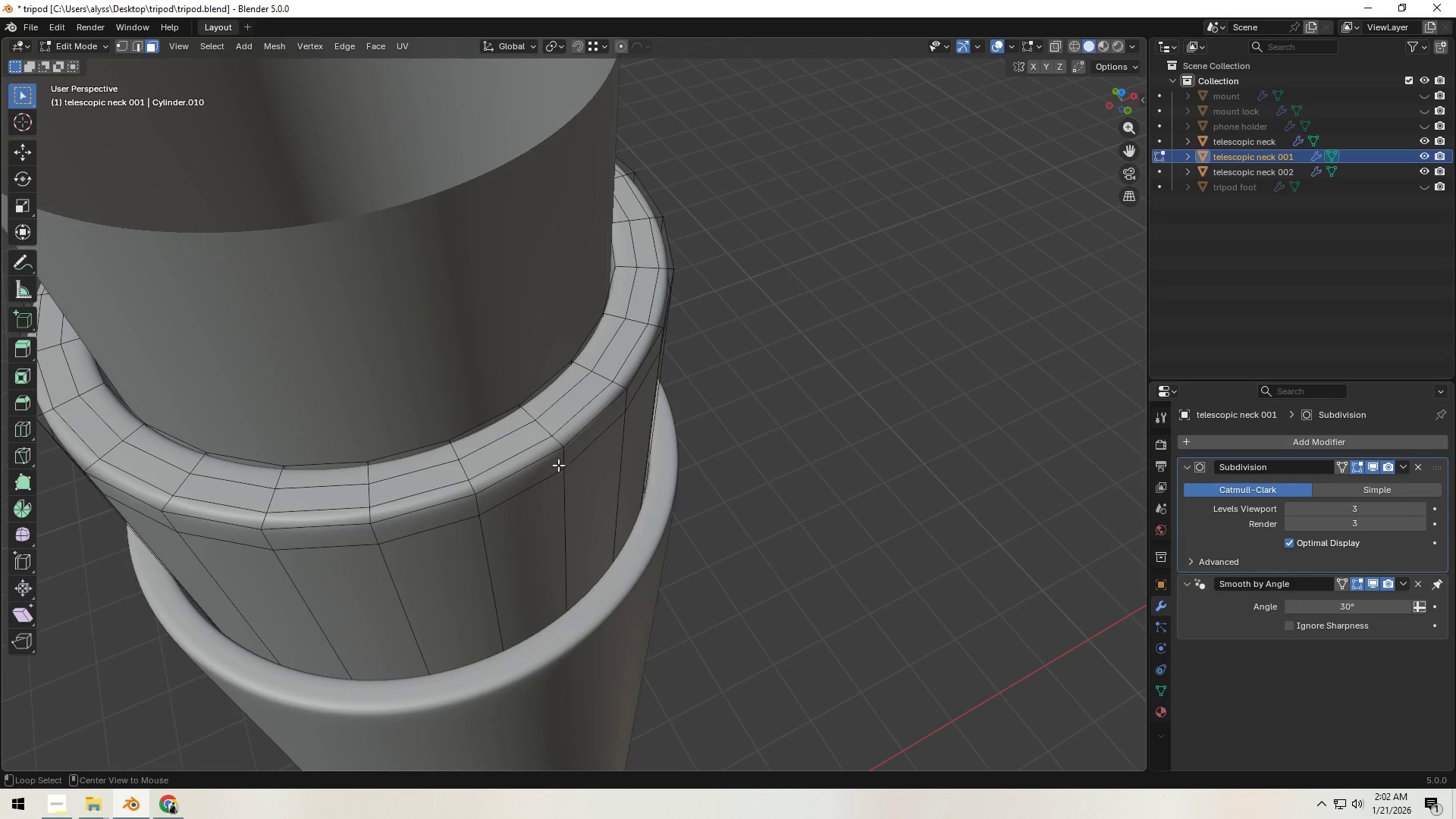 
hold_key(key=ShiftLeft, duration=1.11)
left_click([558, 463])
 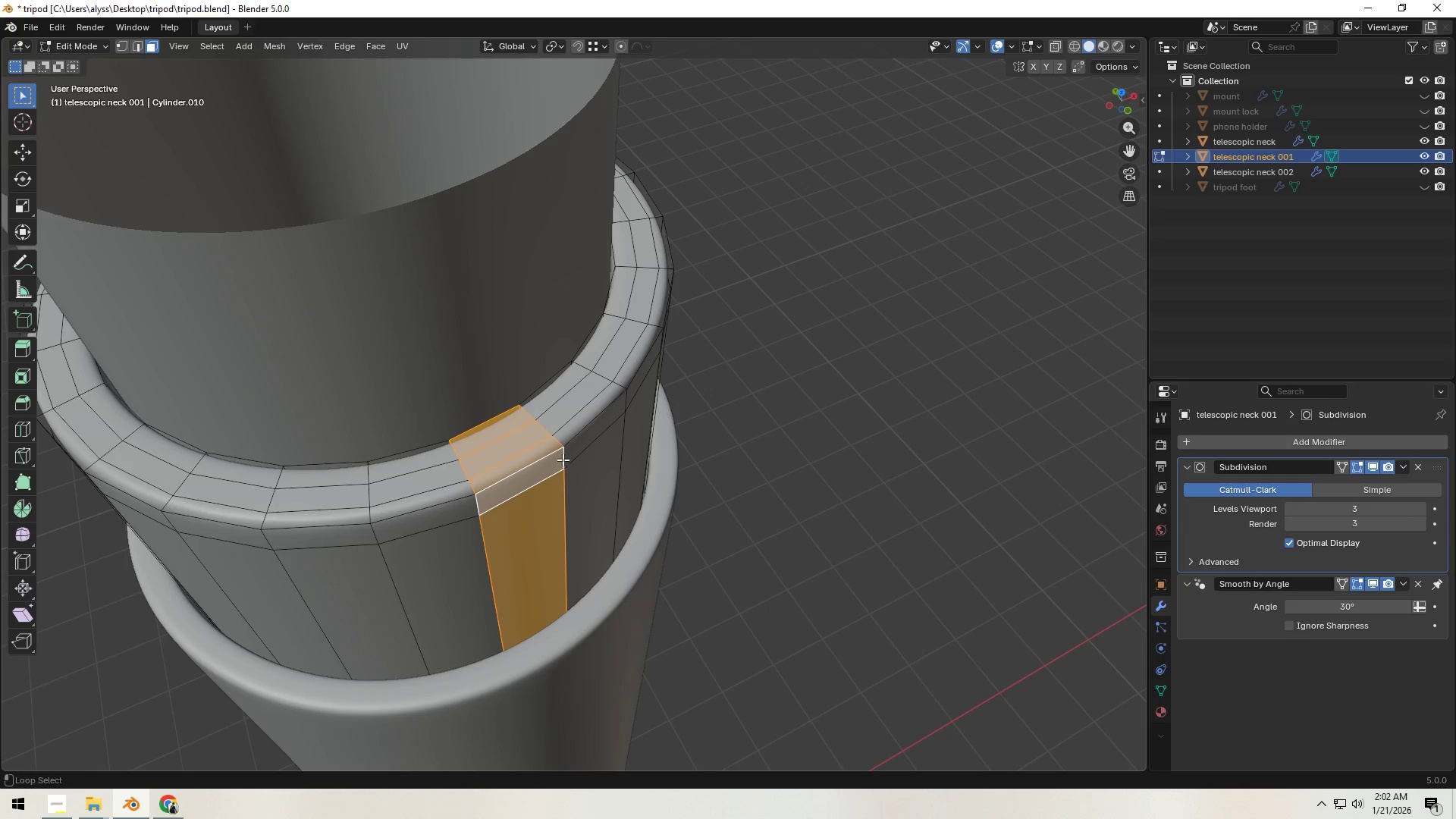 
left_click([563, 460])
 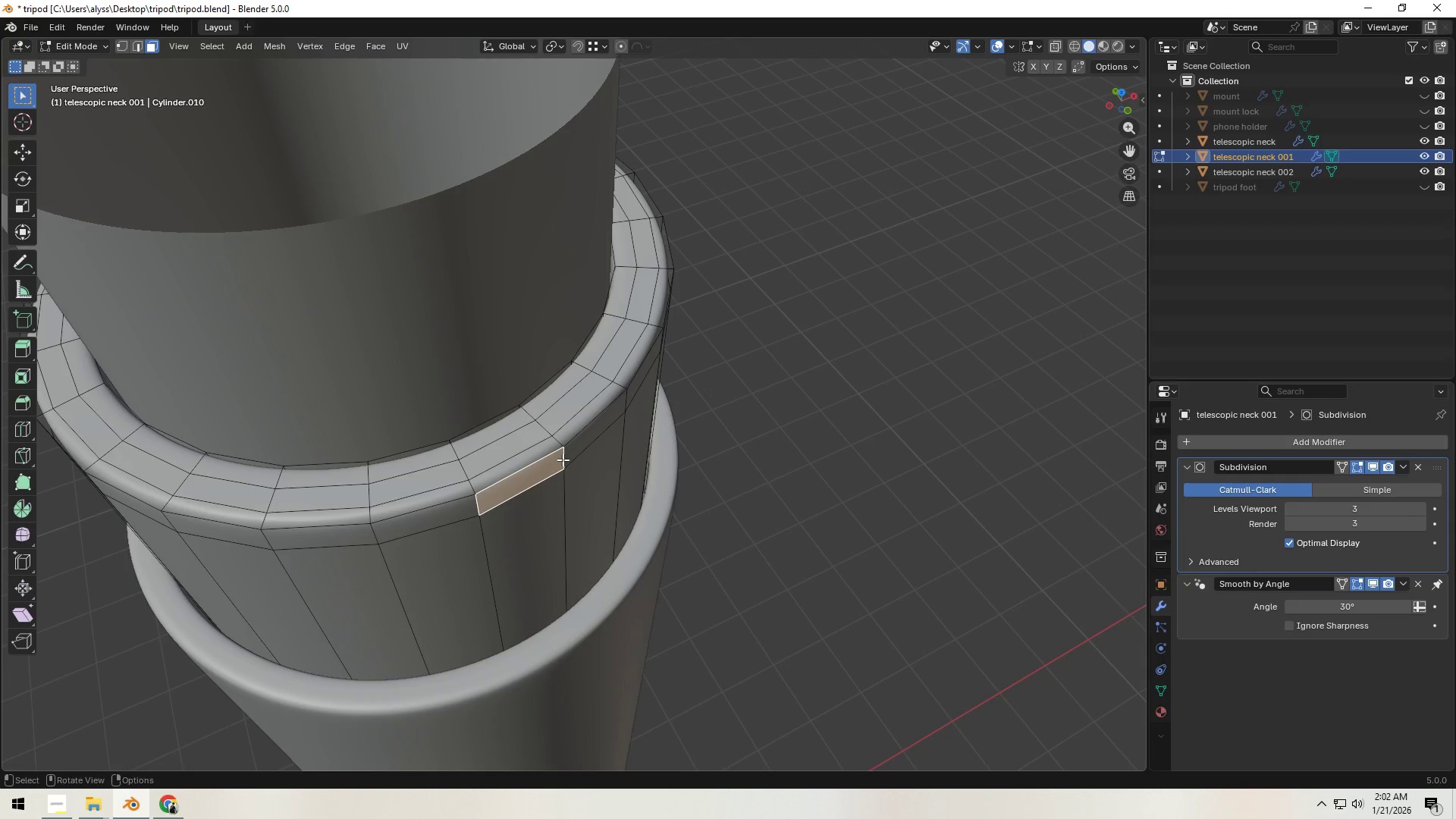 
hold_key(key=ShiftLeft, duration=1.66)
hold_key(key=AltLeft, duration=1.5)
double_click([563, 460])
 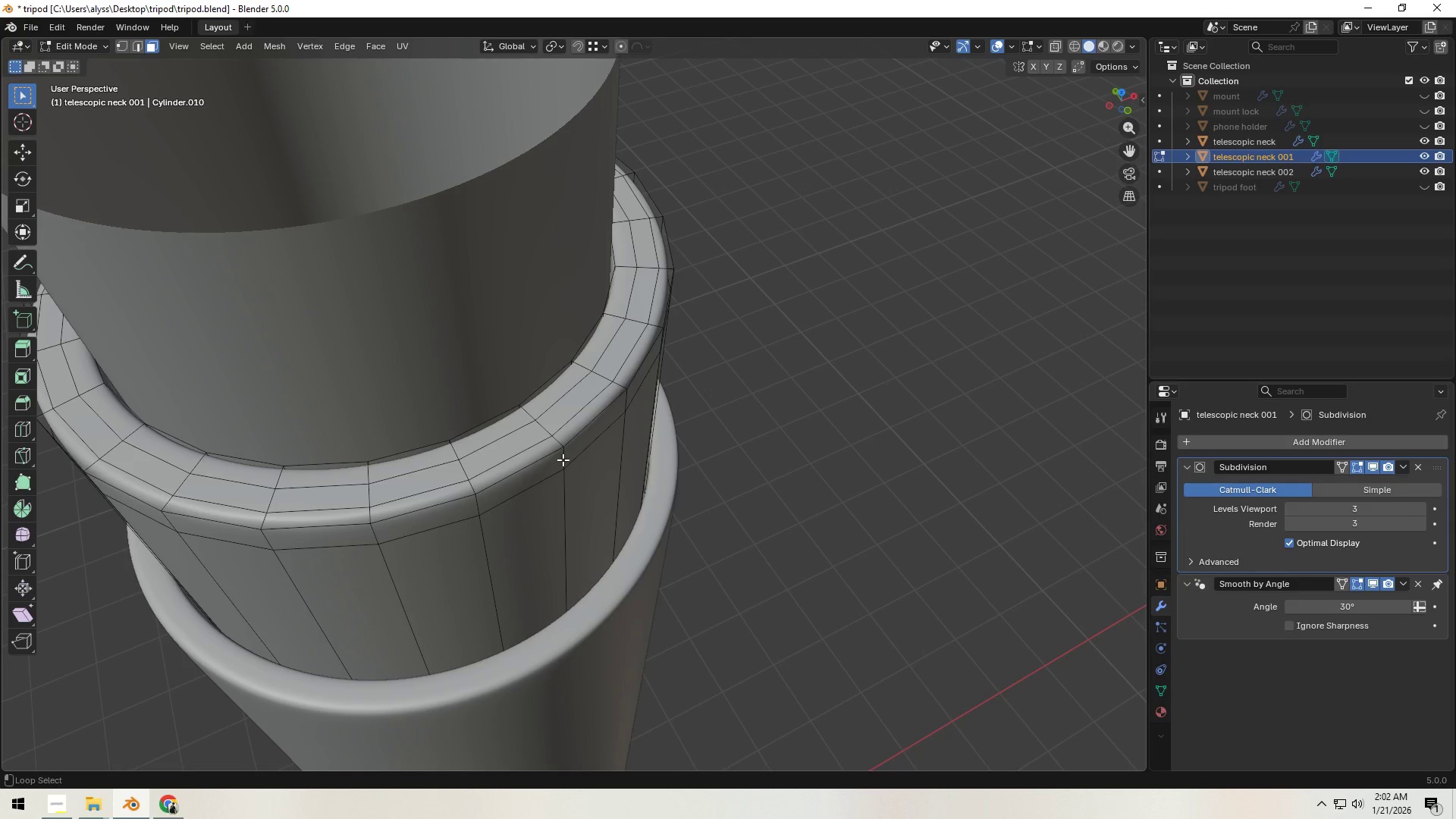 
triple_click([563, 460])
 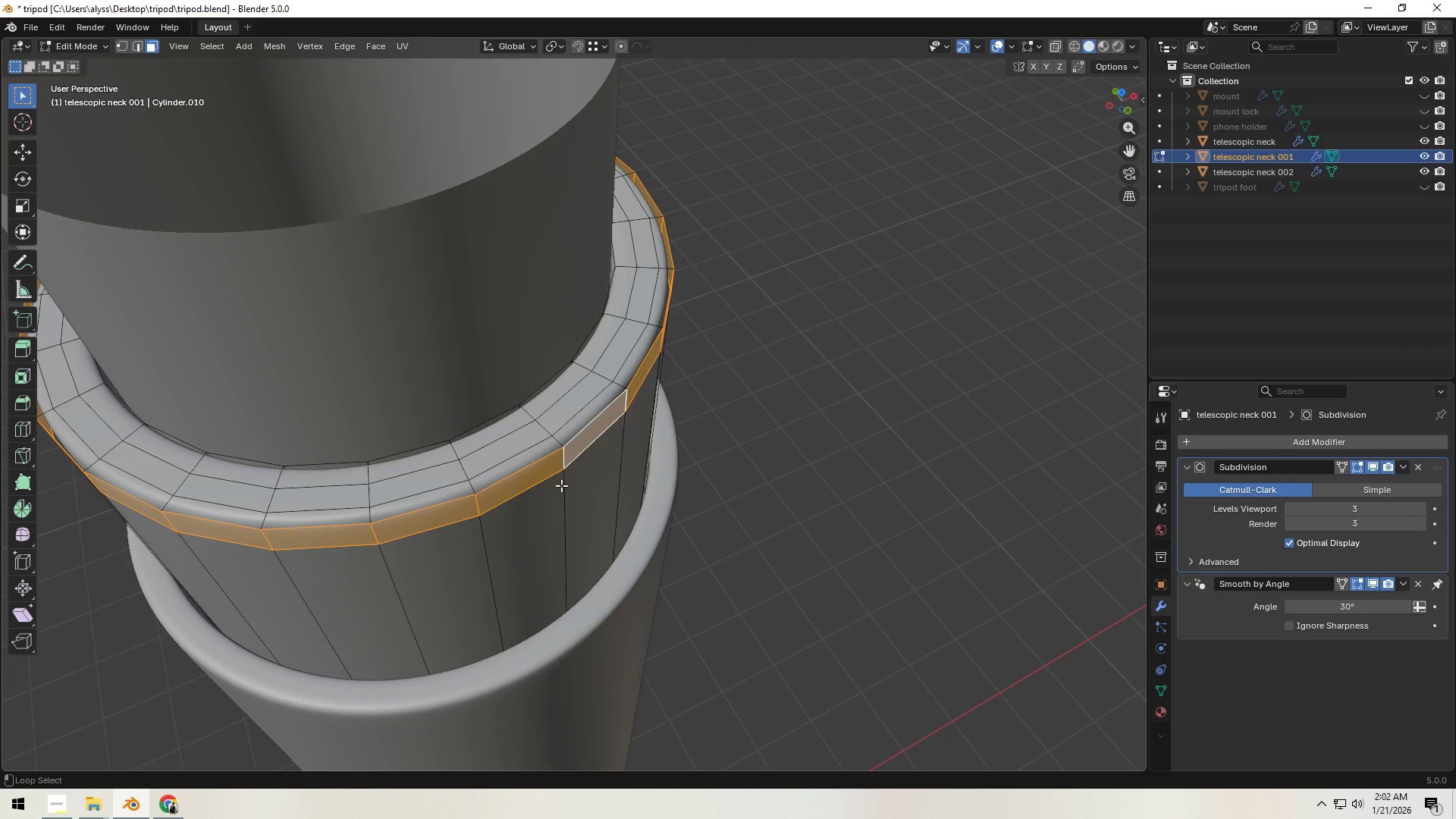 
left_click([561, 485])
 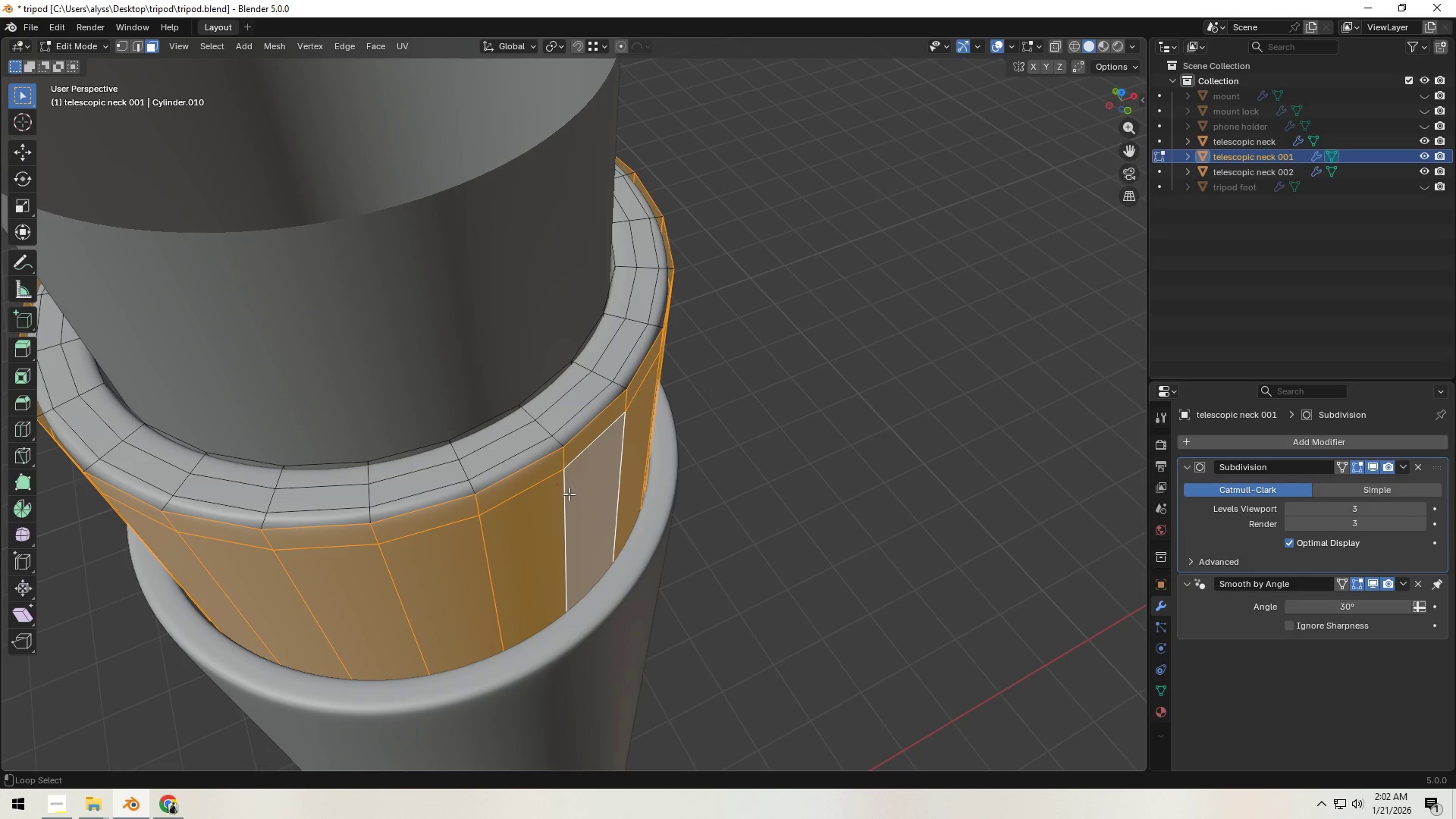 
key(Alt+Shift+AltLeft)
 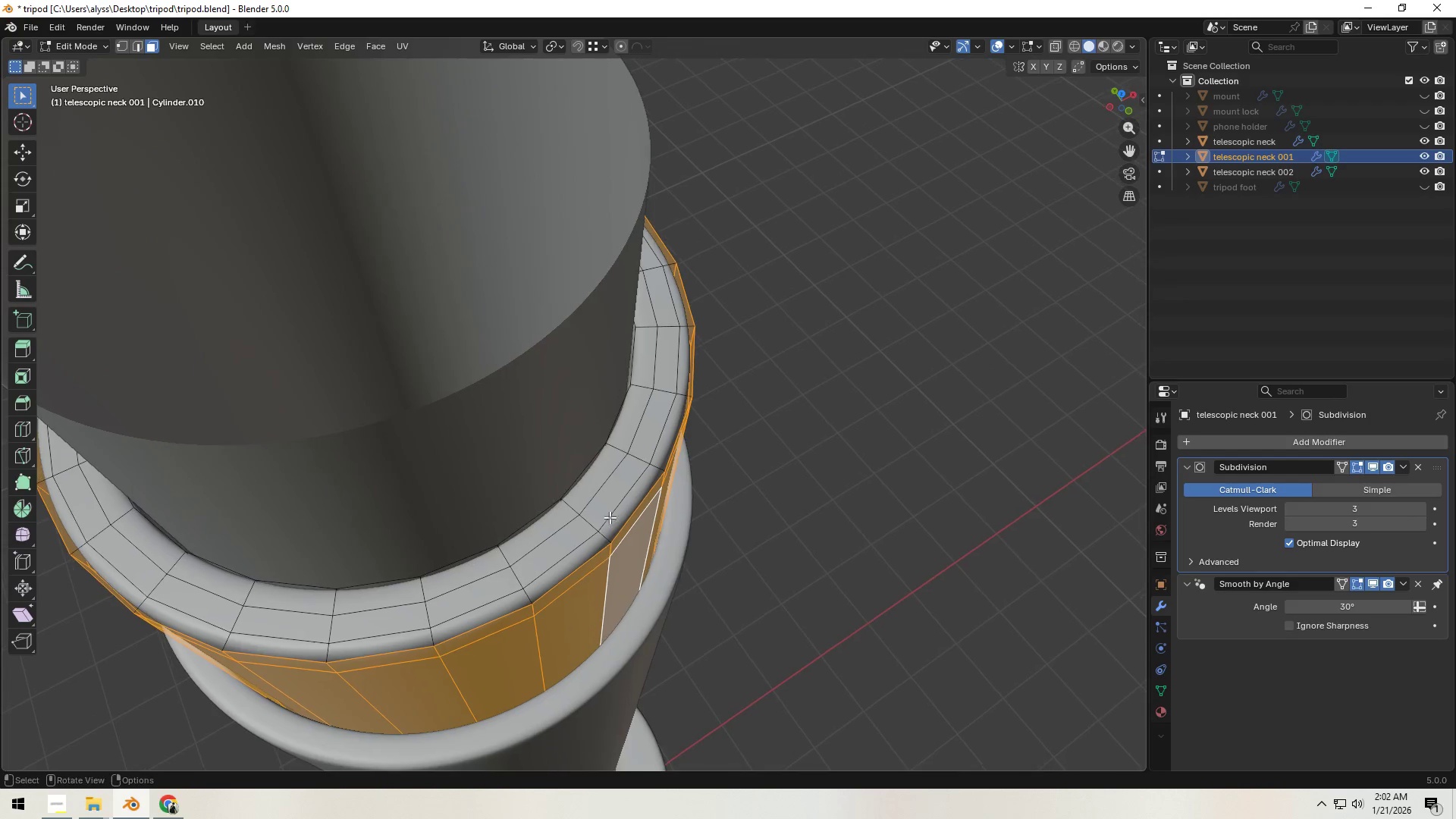 
key(Backquote)
 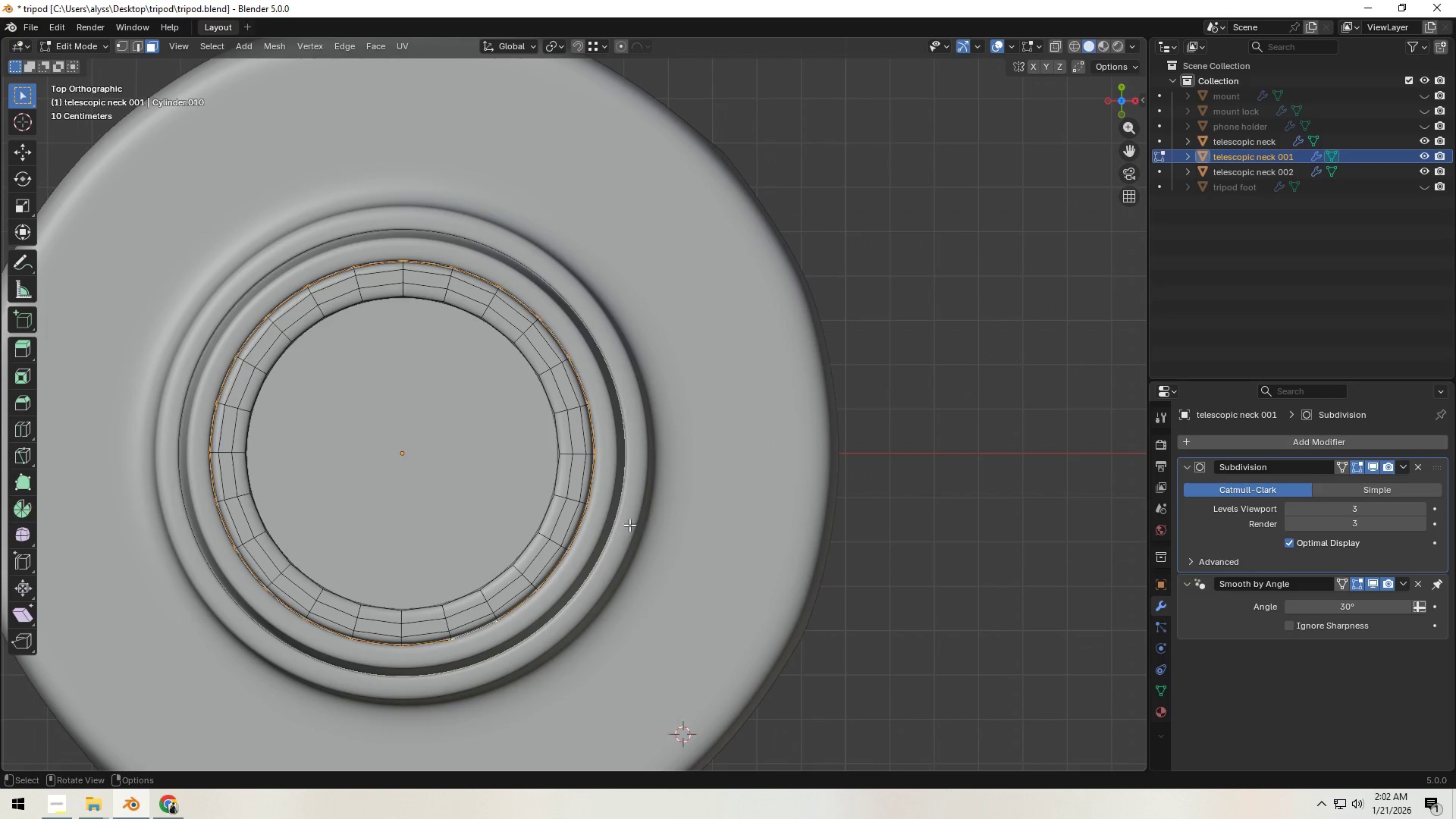 
key(Shift+ShiftLeft)
 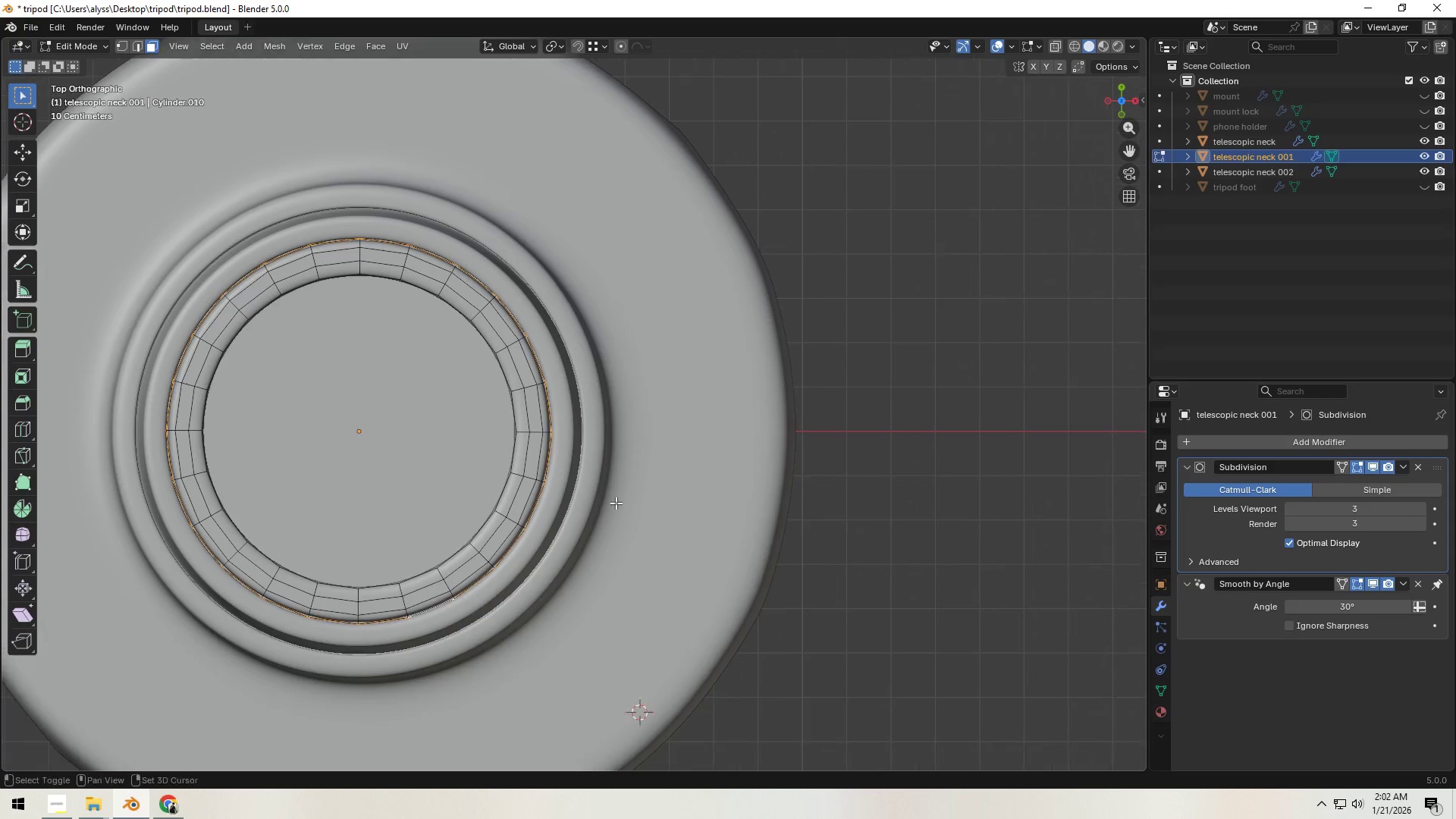 
scroll: coordinate [616, 504], scroll_direction: up, amount: 3.0
 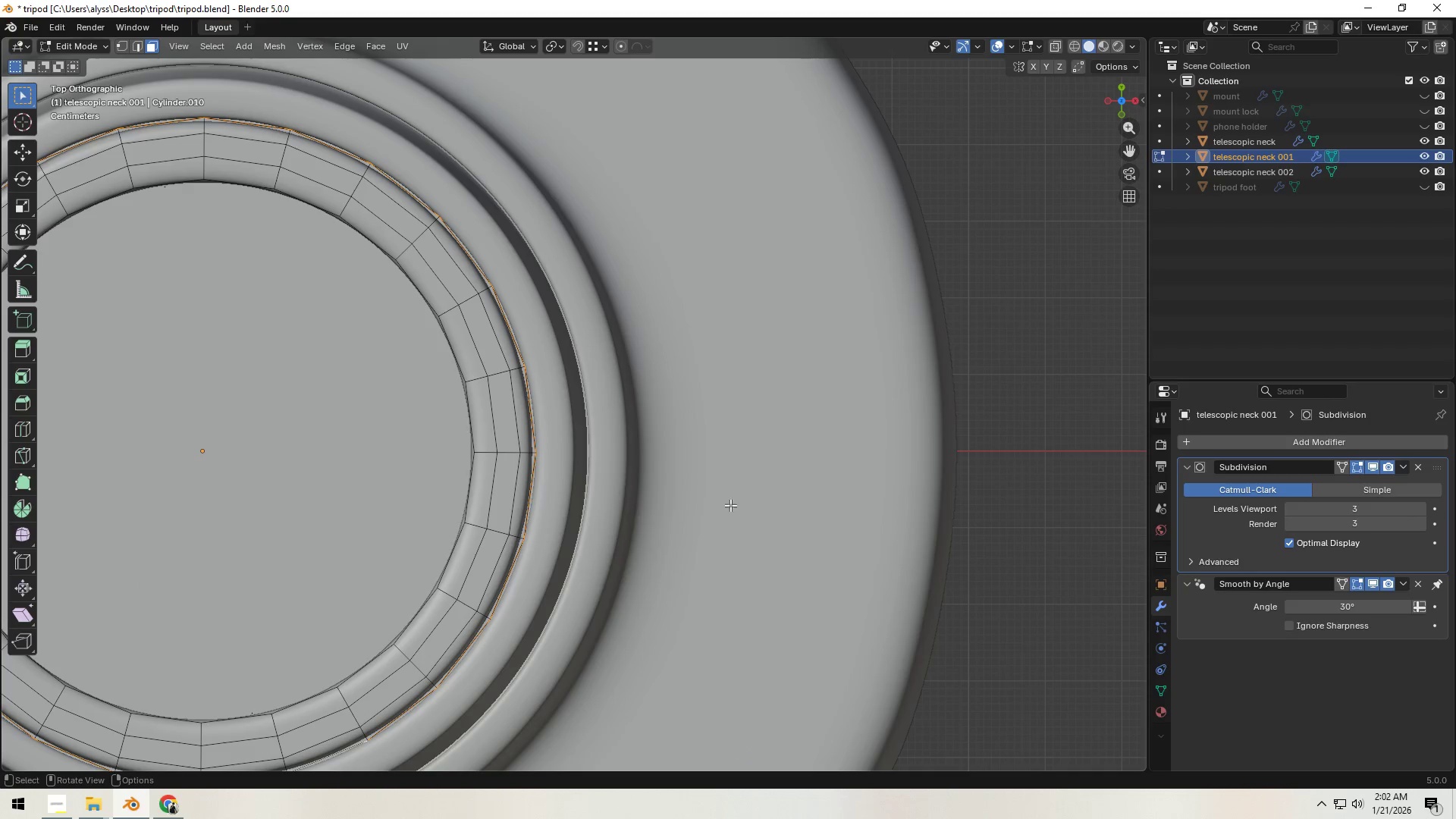 
type(sZ)
 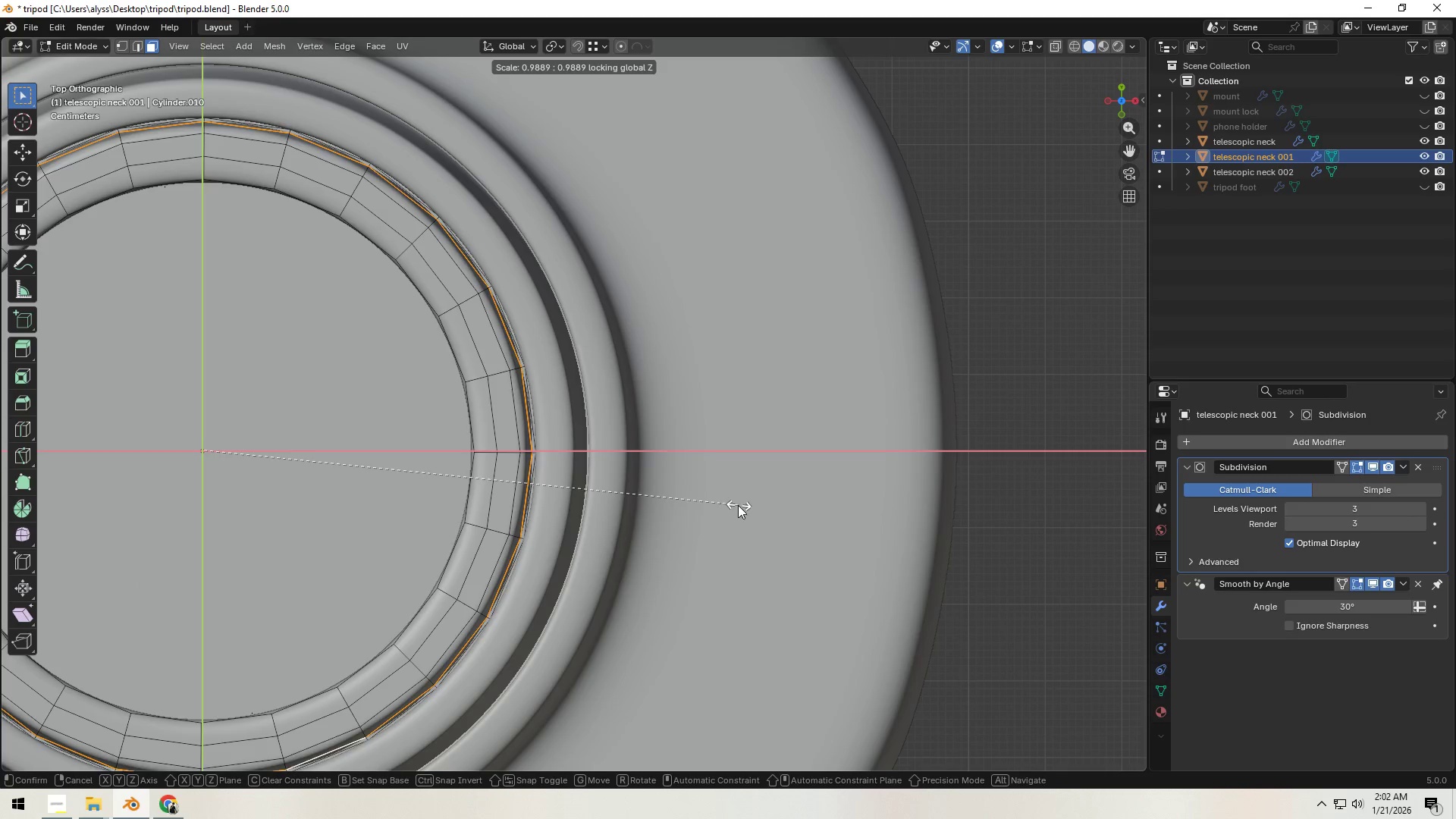 
left_click([734, 505])
 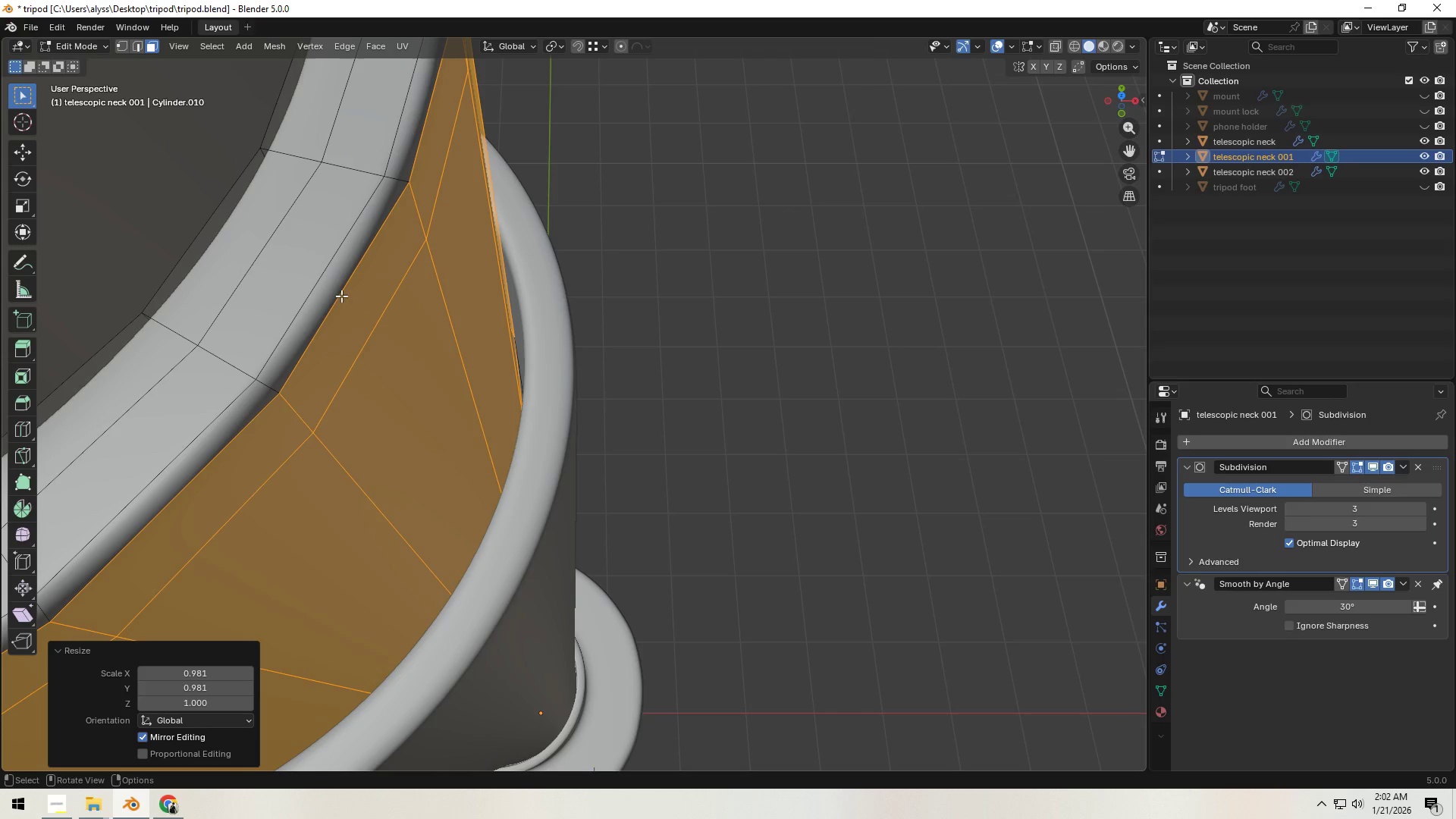 
key(2)
 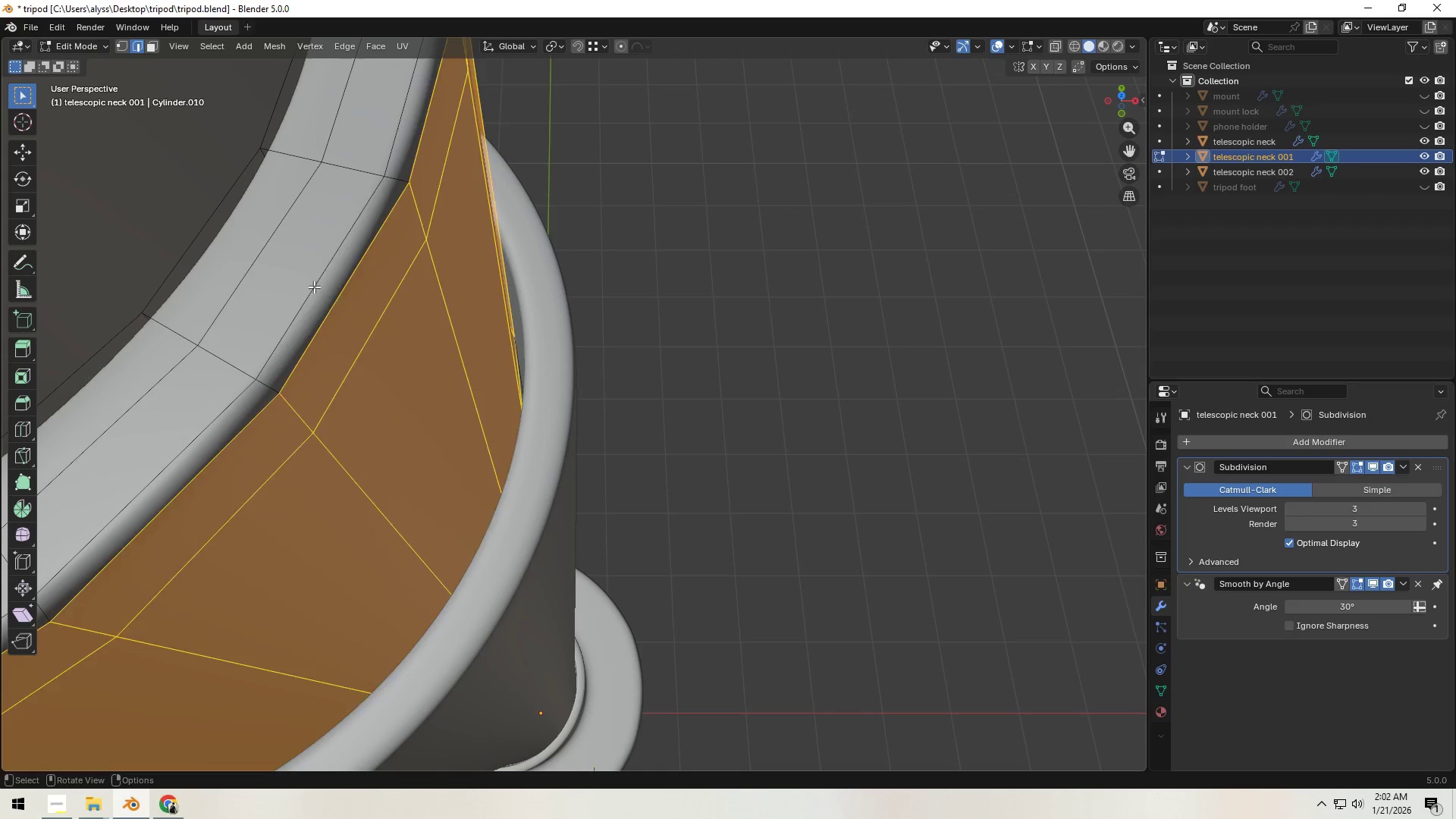 
left_click([314, 287])
 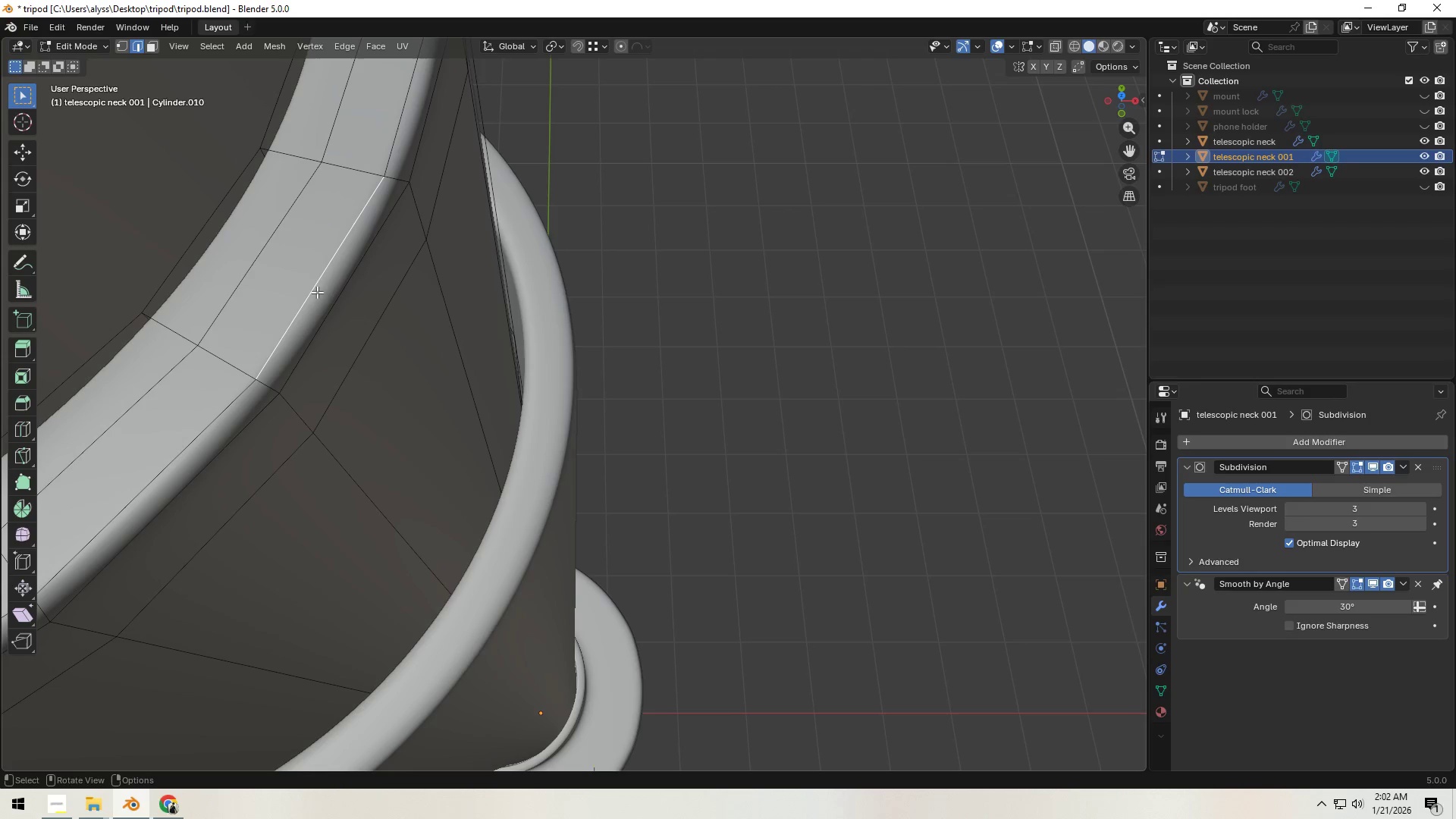 
hold_key(key=AltLeft, duration=0.42)
left_click([307, 288])
 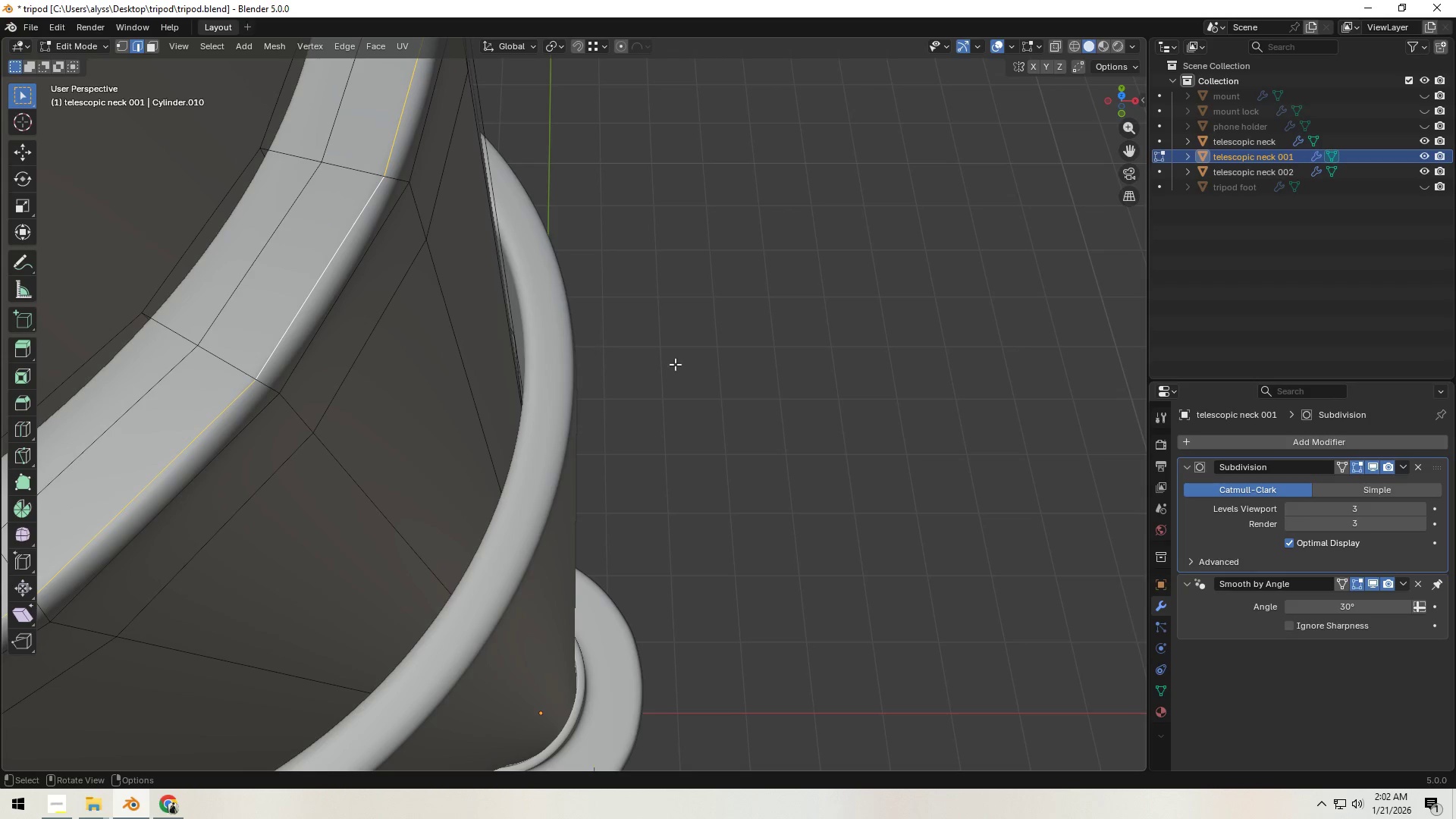 
key(S)
 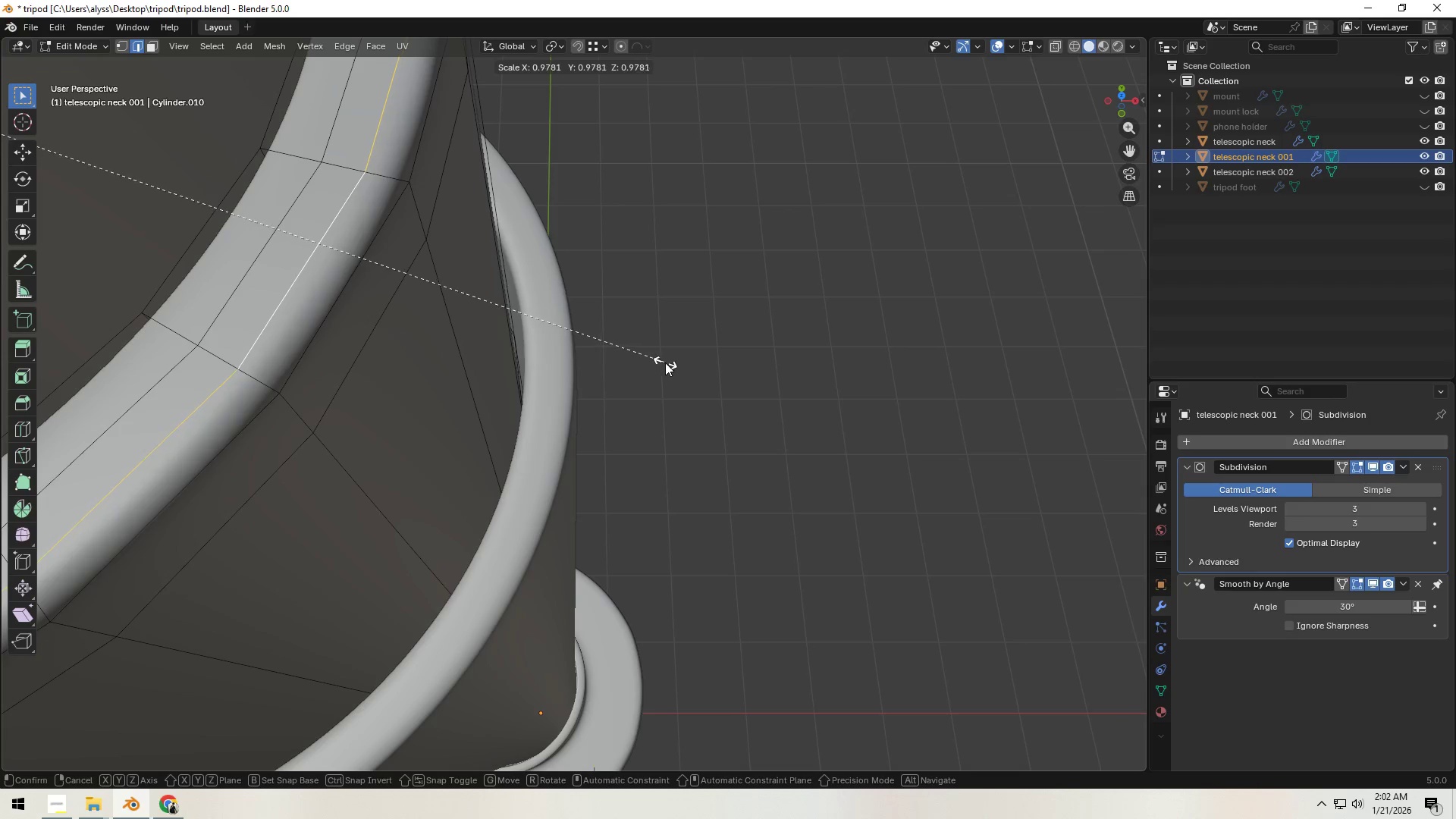 
left_click([664, 362])
 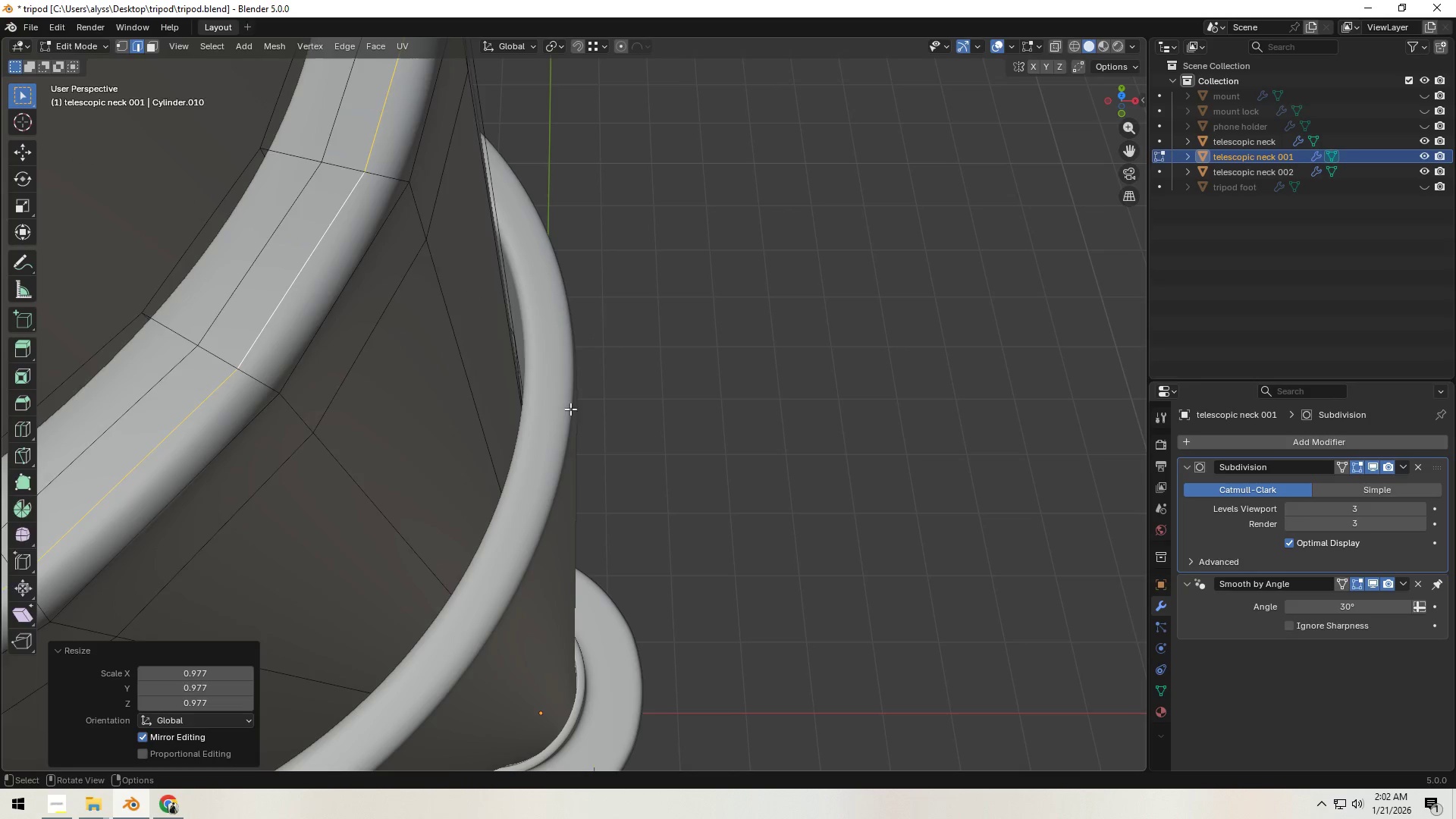 
key(Tab)
 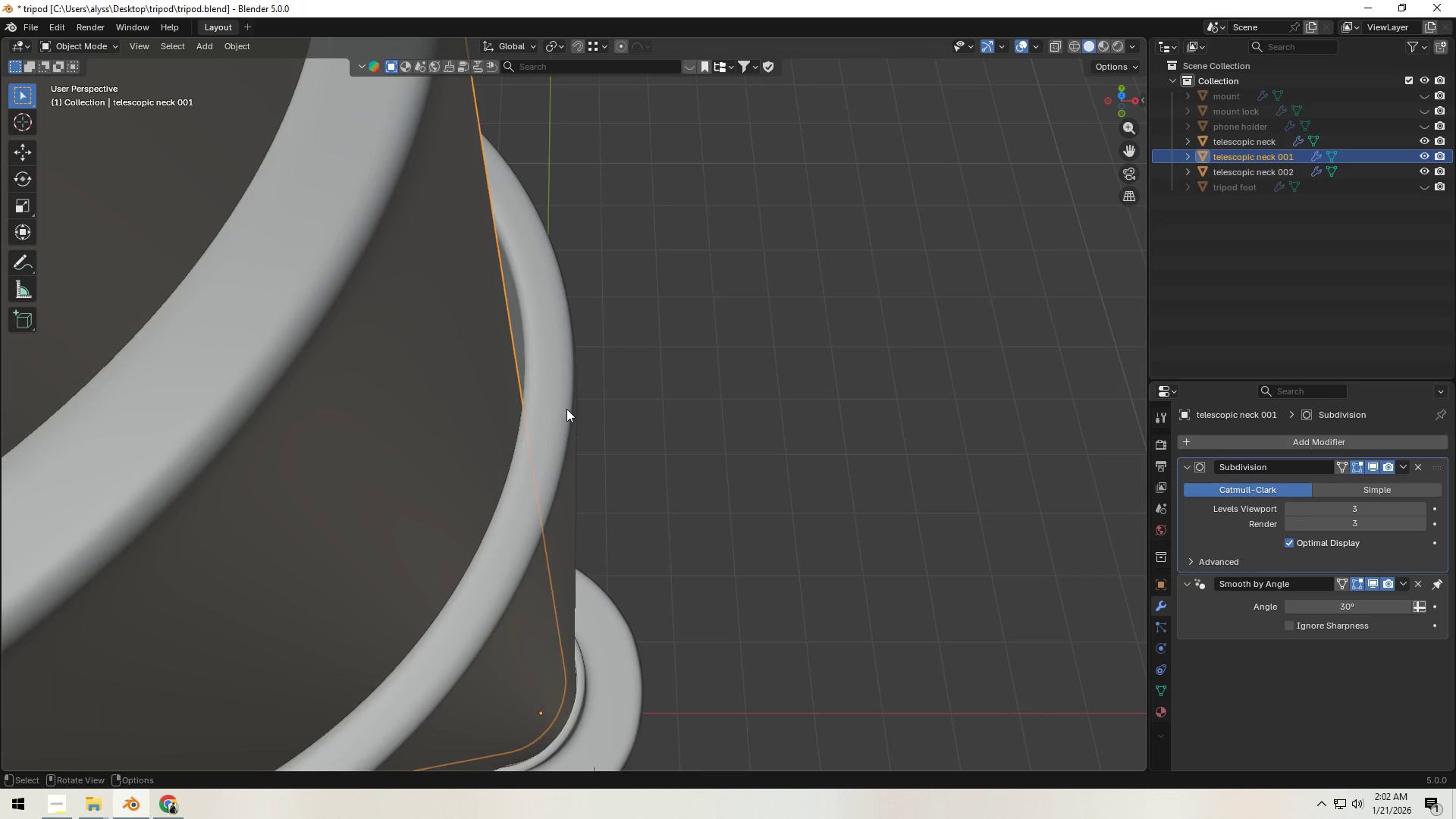 
left_click([566, 409])
 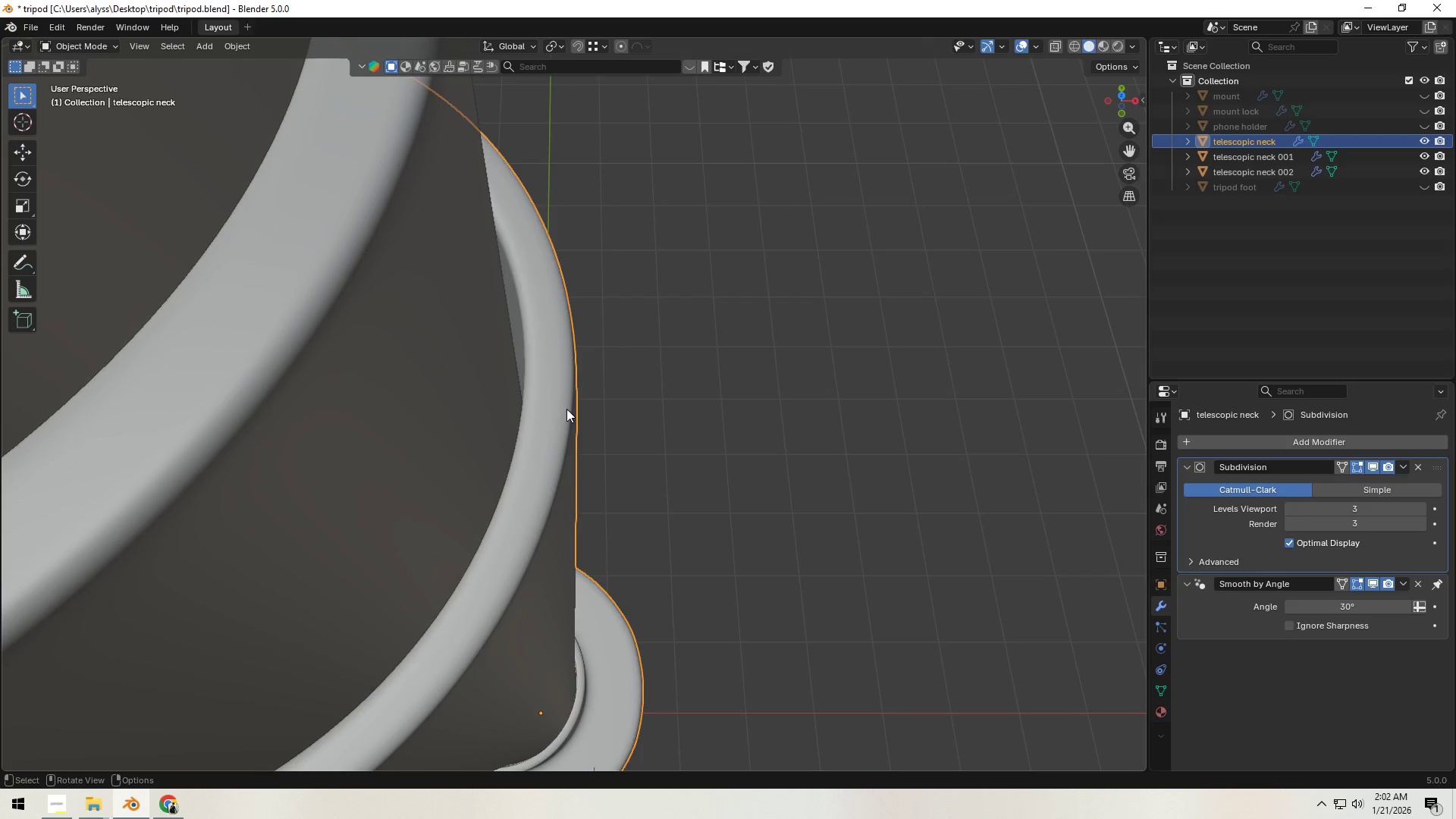 
key(Tab)
 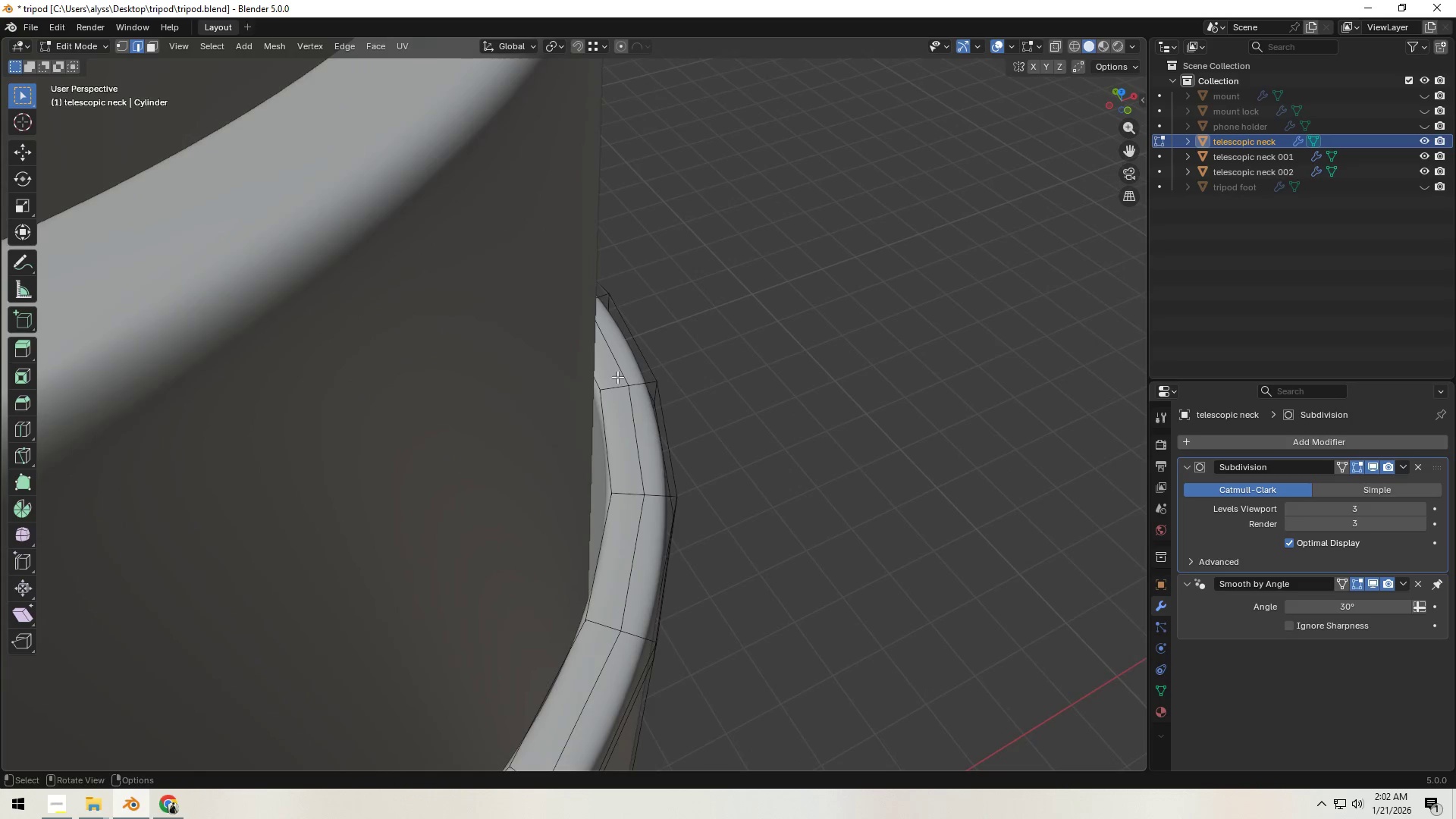 
hold_key(key=AltLeft, duration=0.69)
left_click([598, 402])
 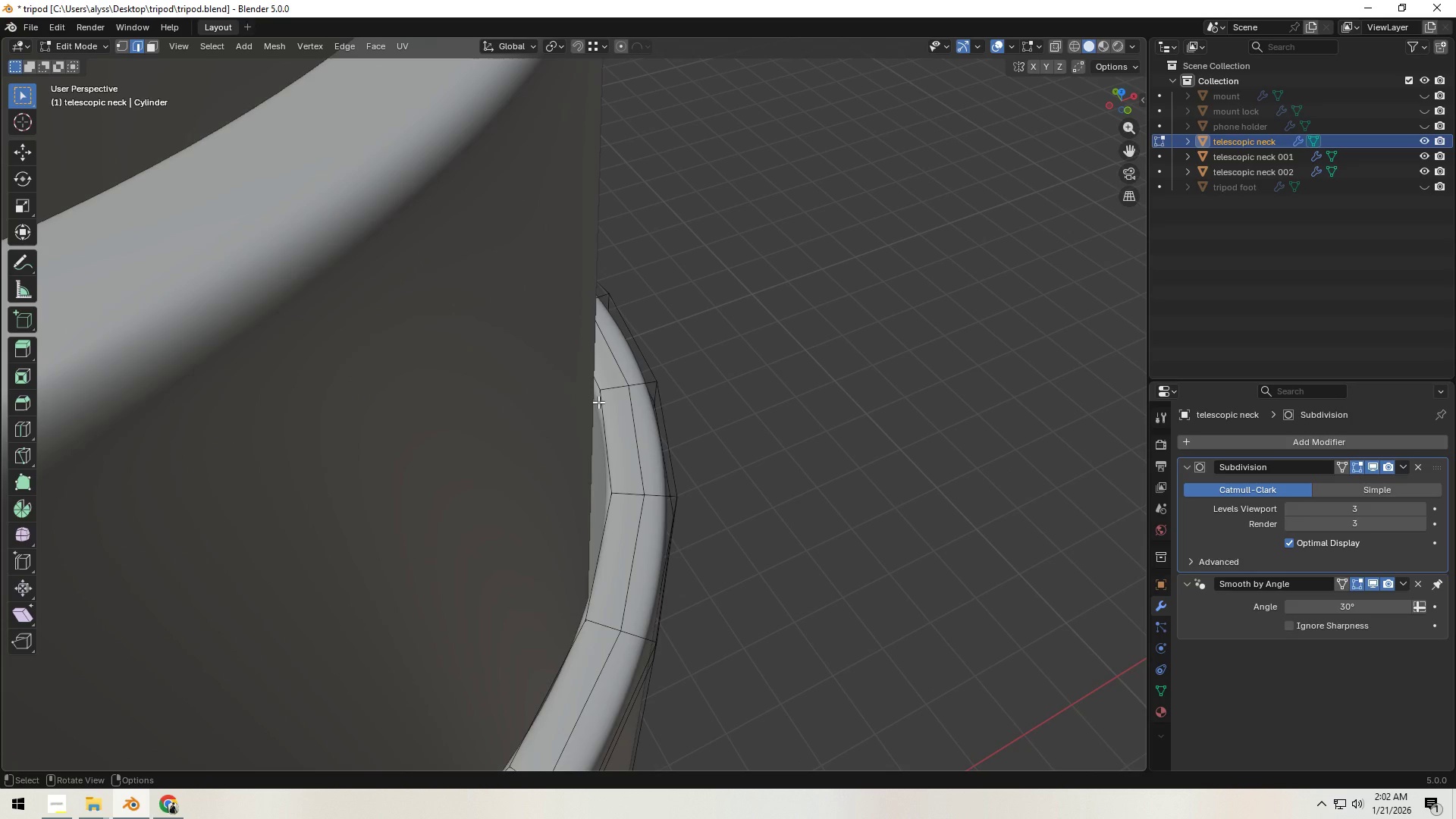 
key(2)
 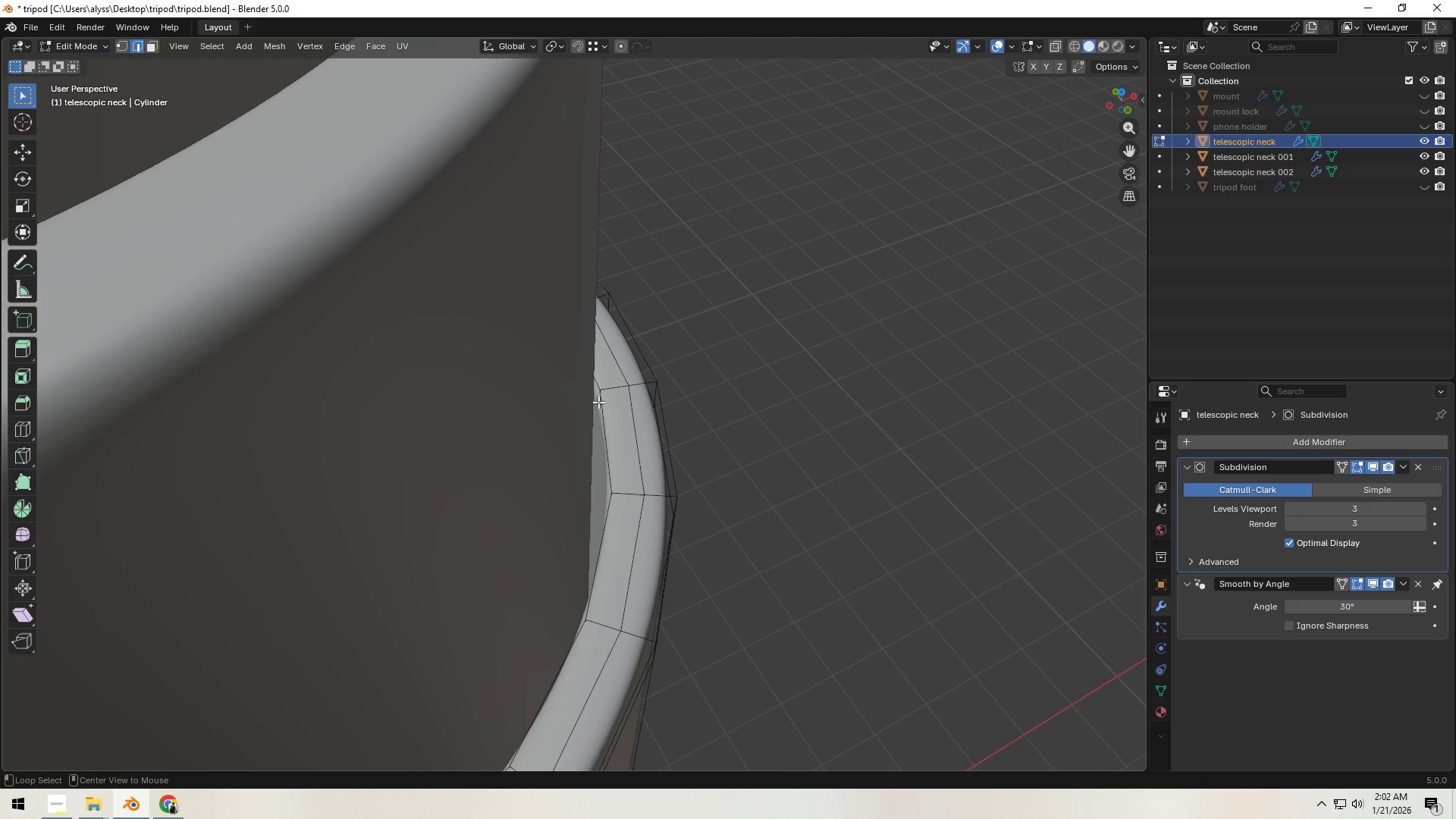 
hold_key(key=AltLeft, duration=0.97)
left_click([598, 402])
 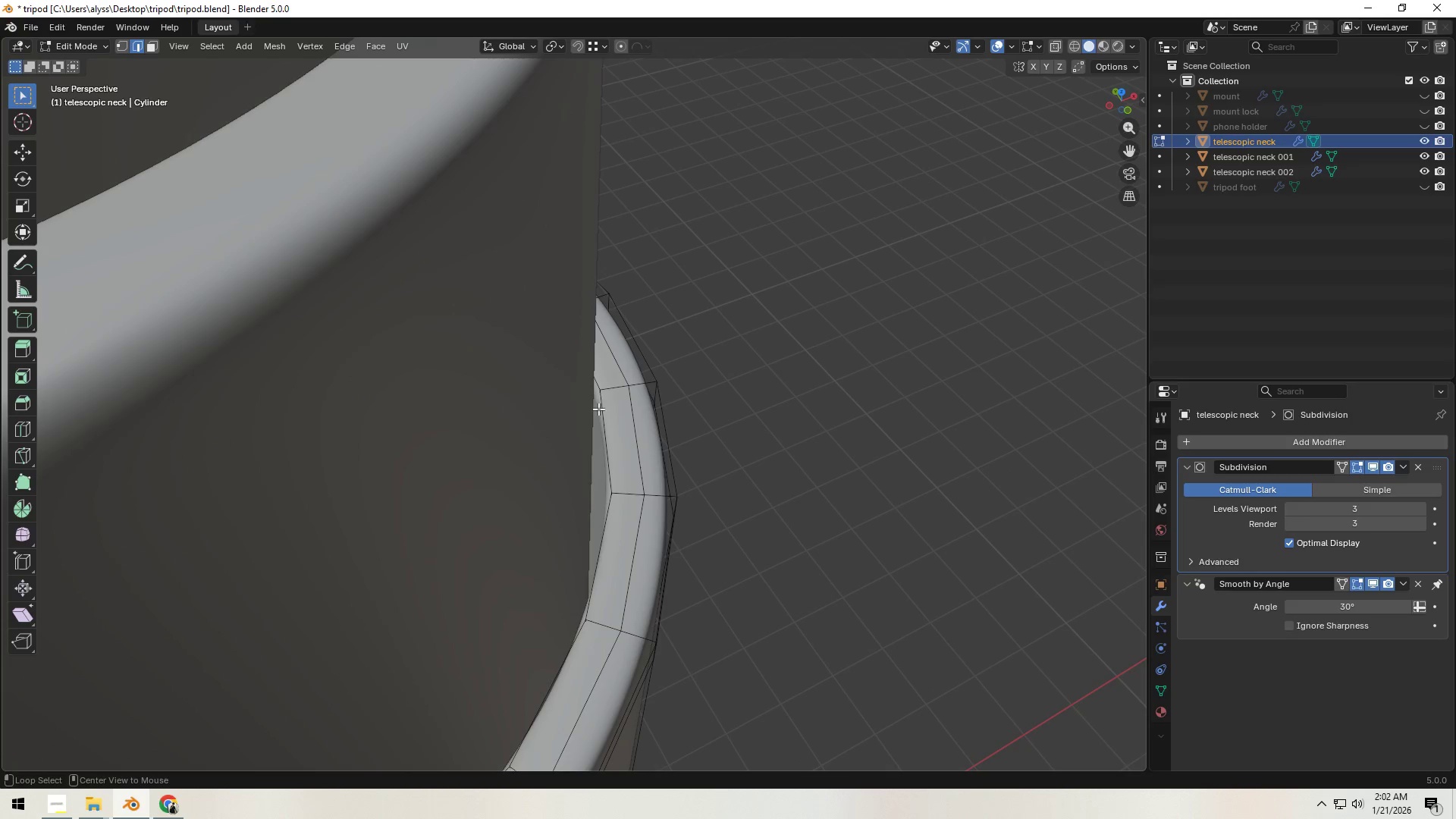 
double_click([599, 412])
 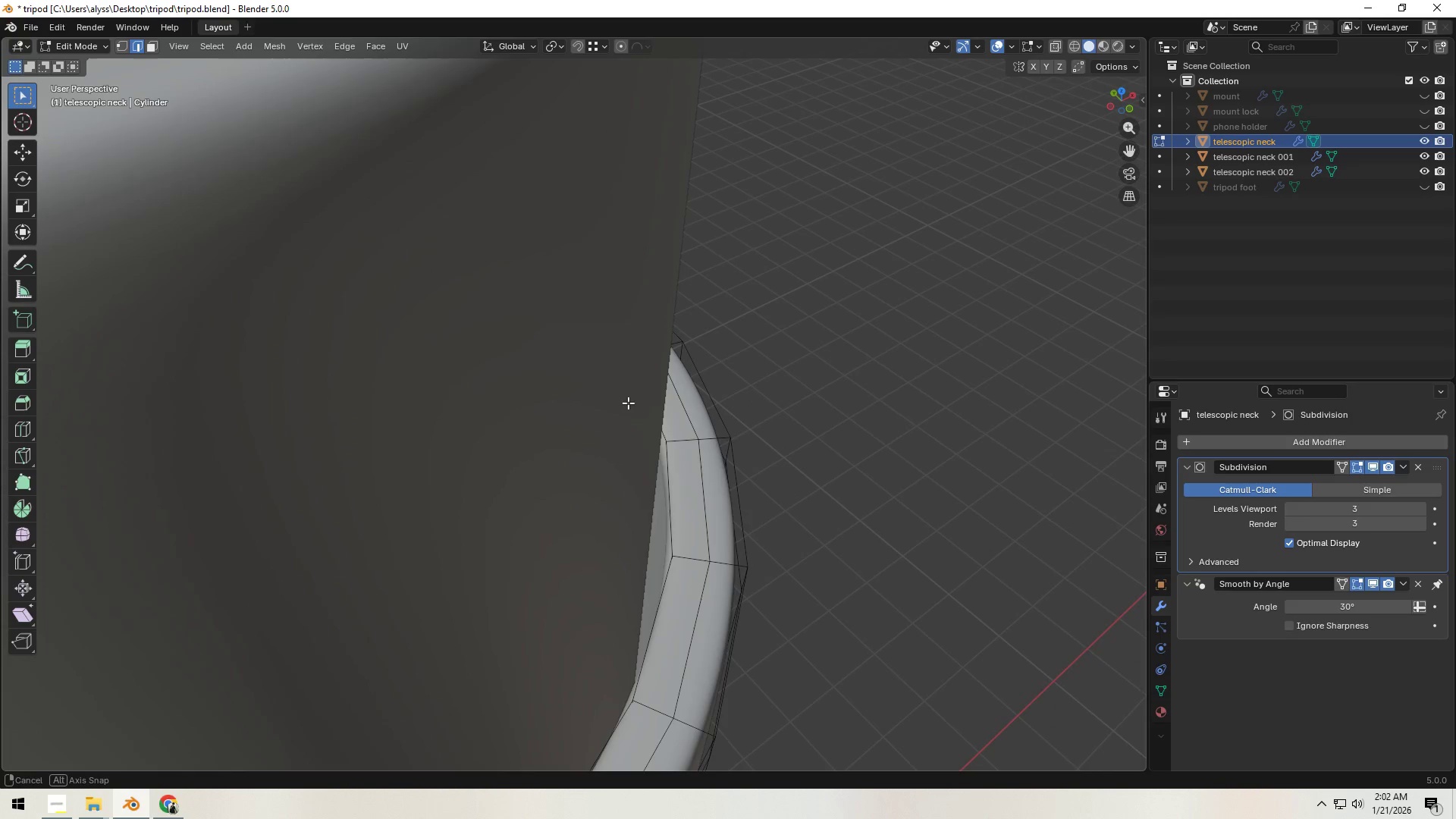 
hold_key(key=AltLeft, duration=1.51)
double_click([667, 469])
 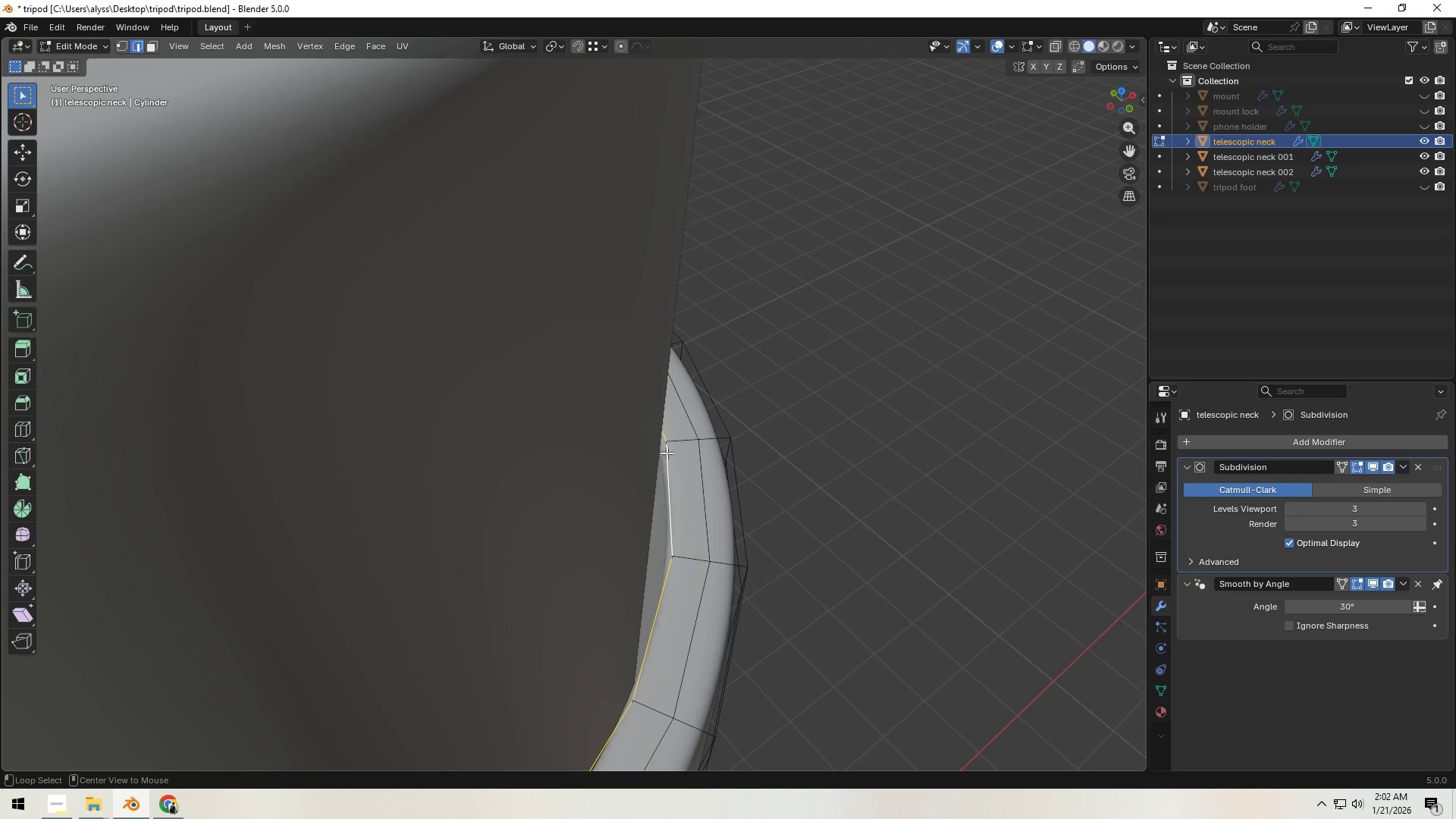 
hold_key(key=AltLeft, duration=0.48)
 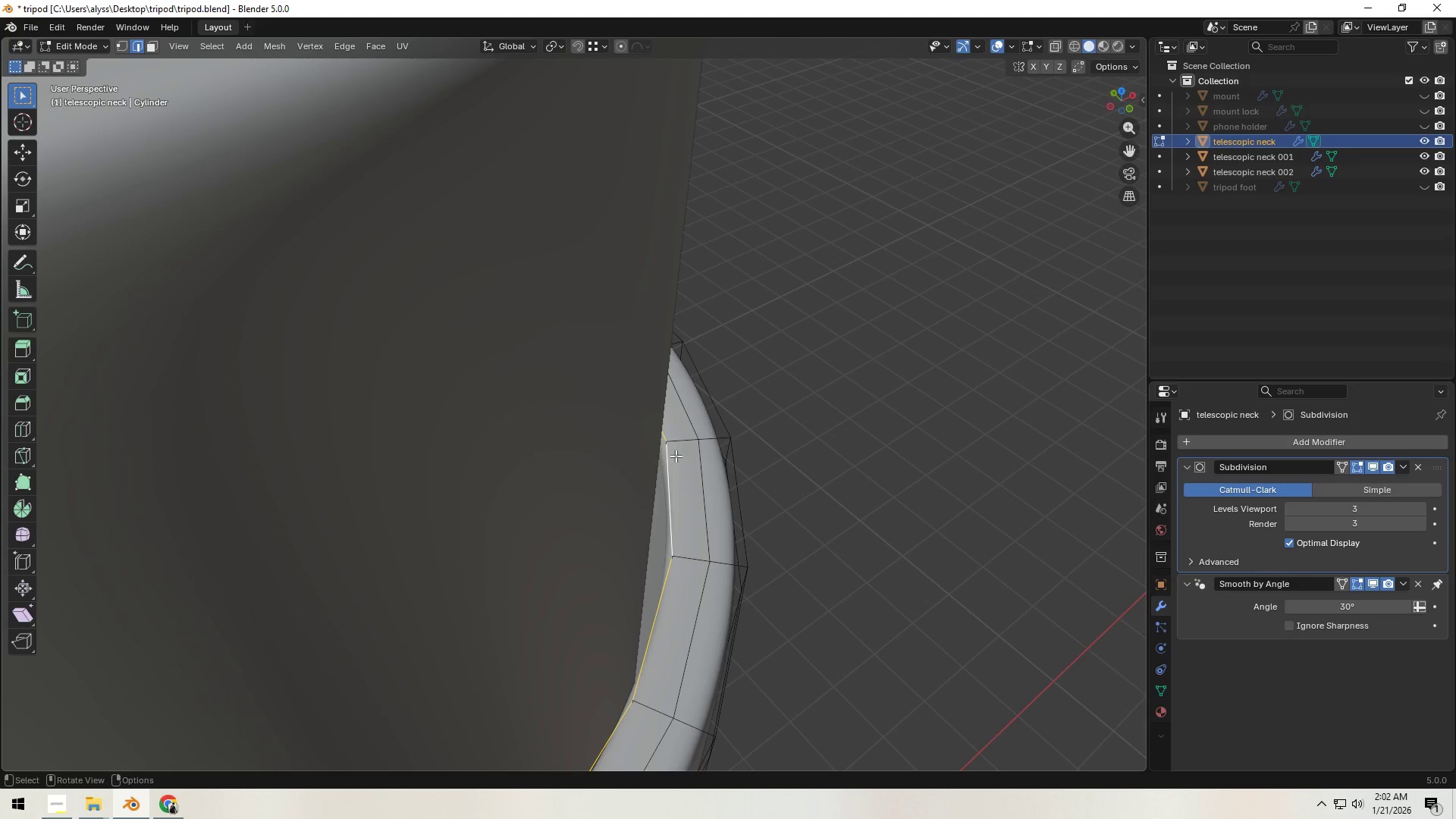 
key(Z)
 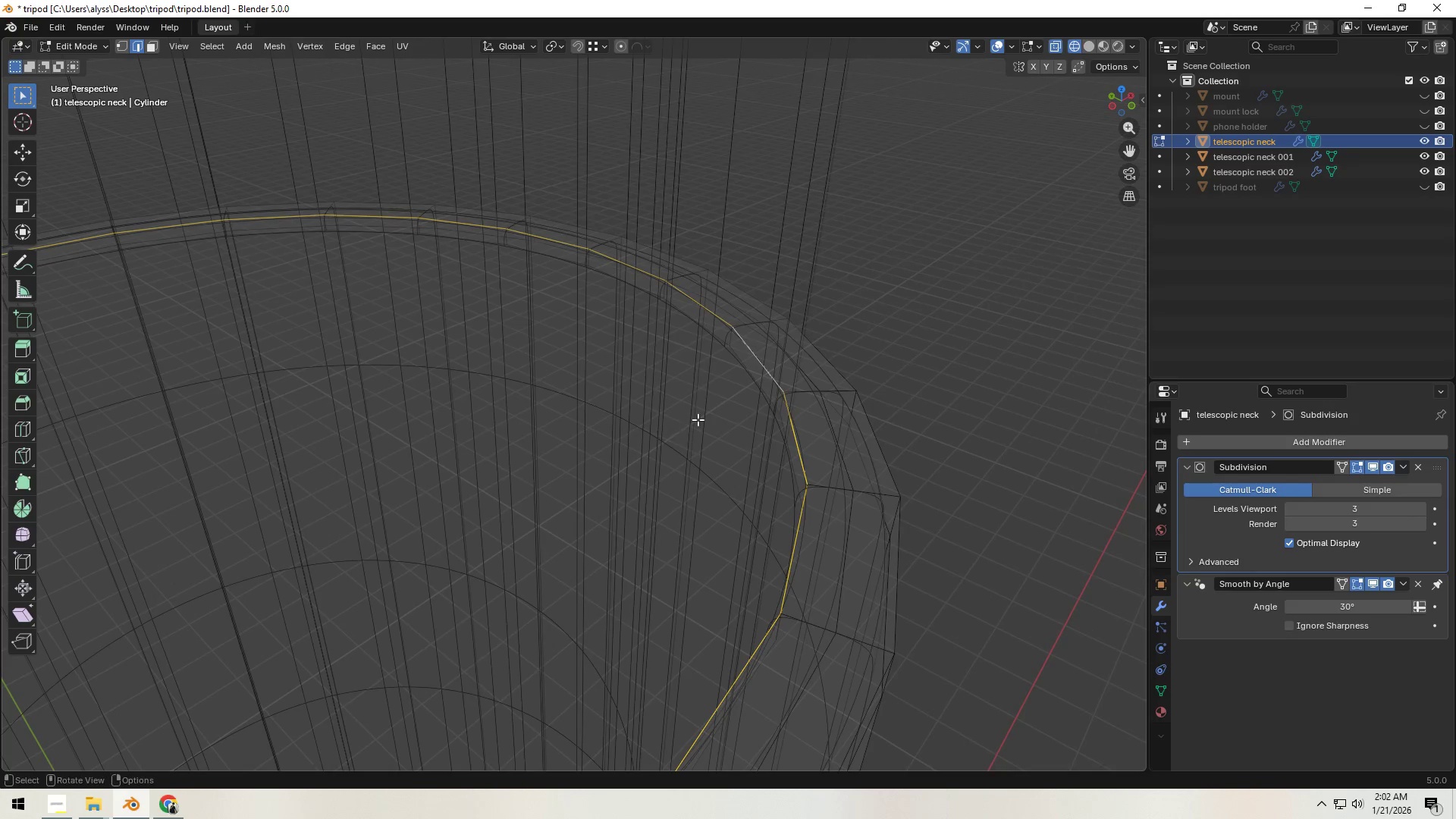 
key(3)
 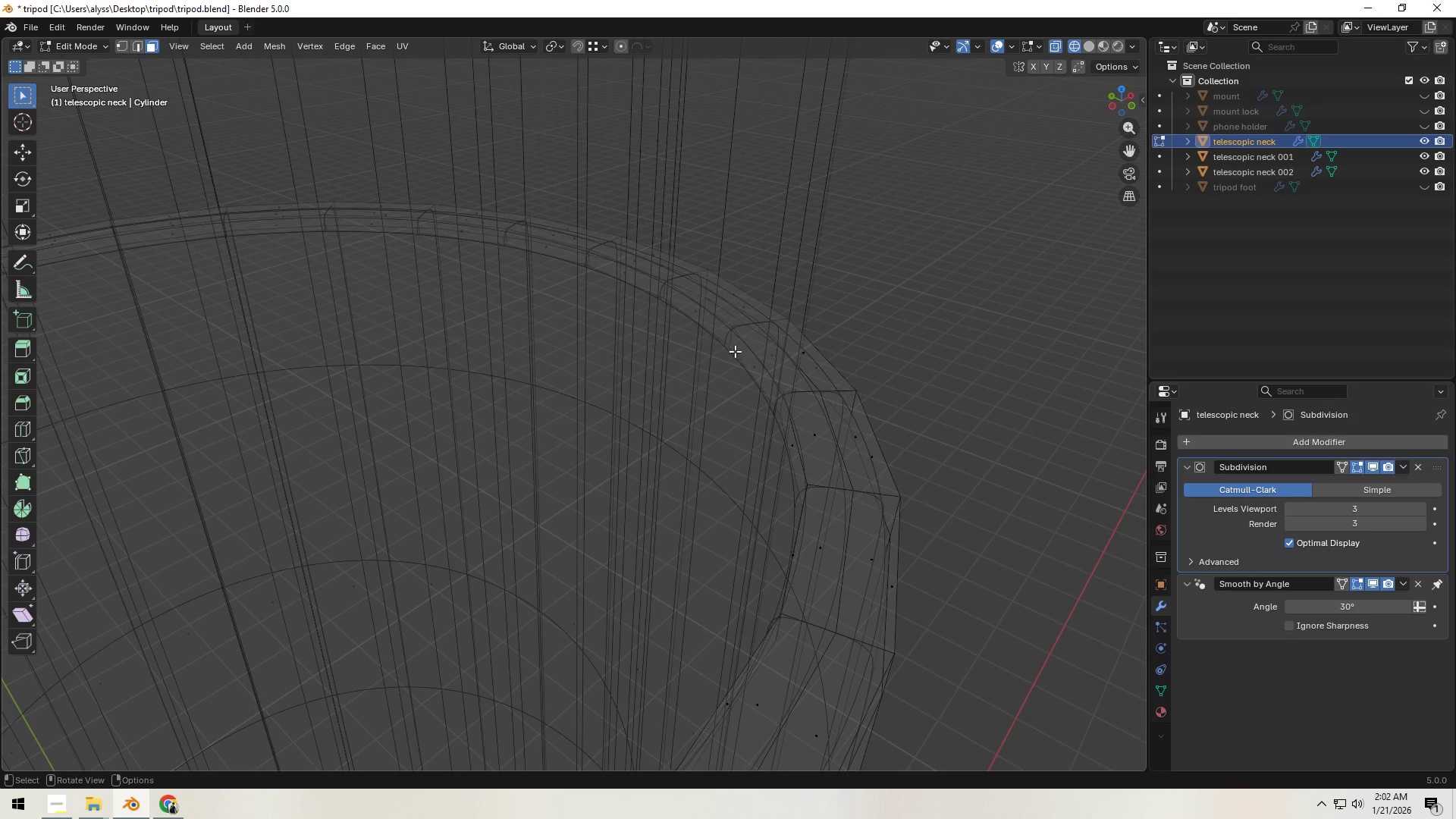 
hold_key(key=AltLeft, duration=0.55)
left_click([730, 342])
 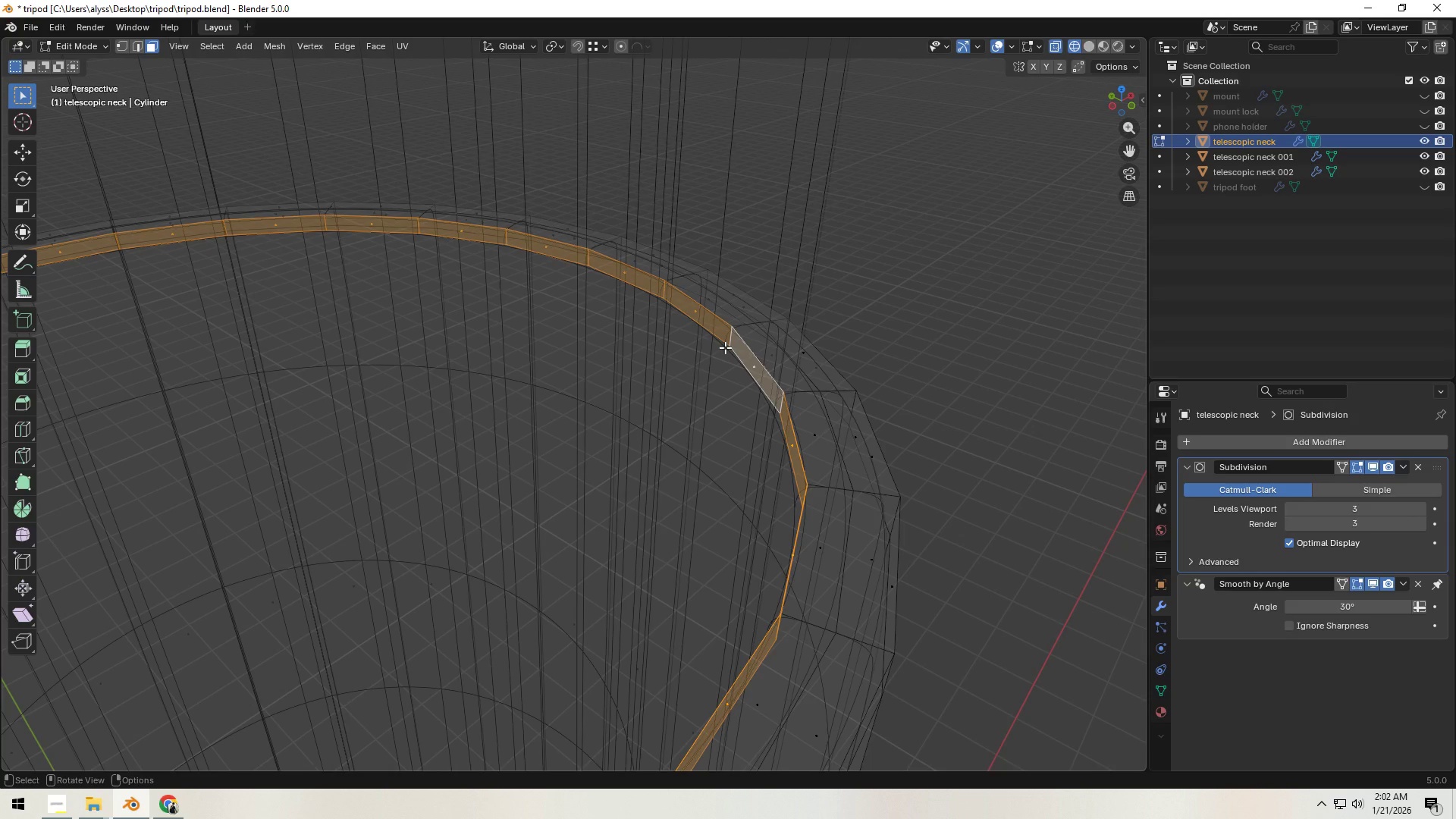 
hold_key(key=Z, duration=0.38)
 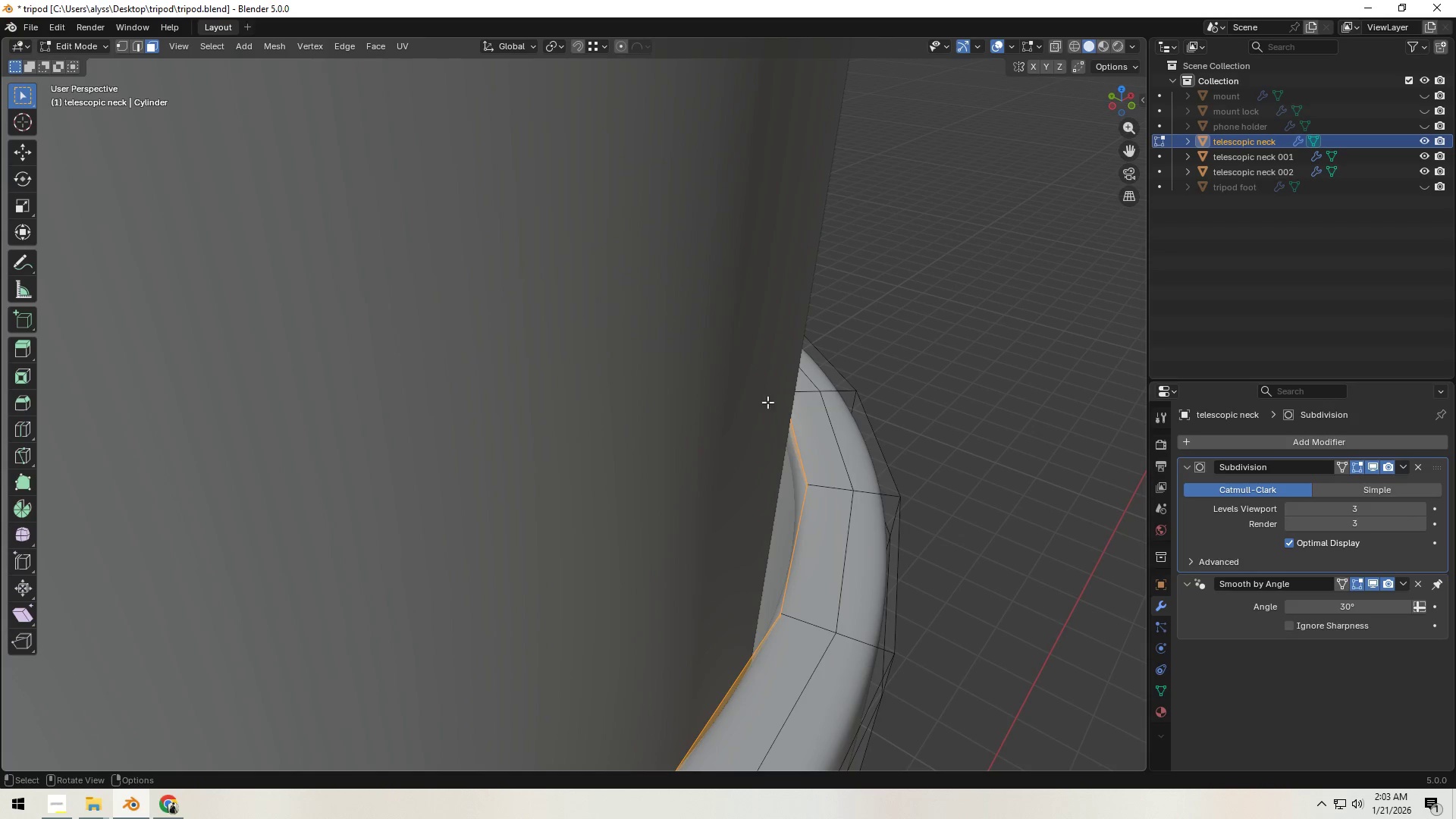 
key(Backquote)
 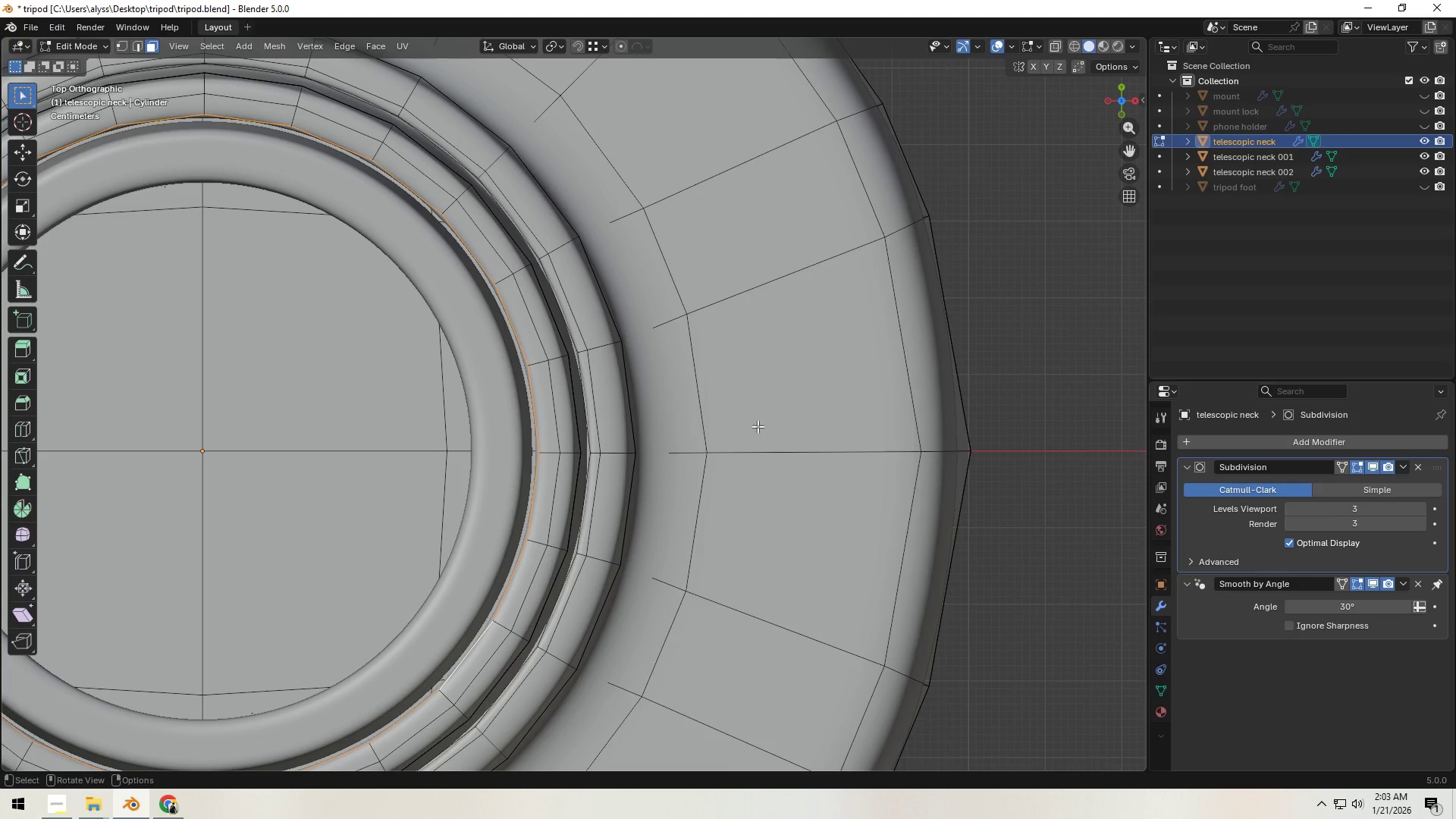 
scroll: coordinate [746, 437], scroll_direction: up, amount: 4.0
 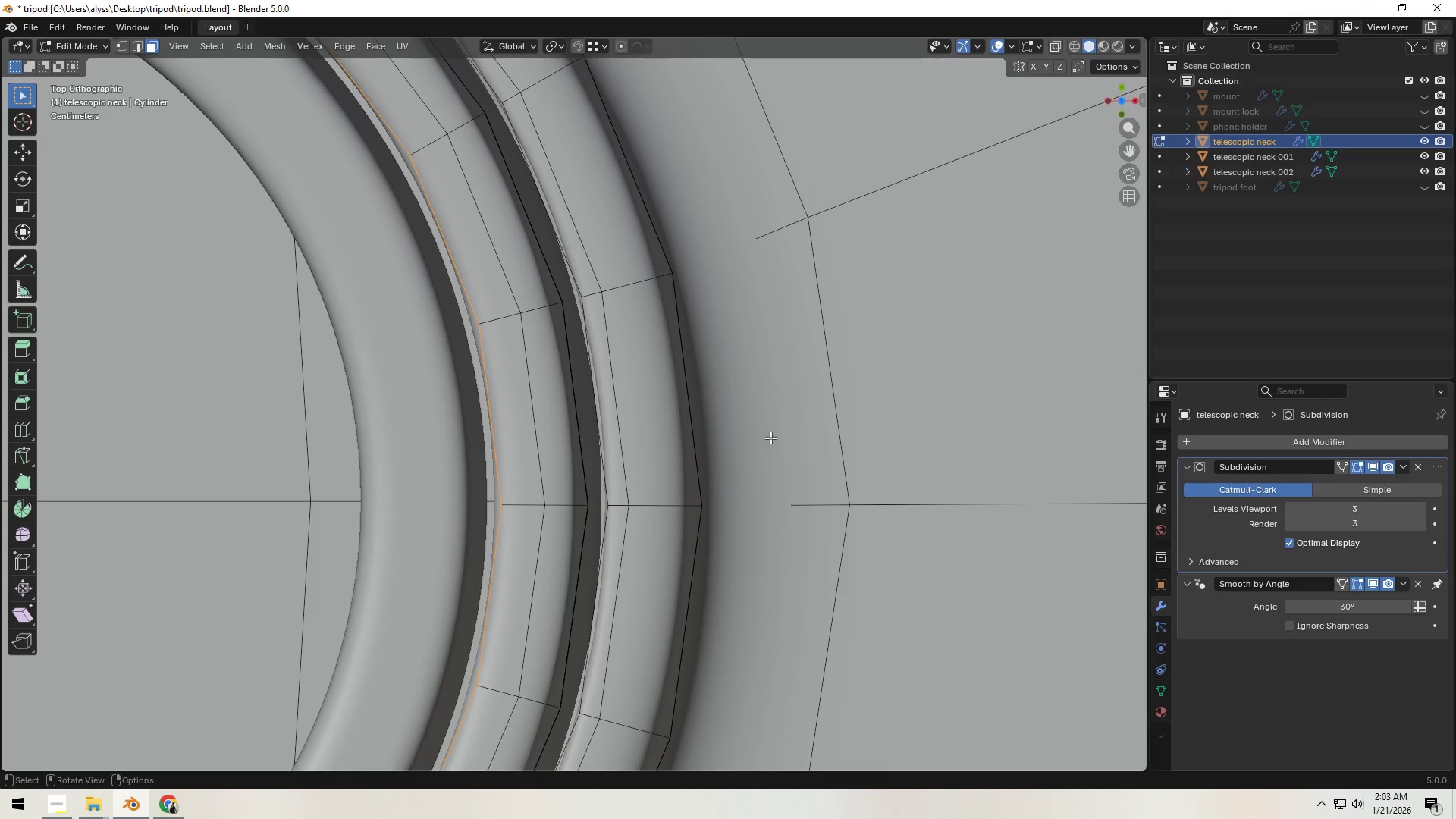 
key(S)
 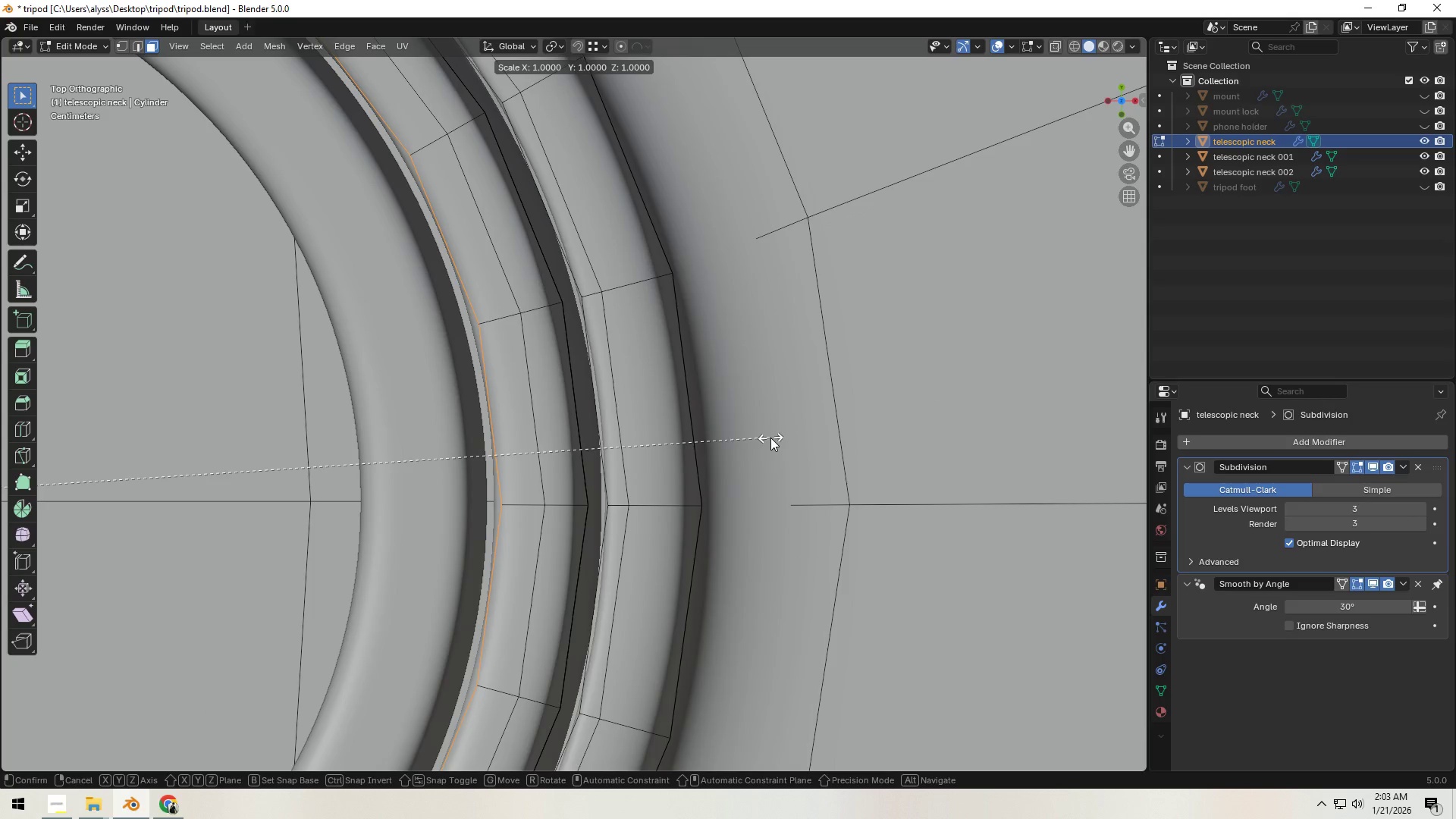 
hold_key(key=ShiftLeft, duration=1.5)
 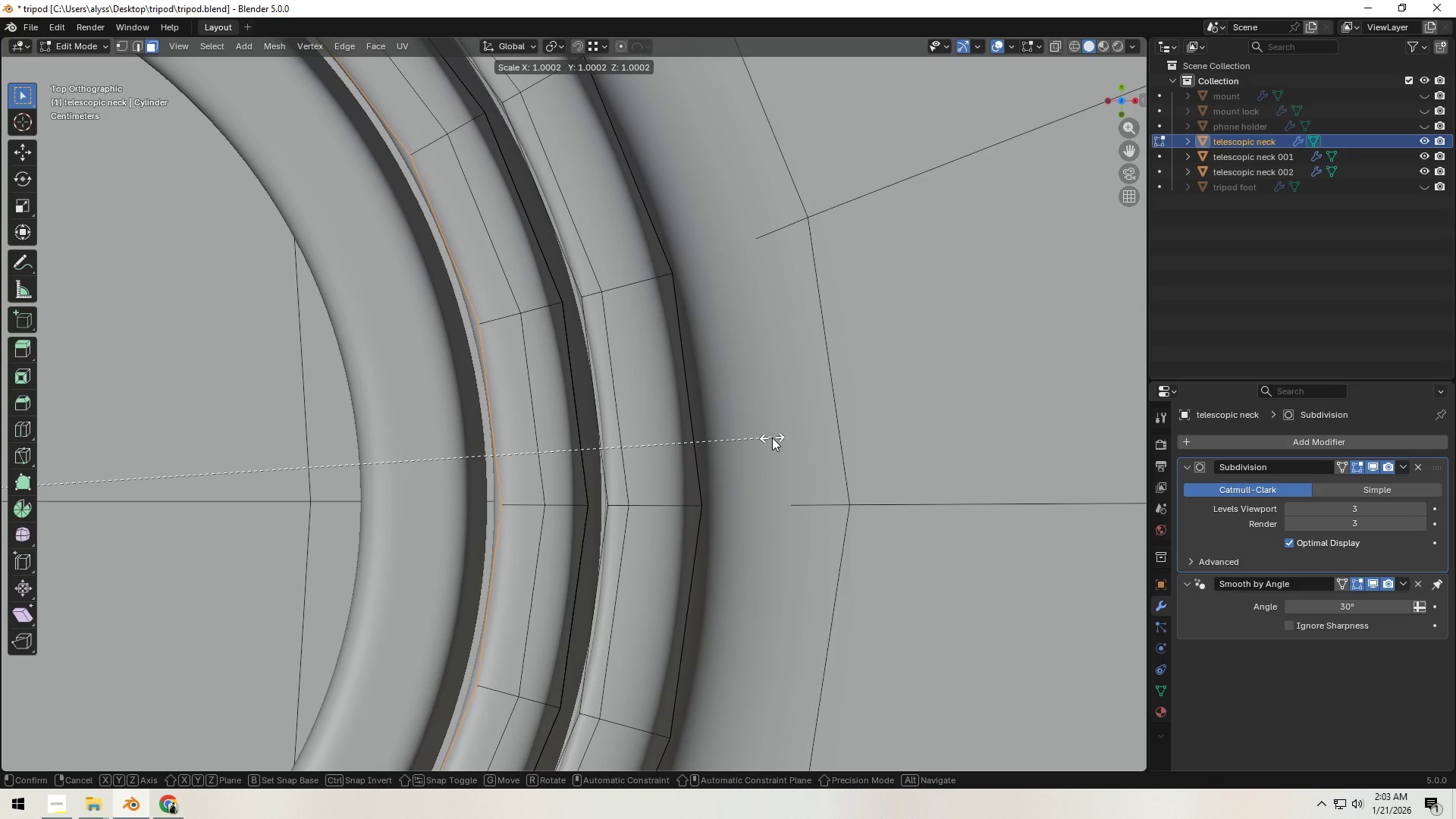 
hold_key(key=ShiftLeft, duration=0.95)
right_click([772, 438])
 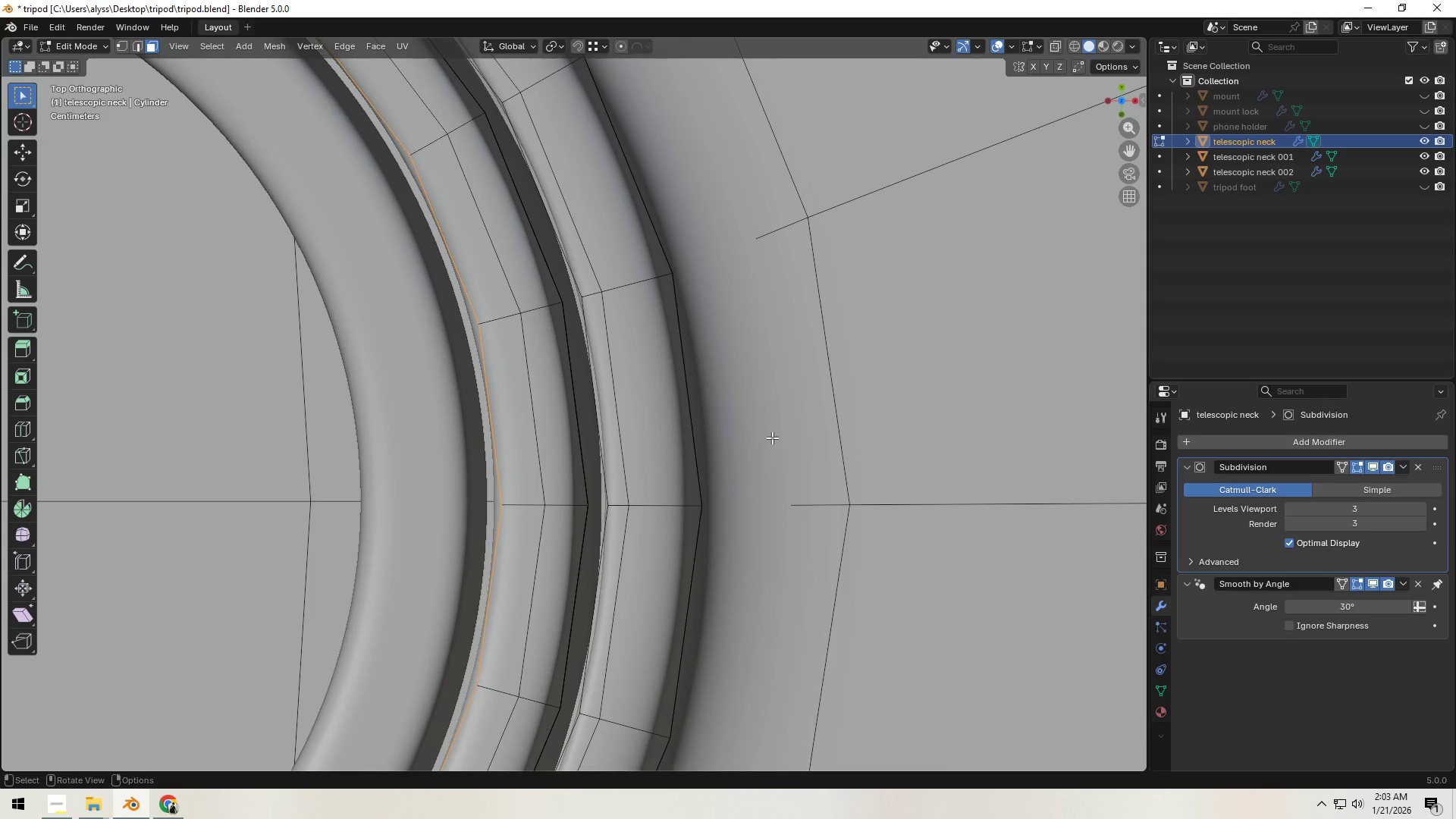 
scroll: coordinate [733, 426], scroll_direction: down, amount: 5.0
 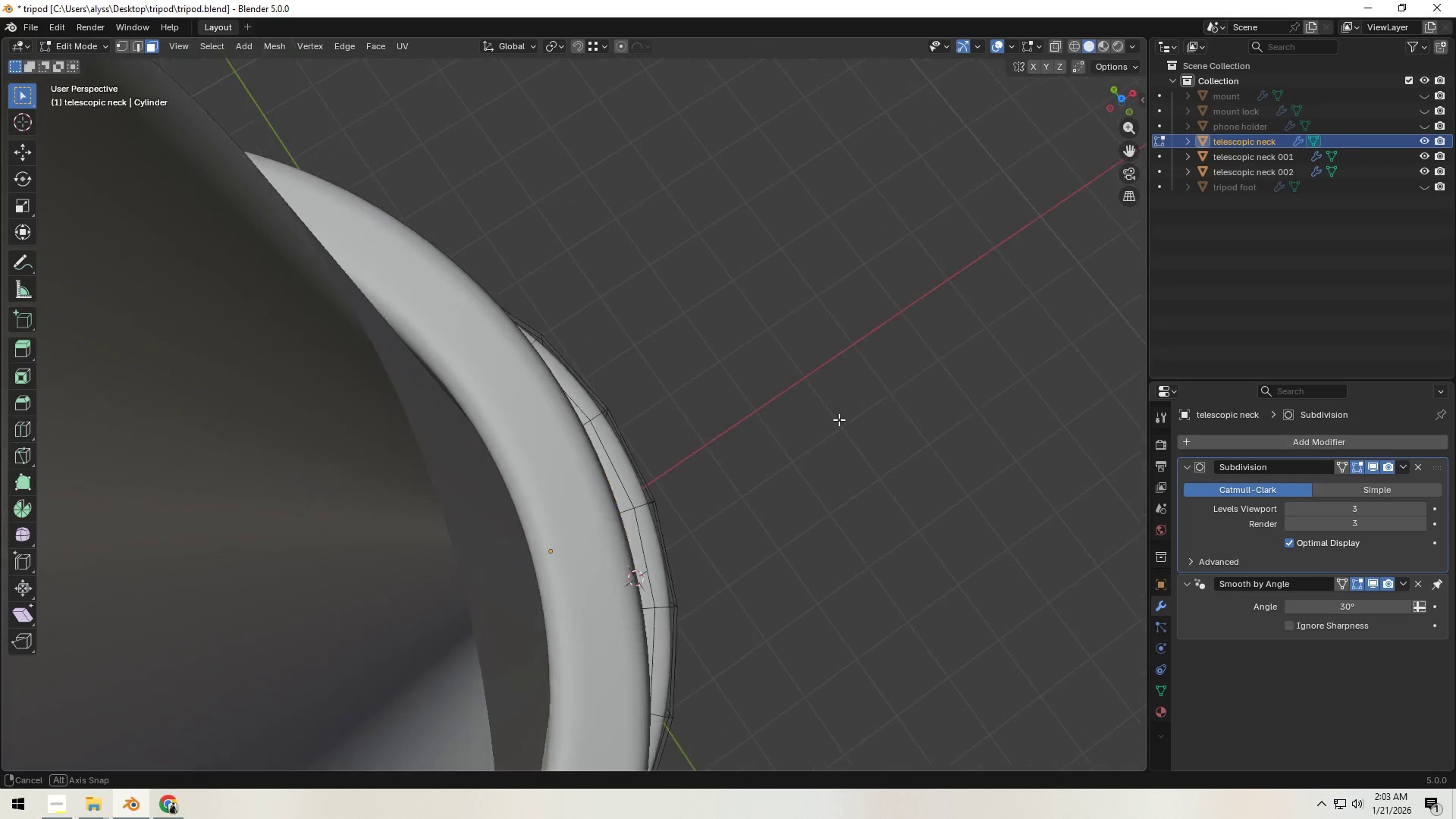 
key(Backquote)
 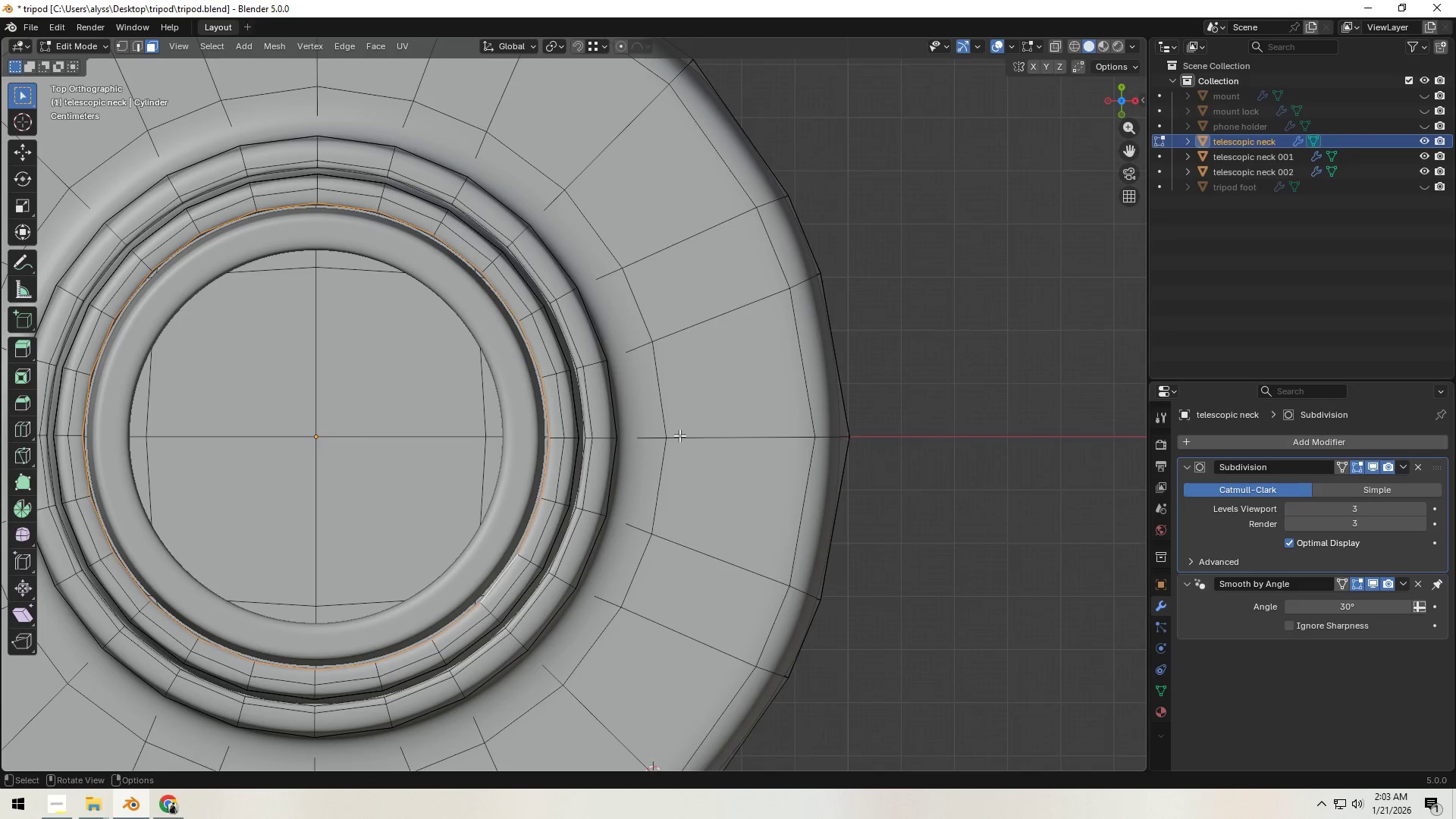 
scroll: coordinate [838, 434], scroll_direction: down, amount: 1.0
 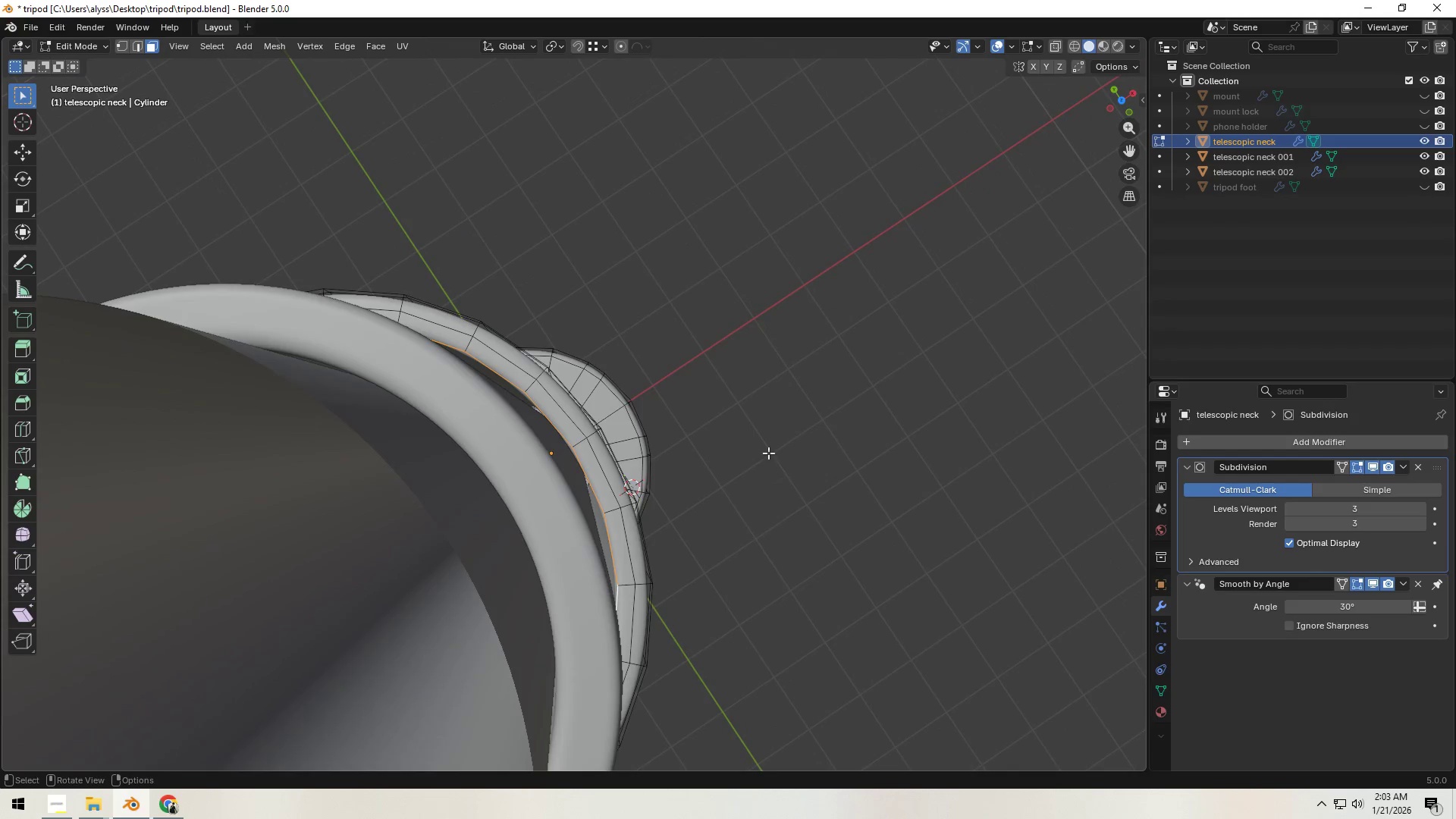 
scroll: coordinate [672, 435], scroll_direction: up, amount: 5.0
 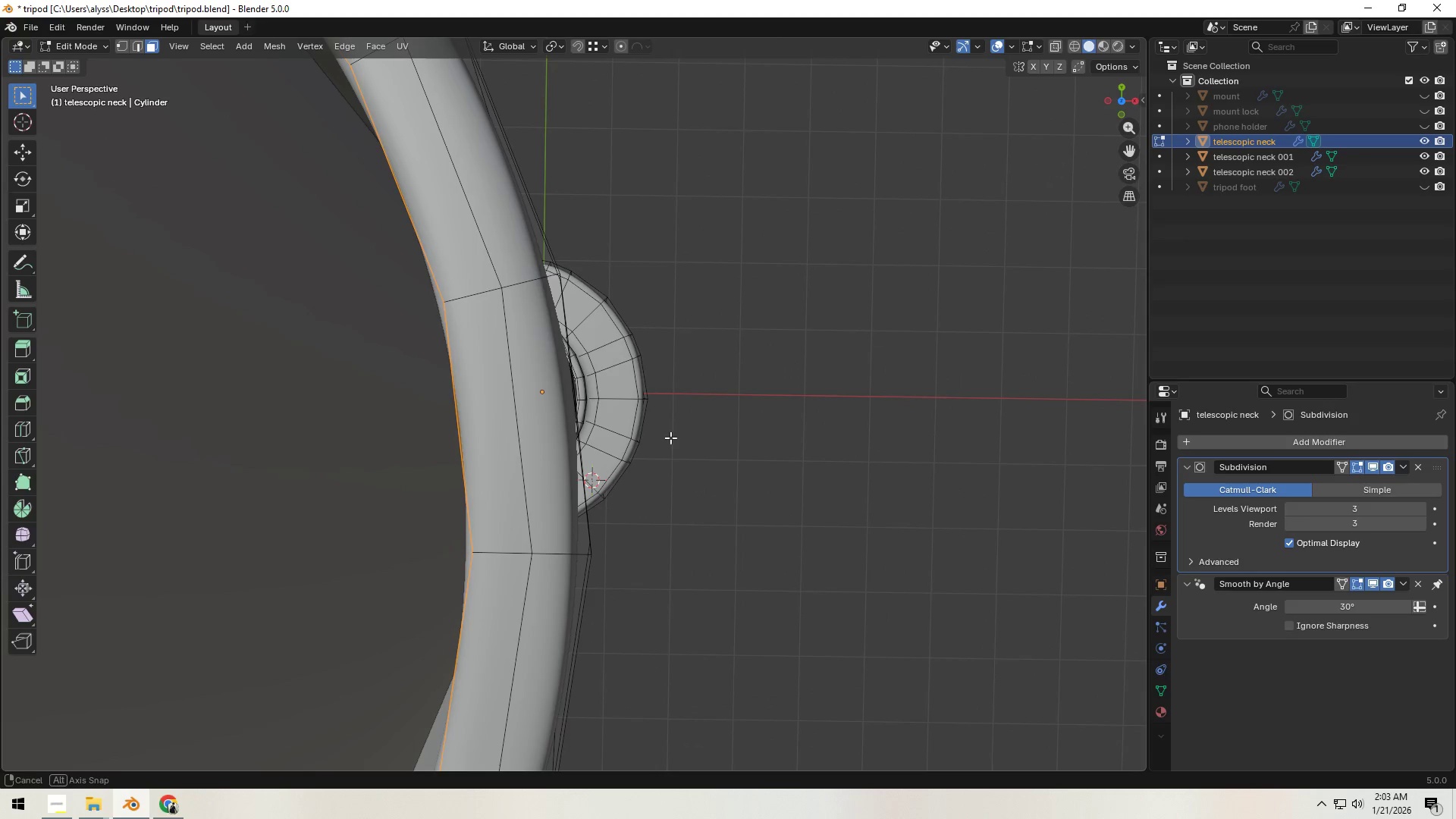 
scroll: coordinate [670, 438], scroll_direction: down, amount: 5.0
 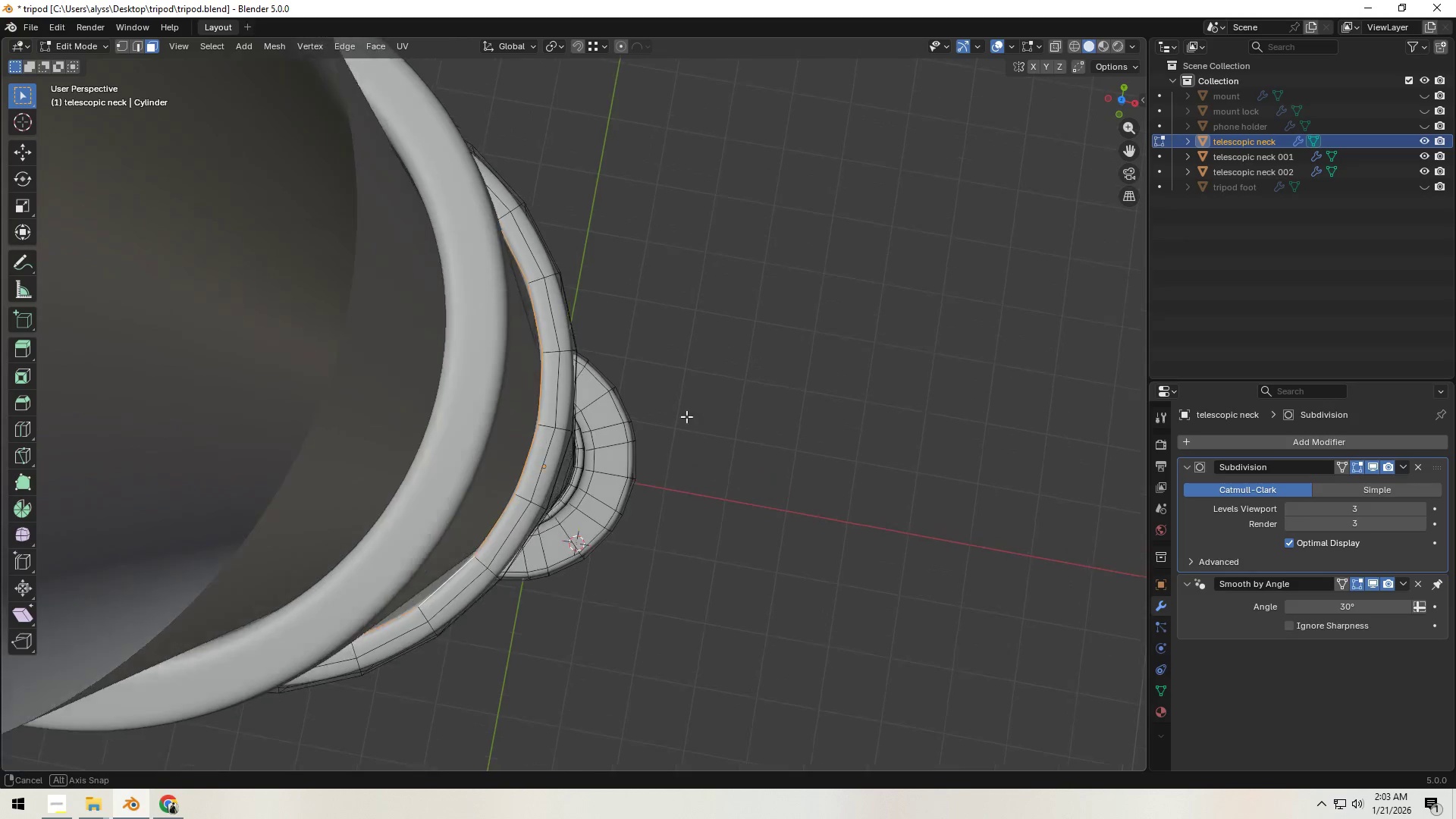 
scroll: coordinate [663, 379], scroll_direction: up, amount: 4.0
 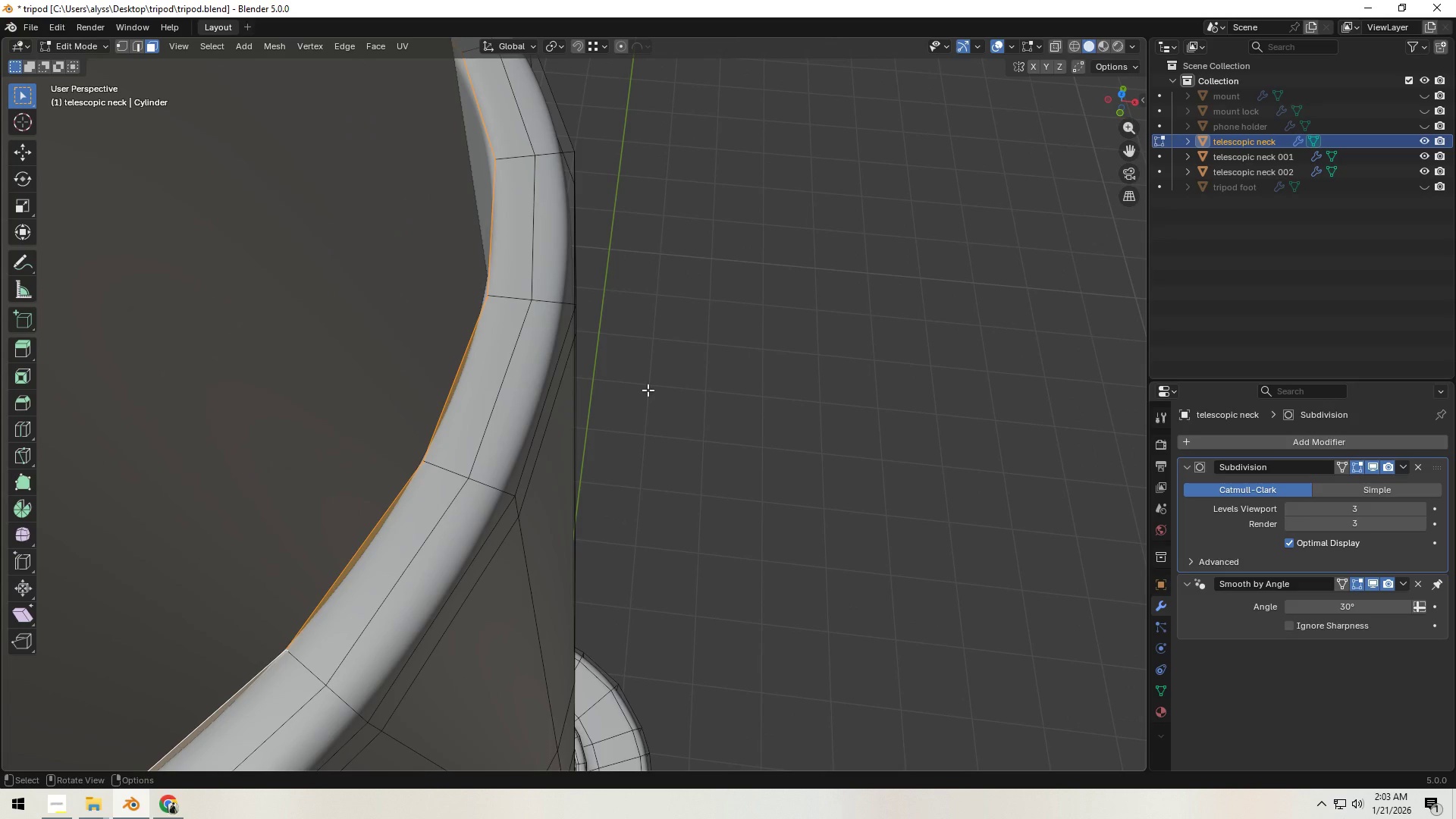 
type(sZ)
 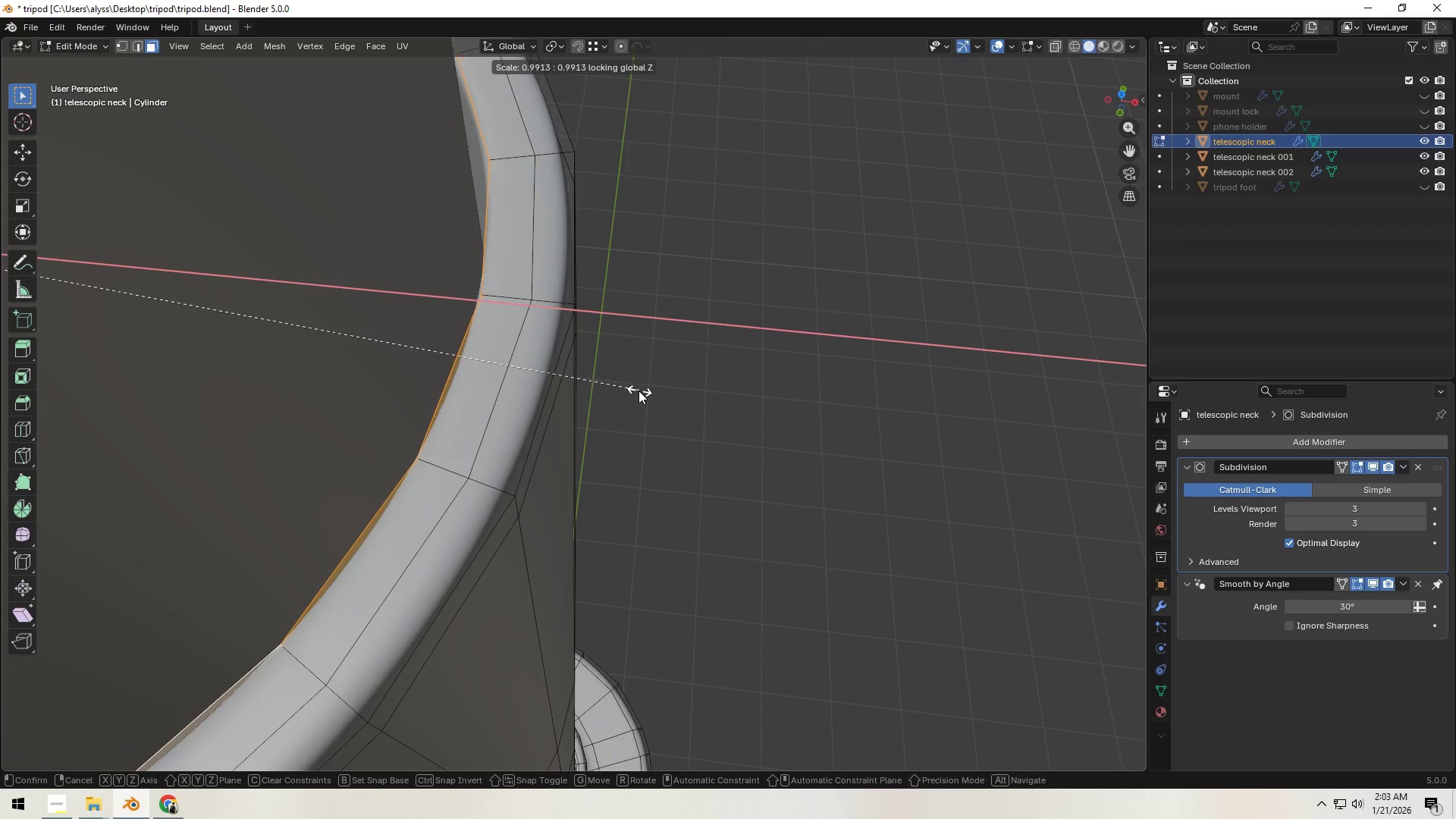 
left_click([626, 391])
 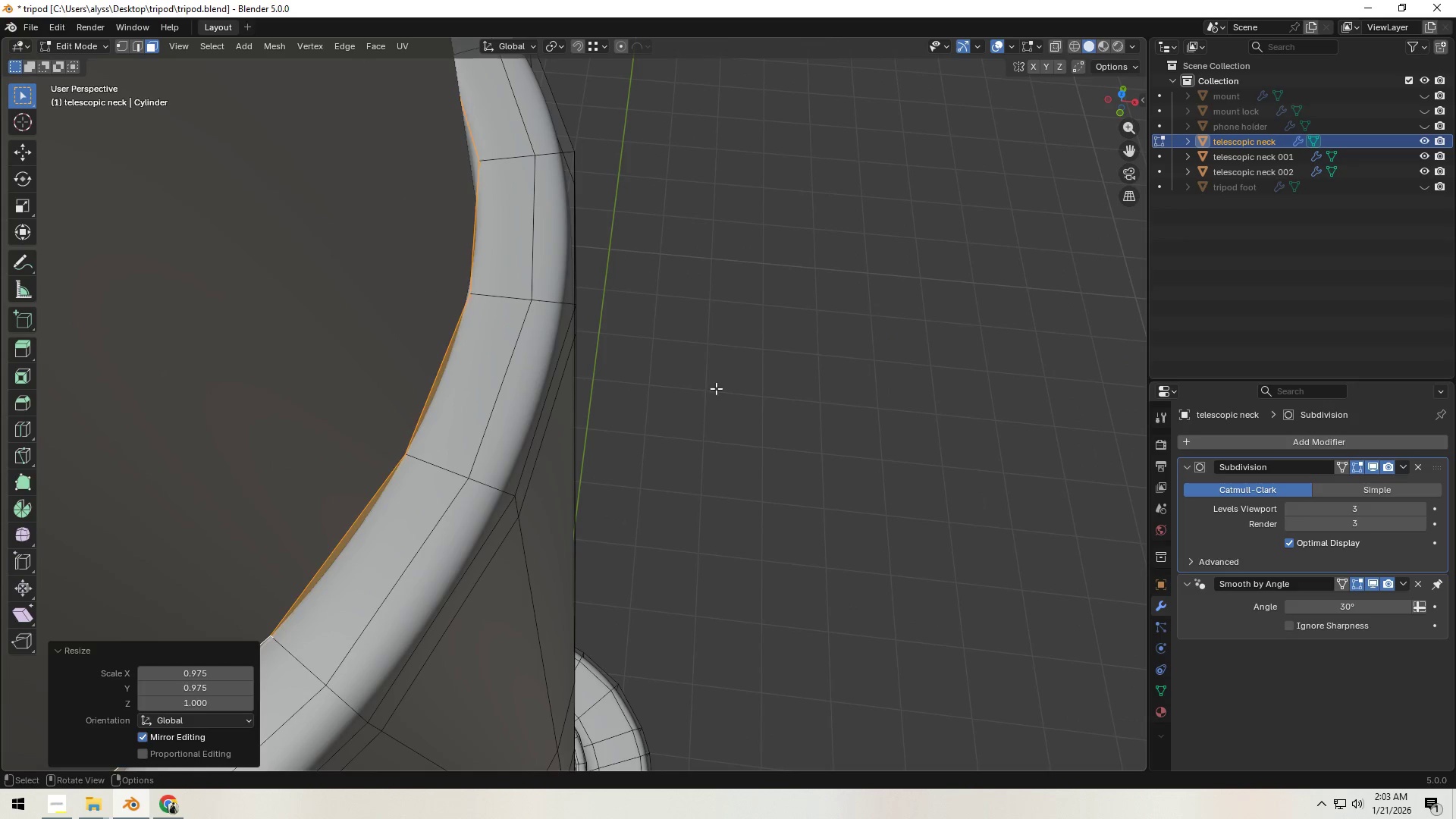 
double_click([722, 388])
 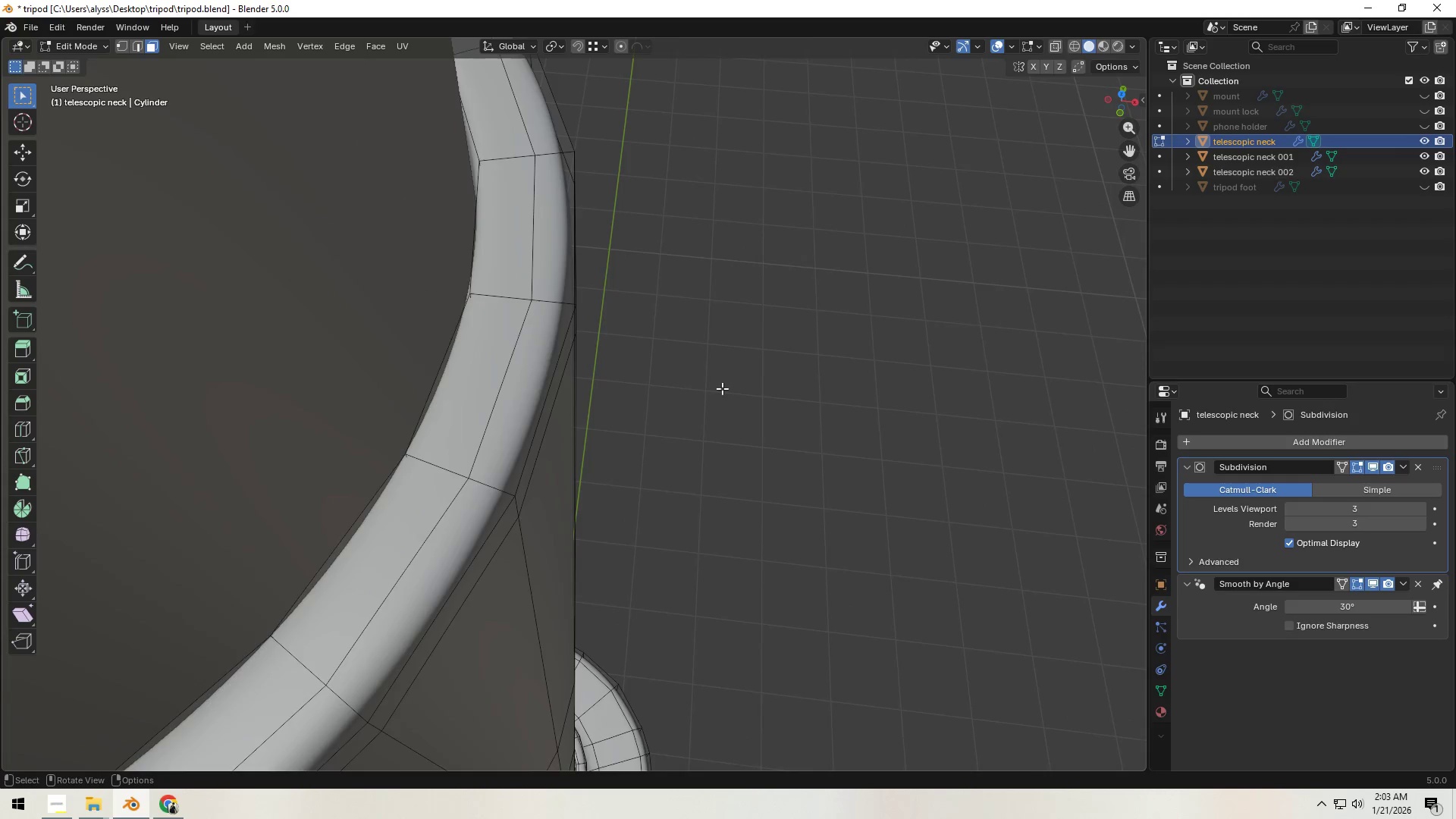 
scroll: coordinate [722, 388], scroll_direction: down, amount: 5.0
 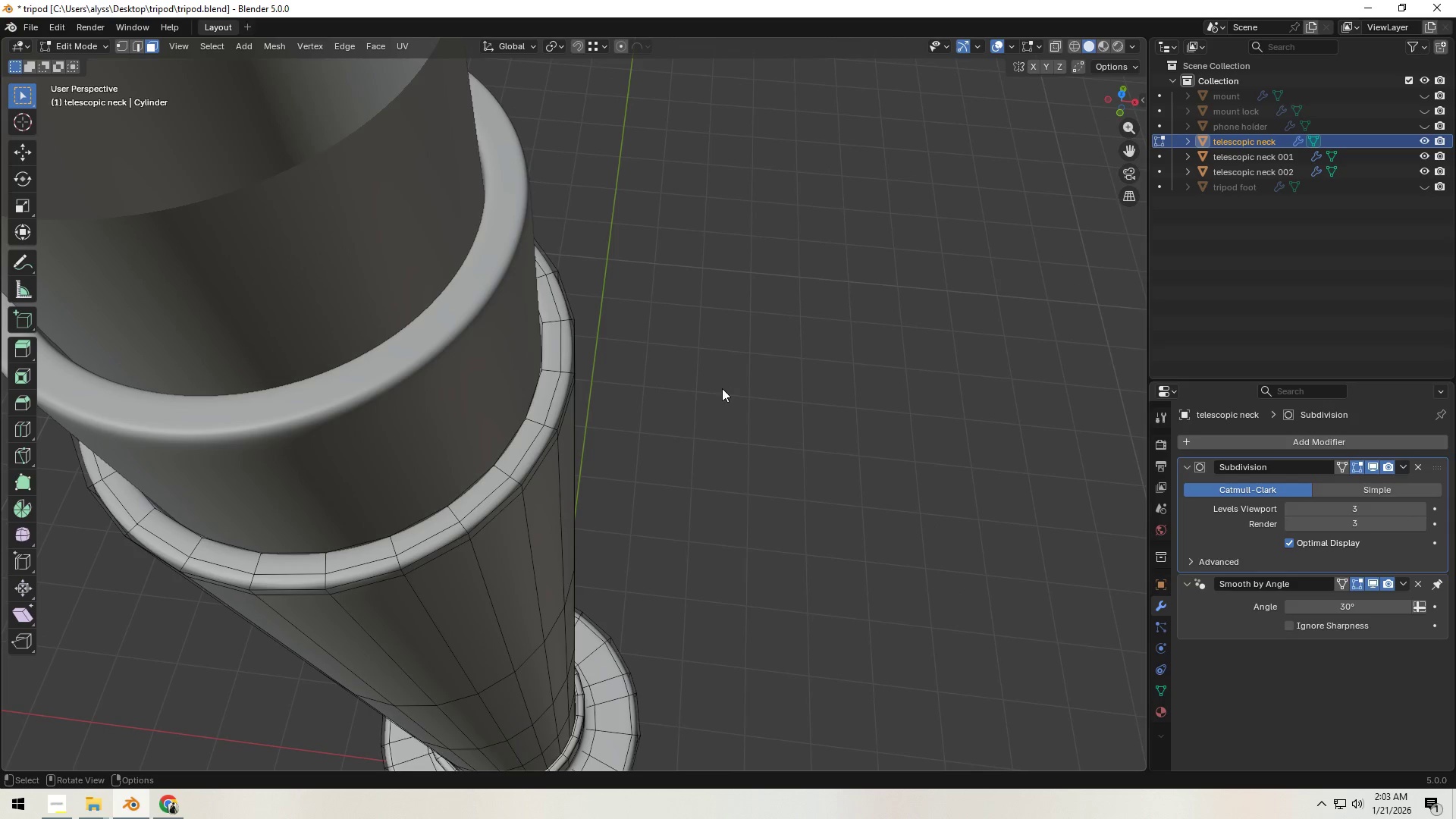 
key(Tab)
 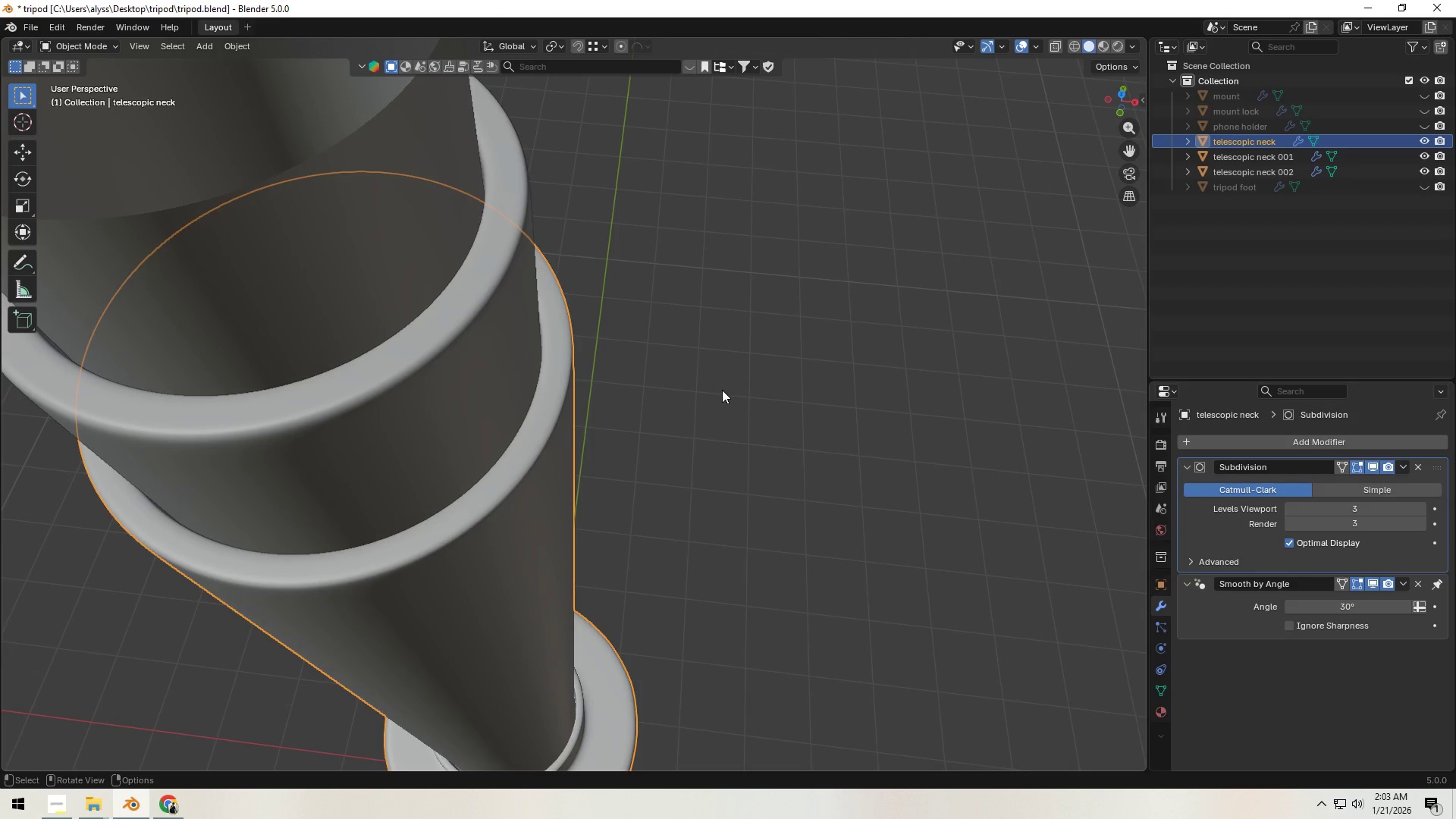 
left_click([722, 390])
 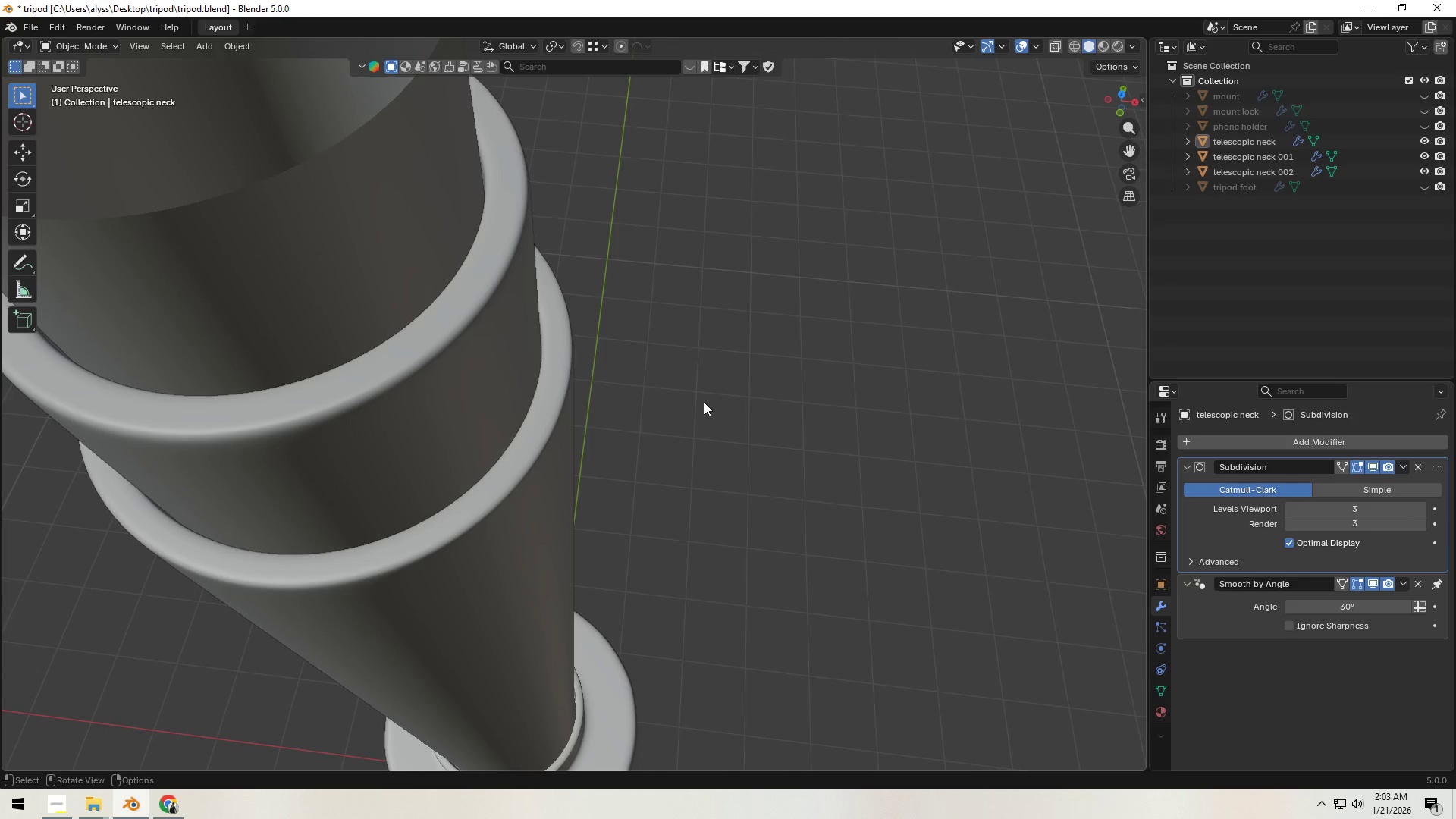 
key(Control+S)
 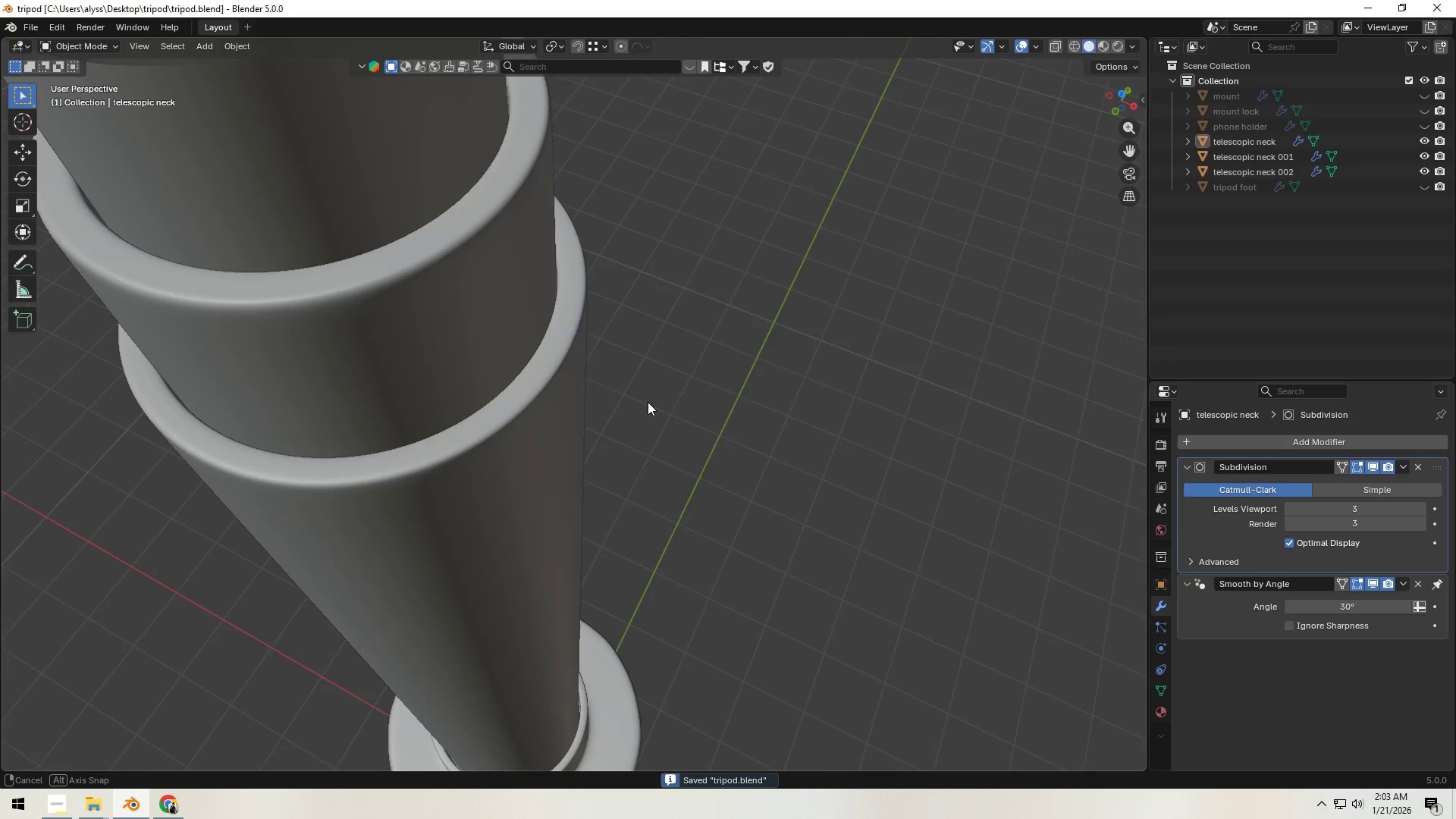 
scroll: coordinate [629, 405], scroll_direction: down, amount: 7.0
 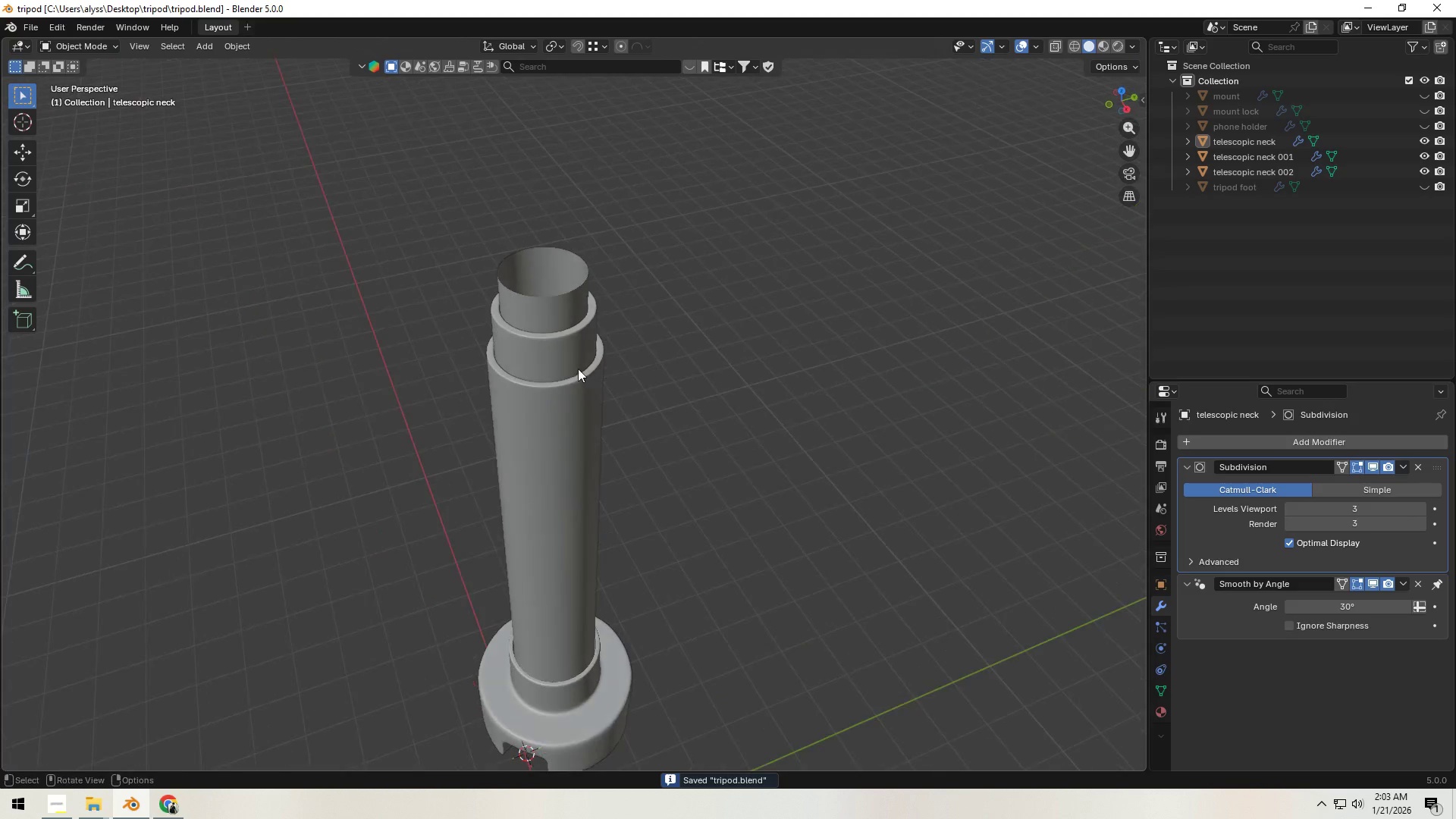 
left_click([673, 358])
 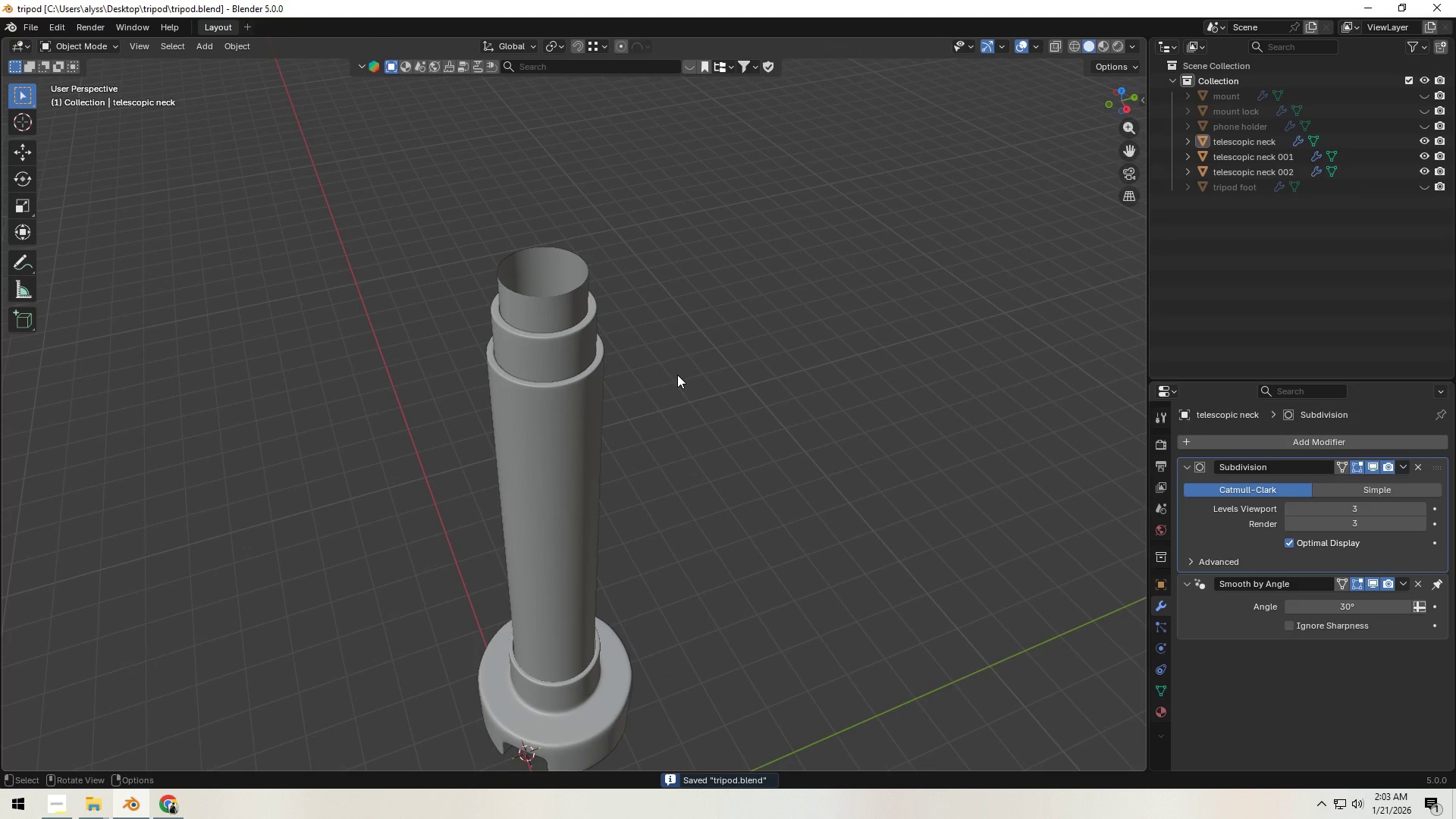 
key(Control+S)
 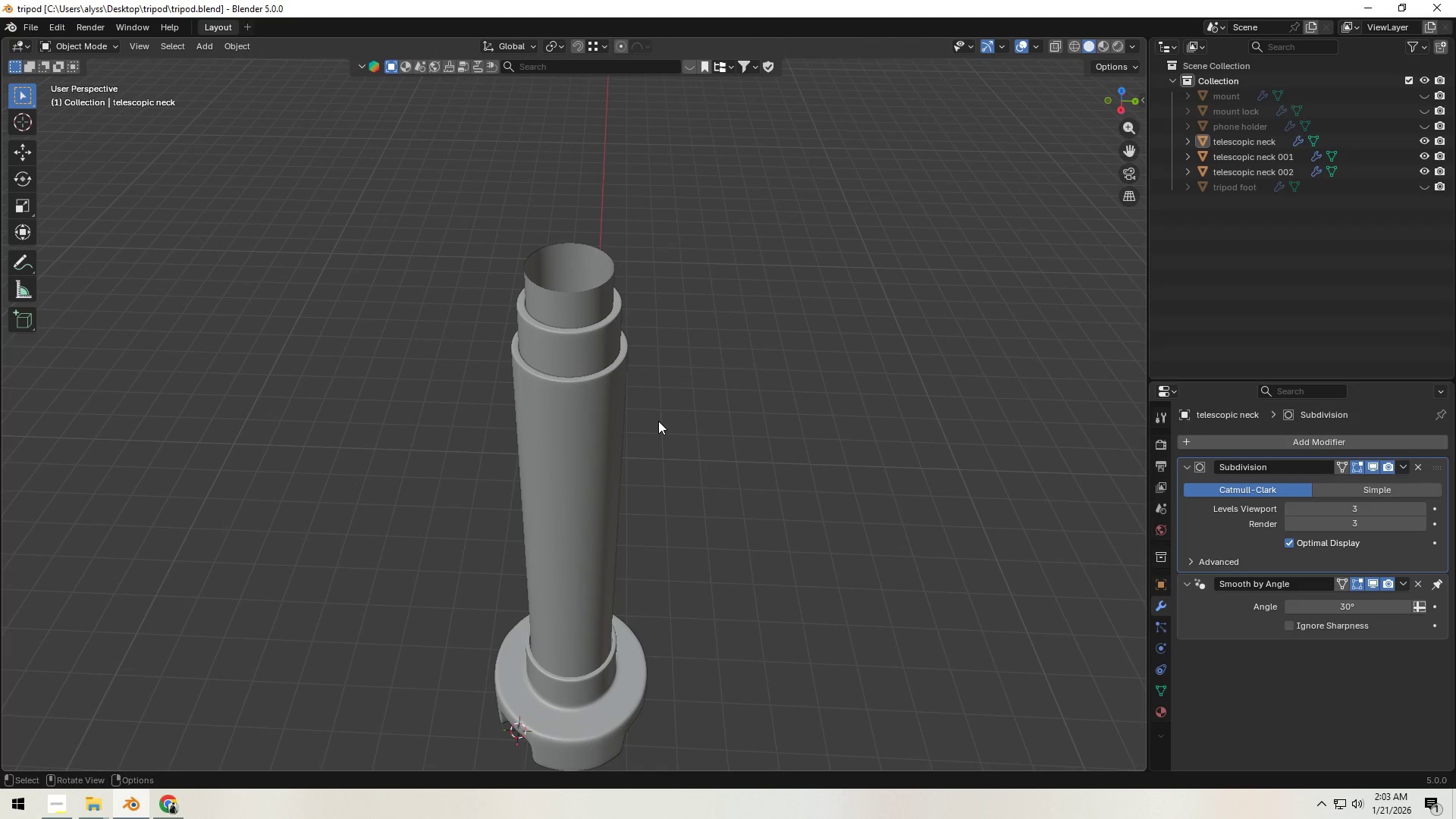 
wait(10.48)
 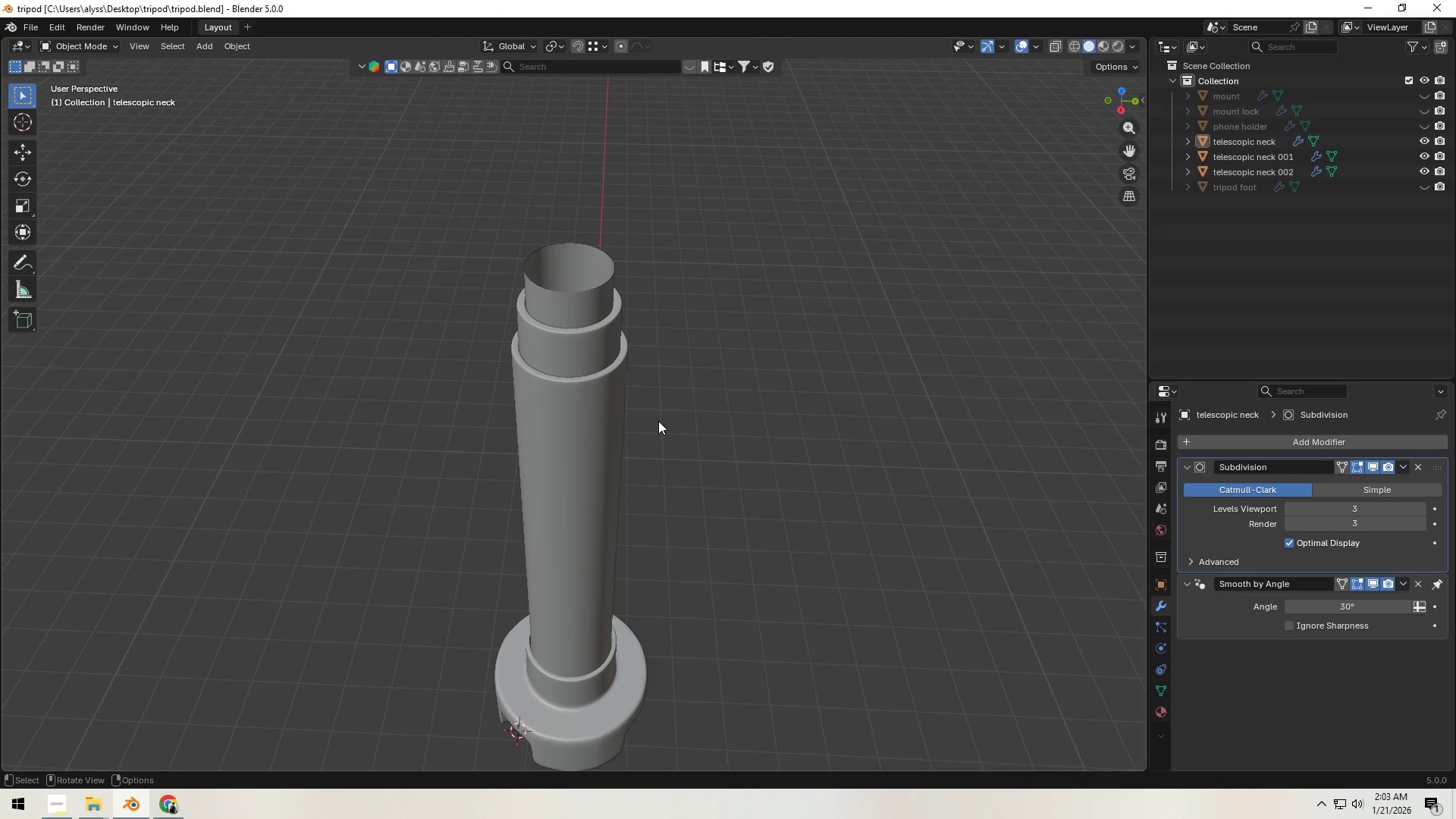 
key(Control+S)
 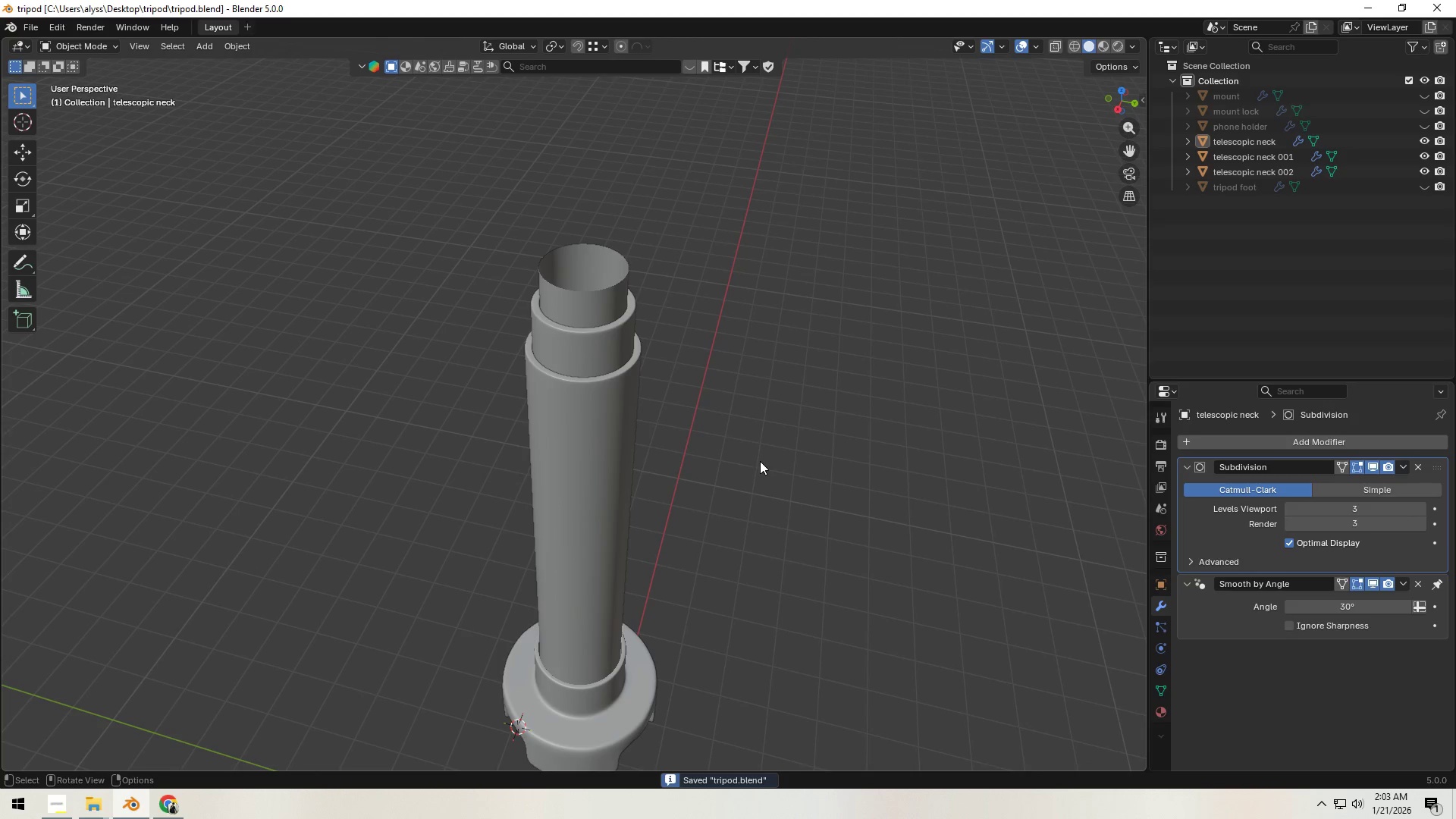 
left_click([760, 461])
 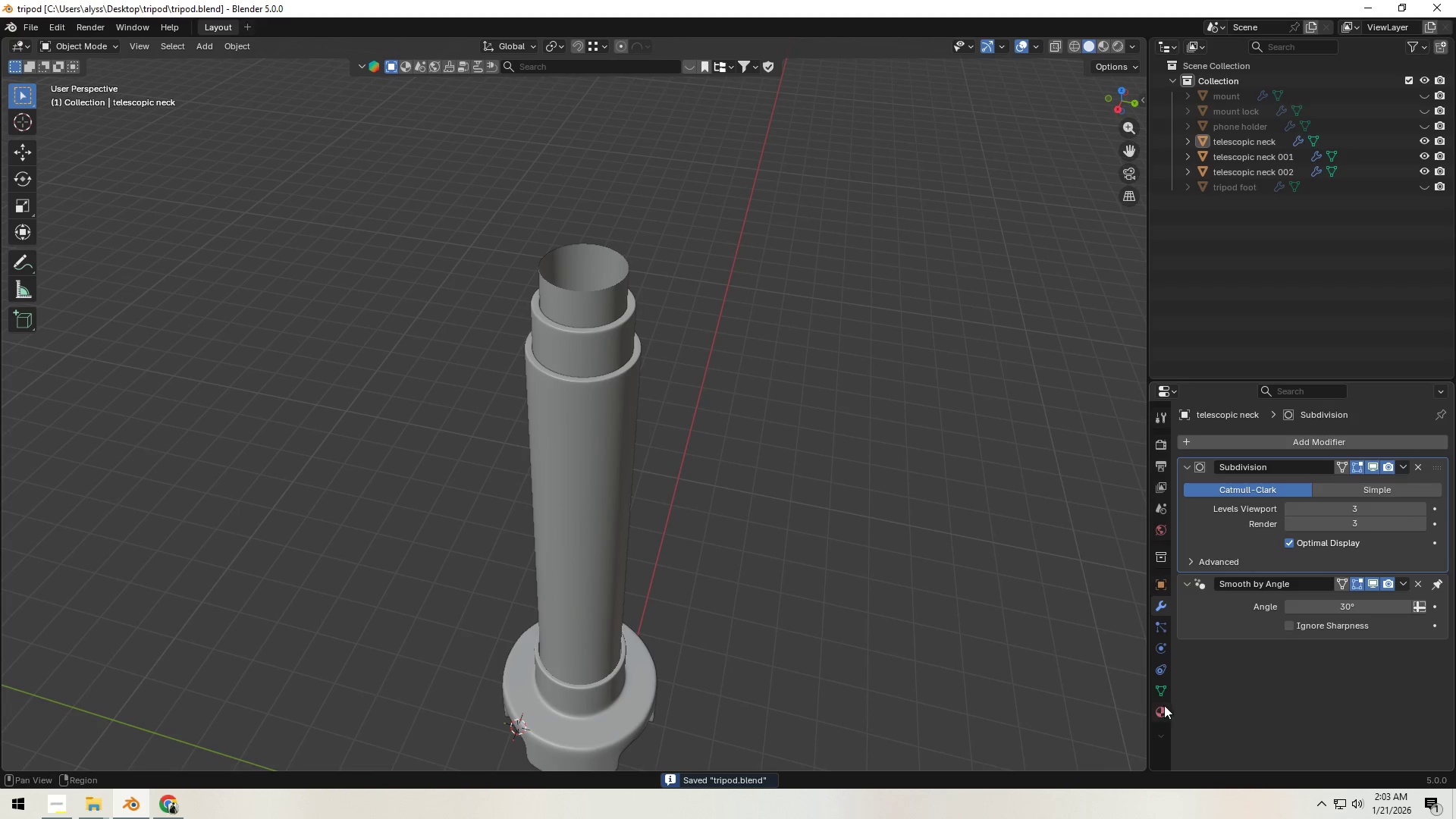 
left_click([1166, 692])
 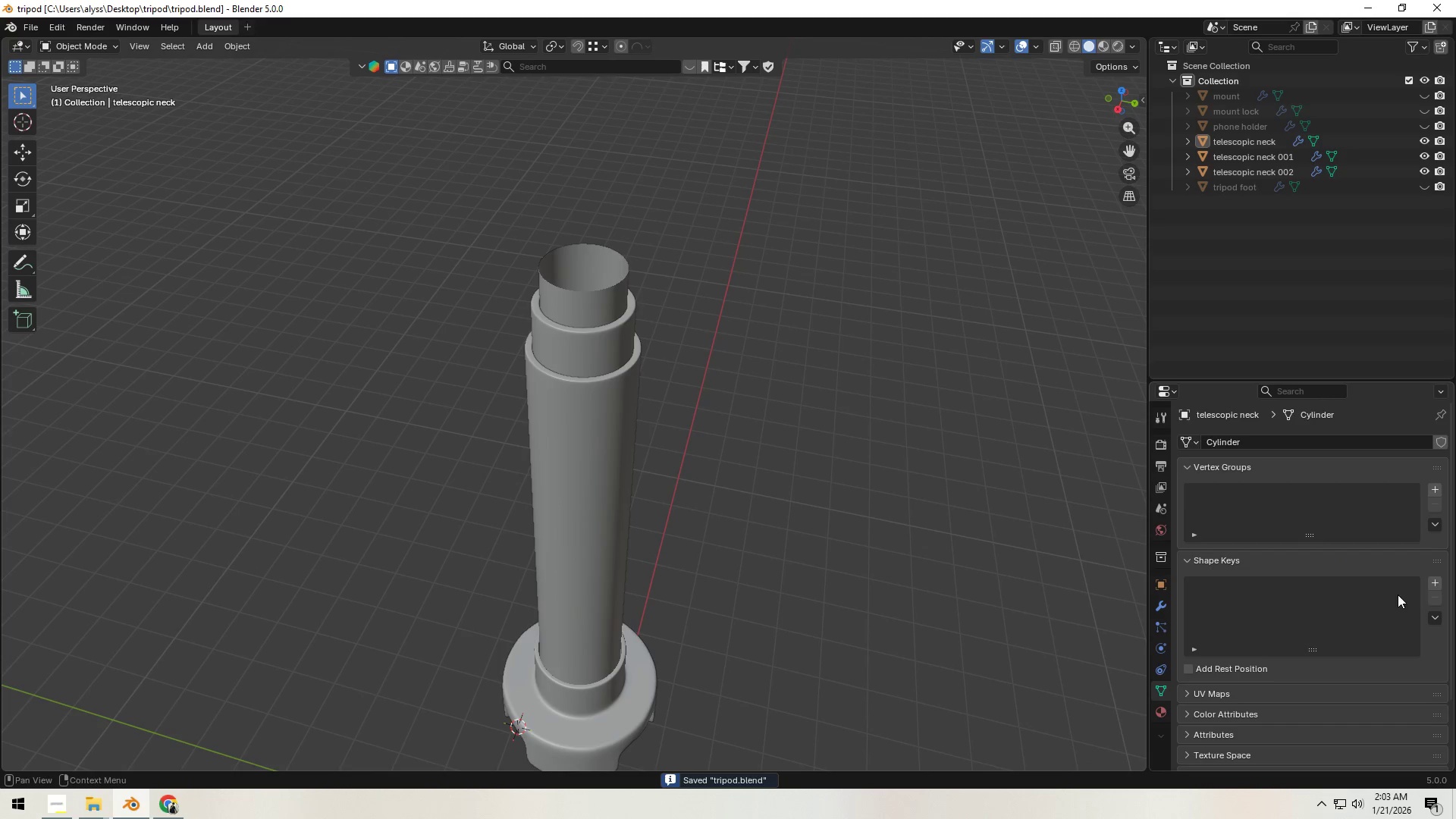 
left_click([1435, 582])
 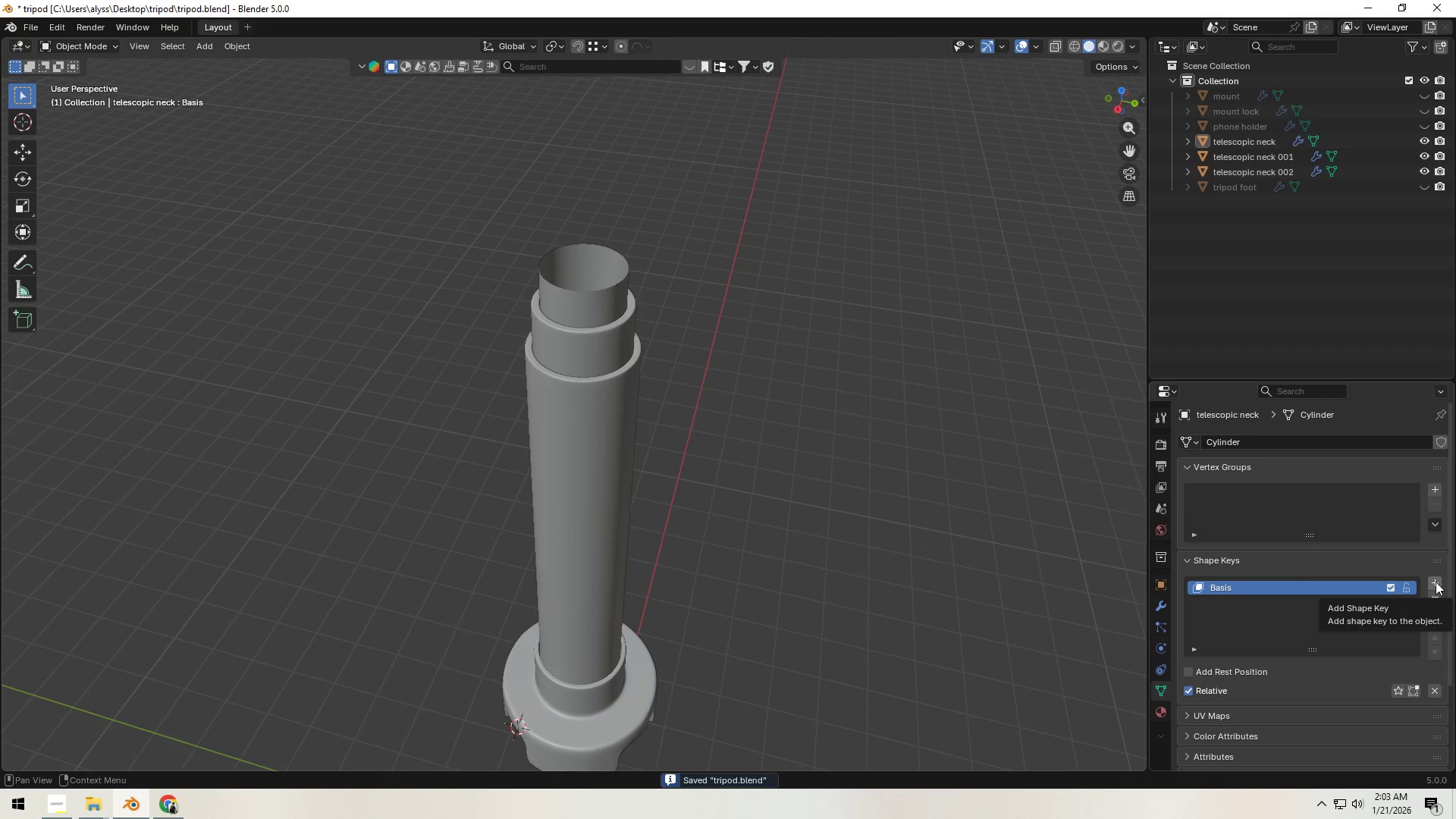 
left_click([1436, 582])
 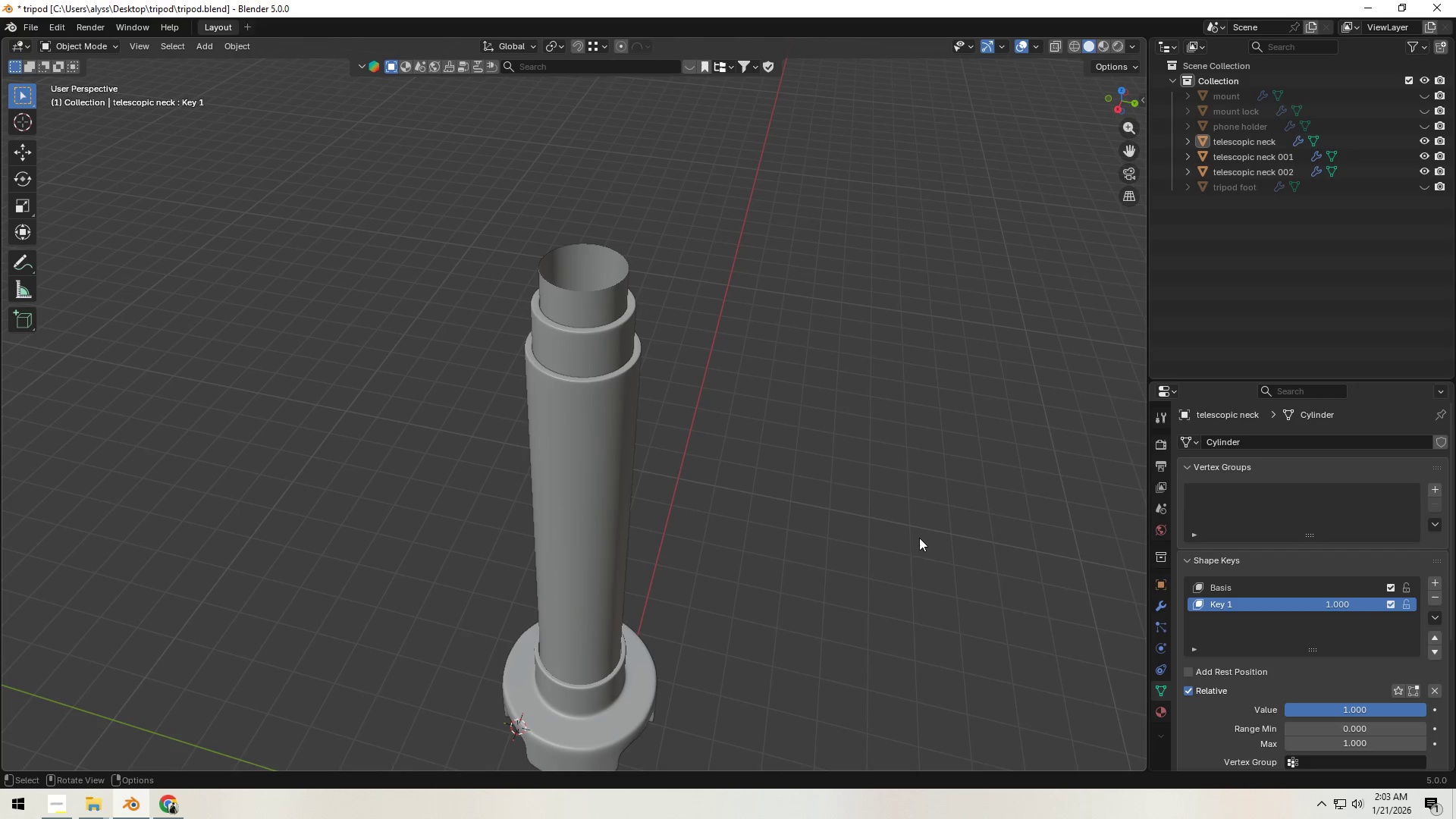 
double_click([598, 481])
 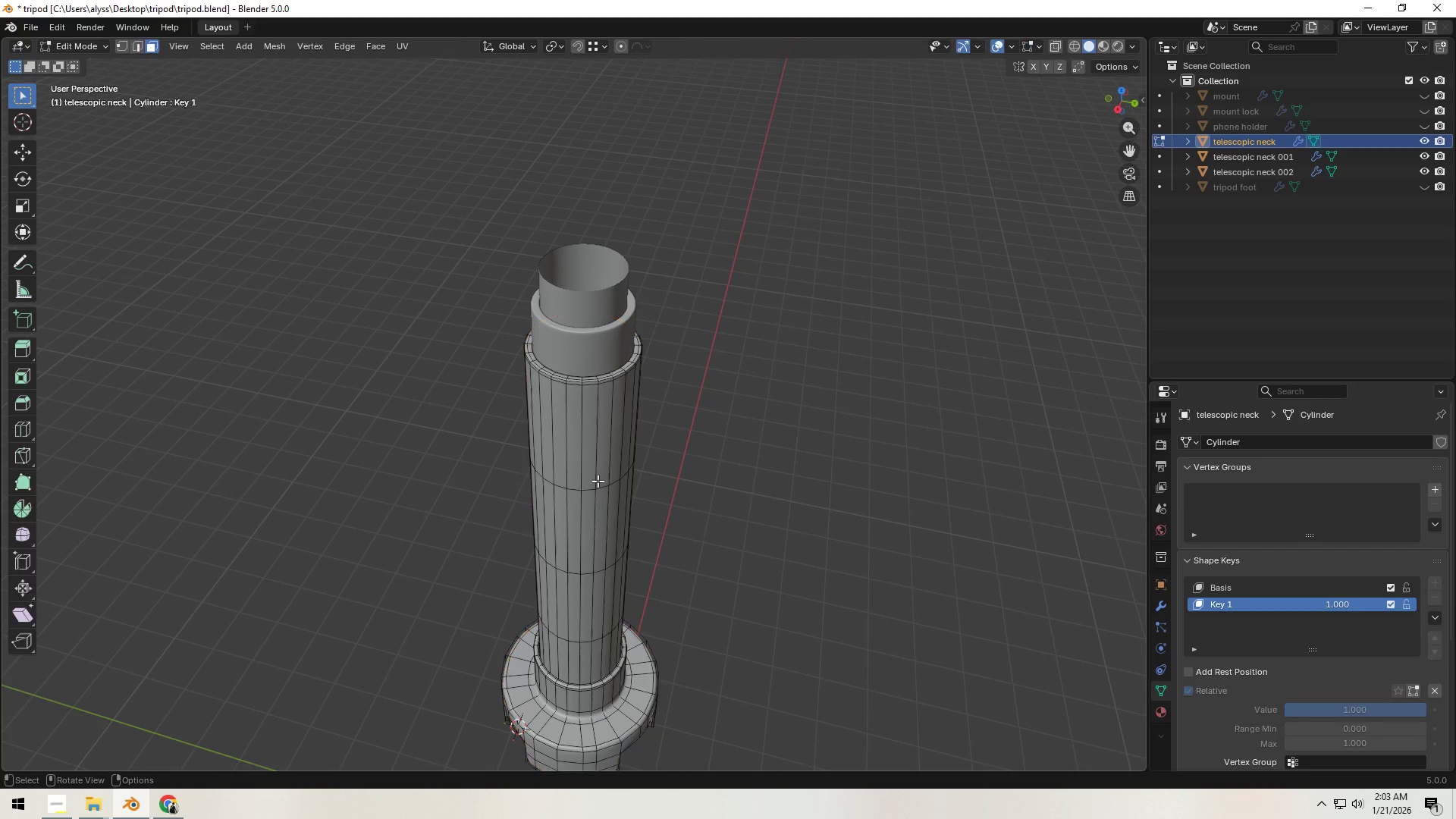 
key(Tab)
 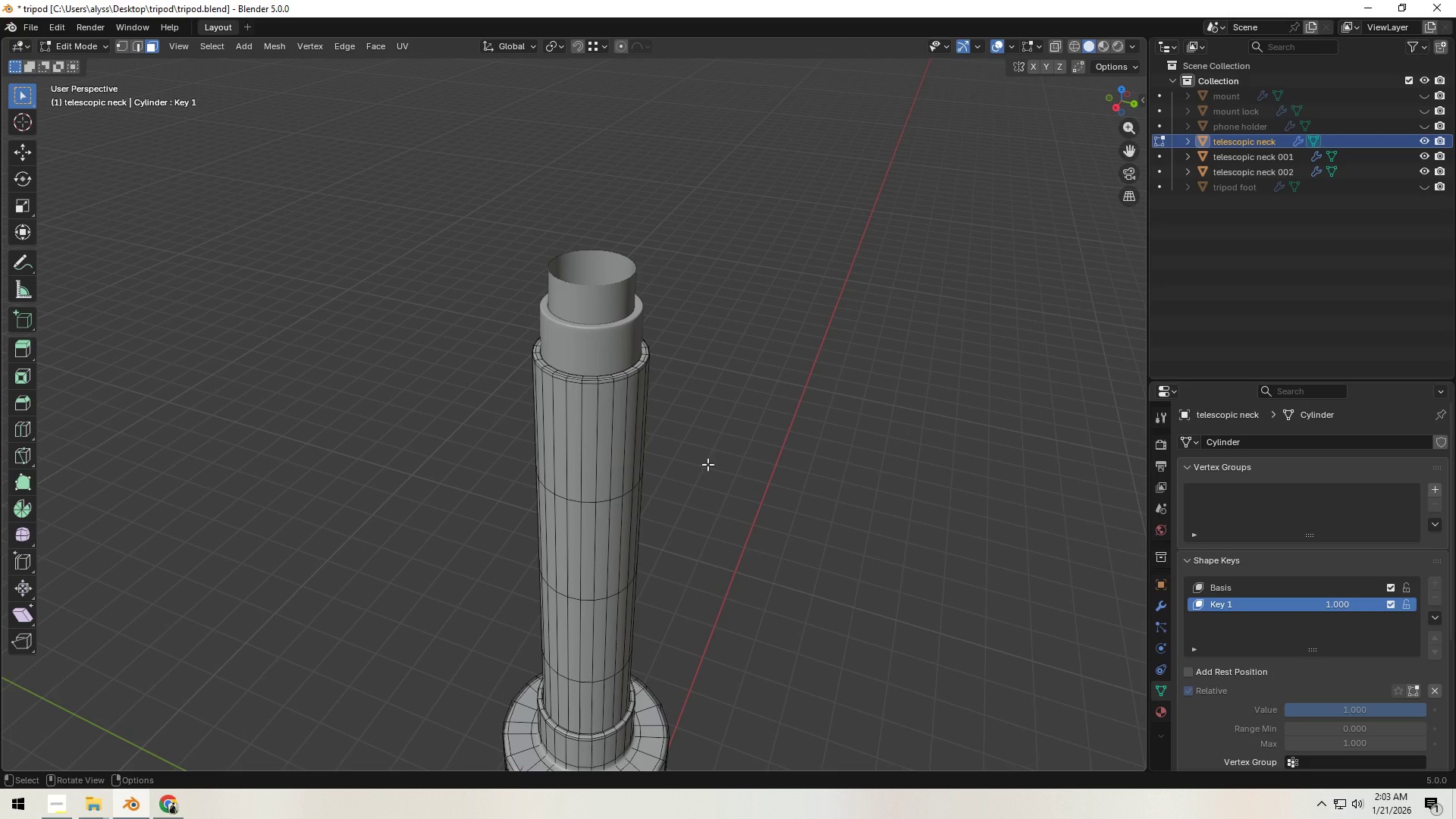 
key(Tab)
 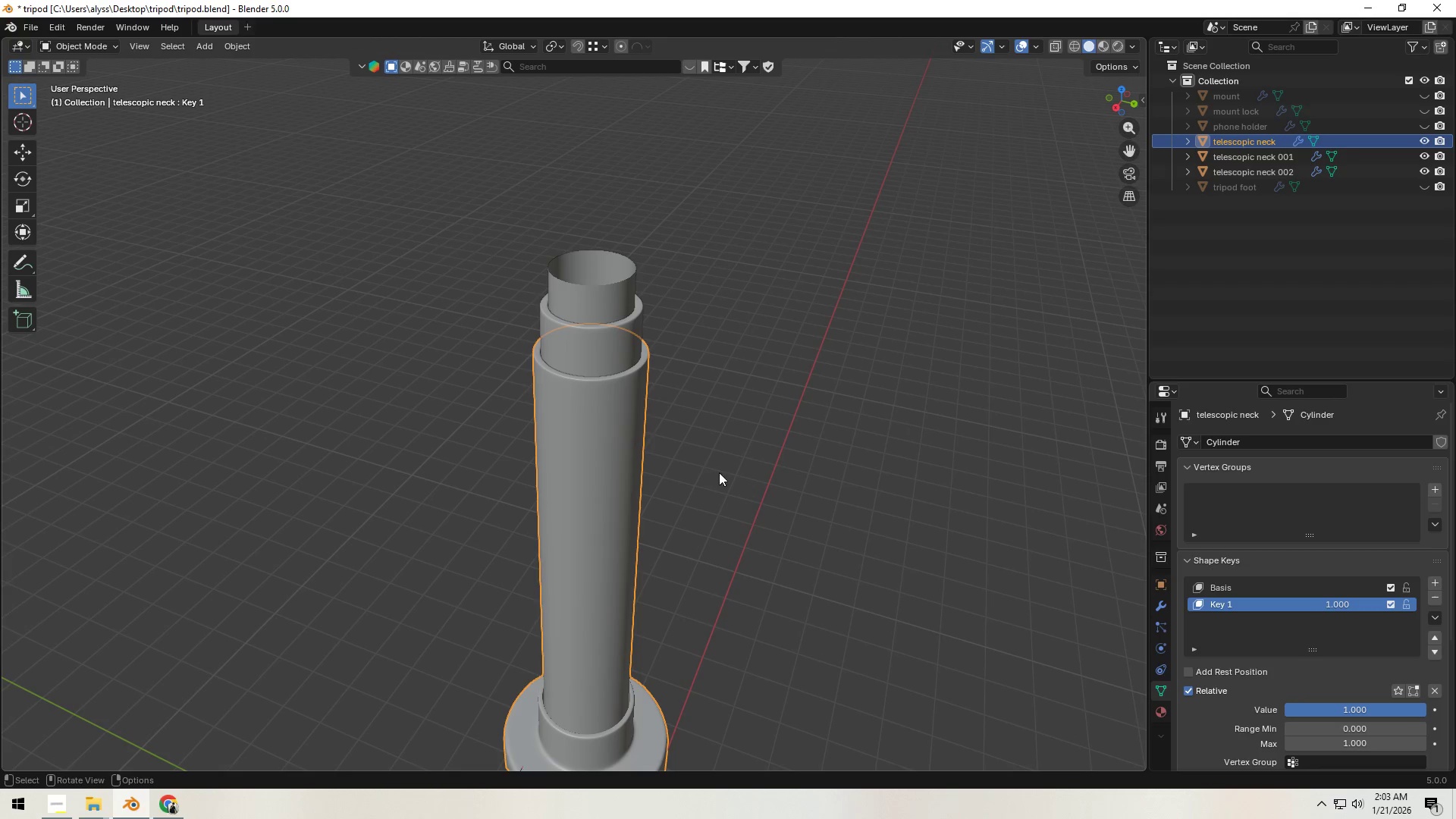 
left_click([730, 474])
 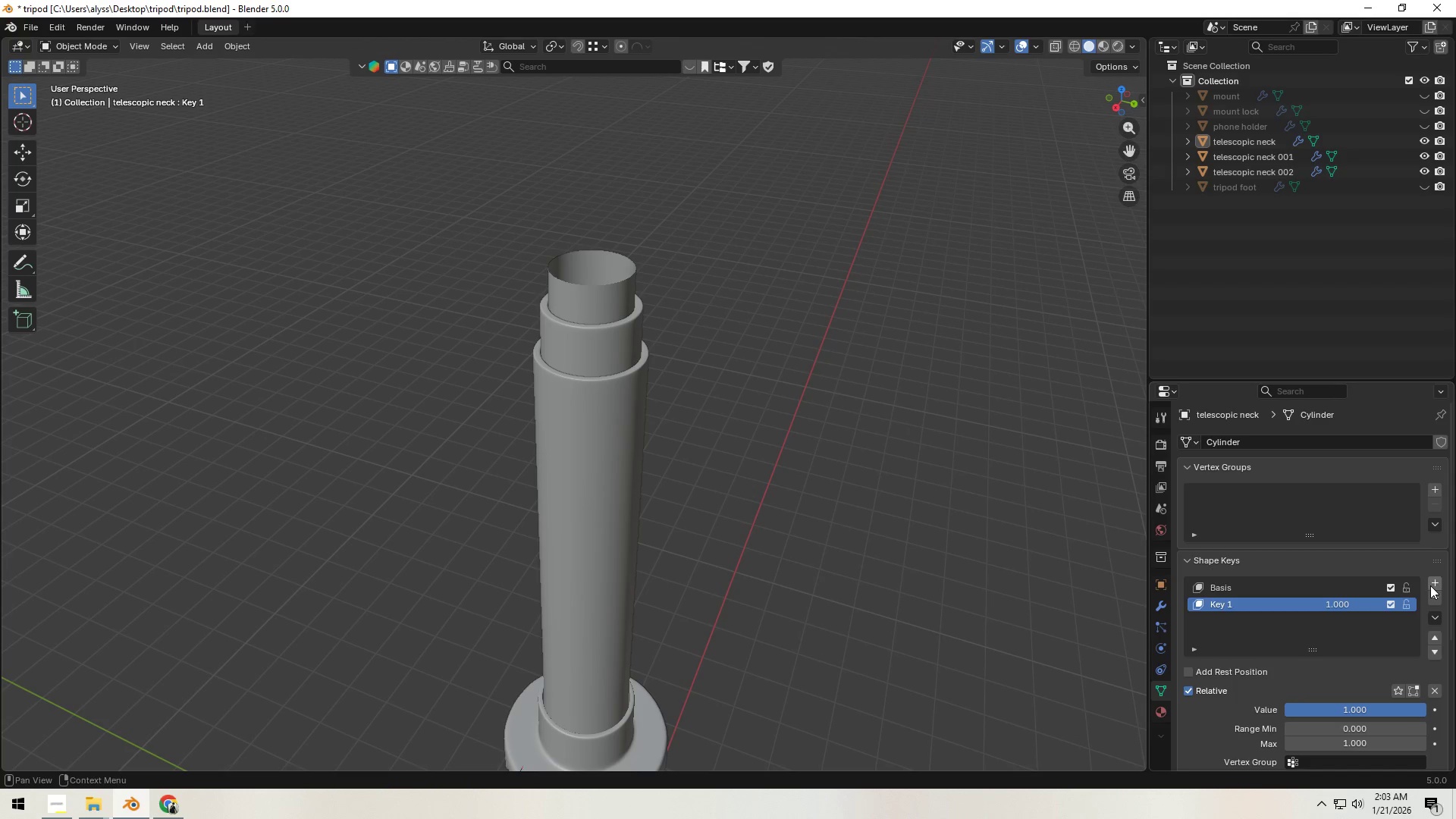 
left_click([1432, 592])
 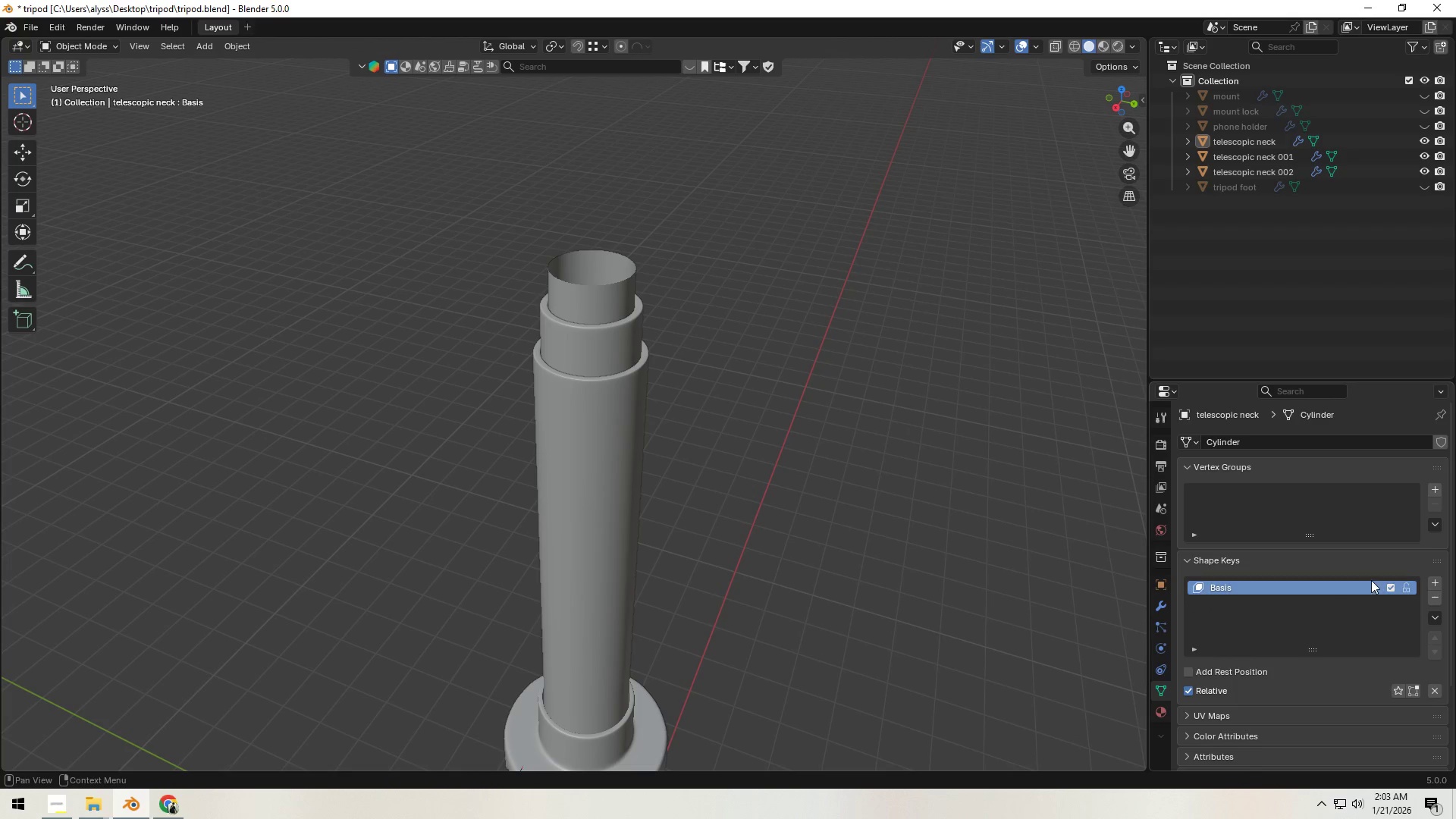 
left_click([1438, 594])
 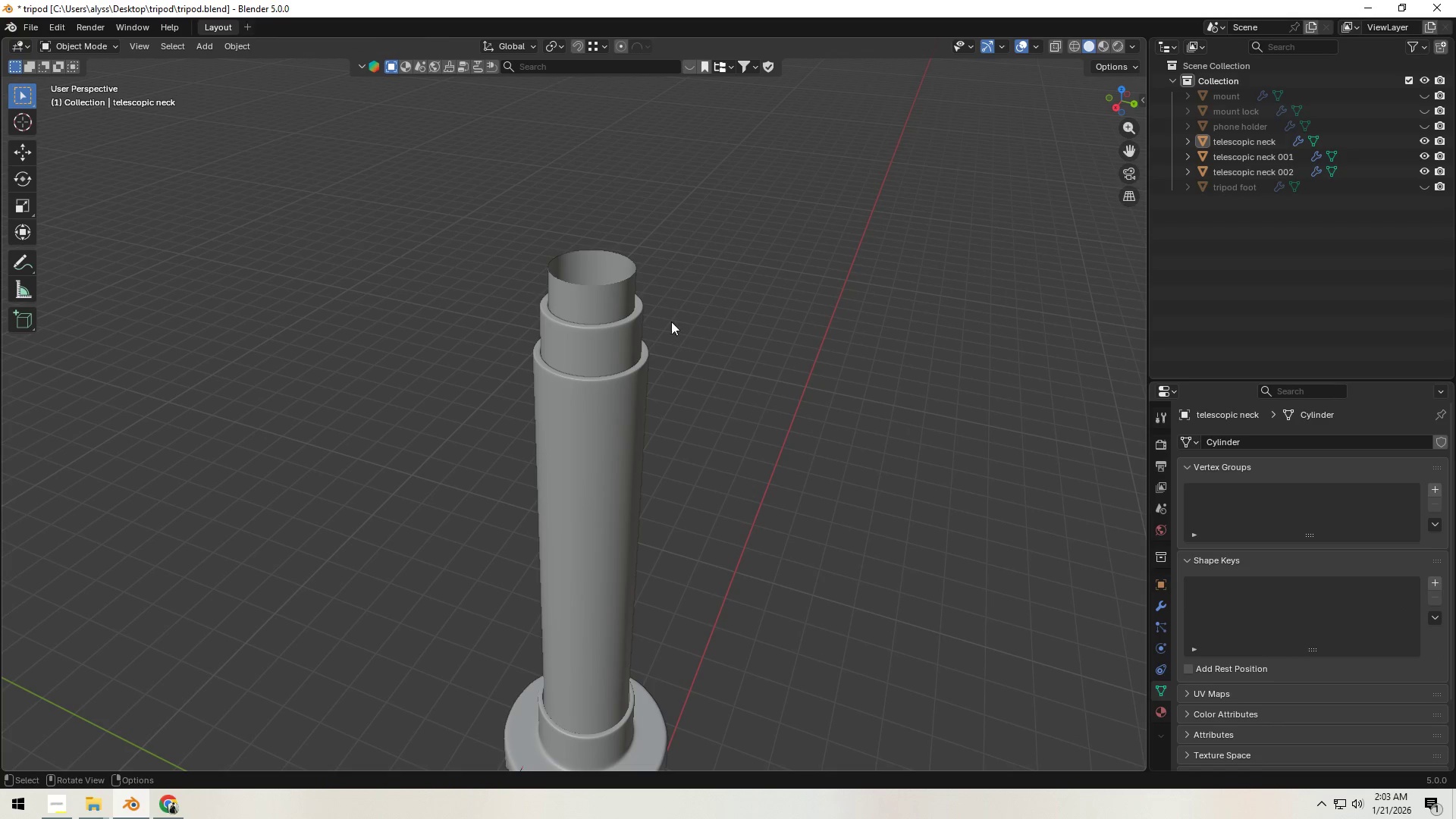 
left_click([618, 293])
 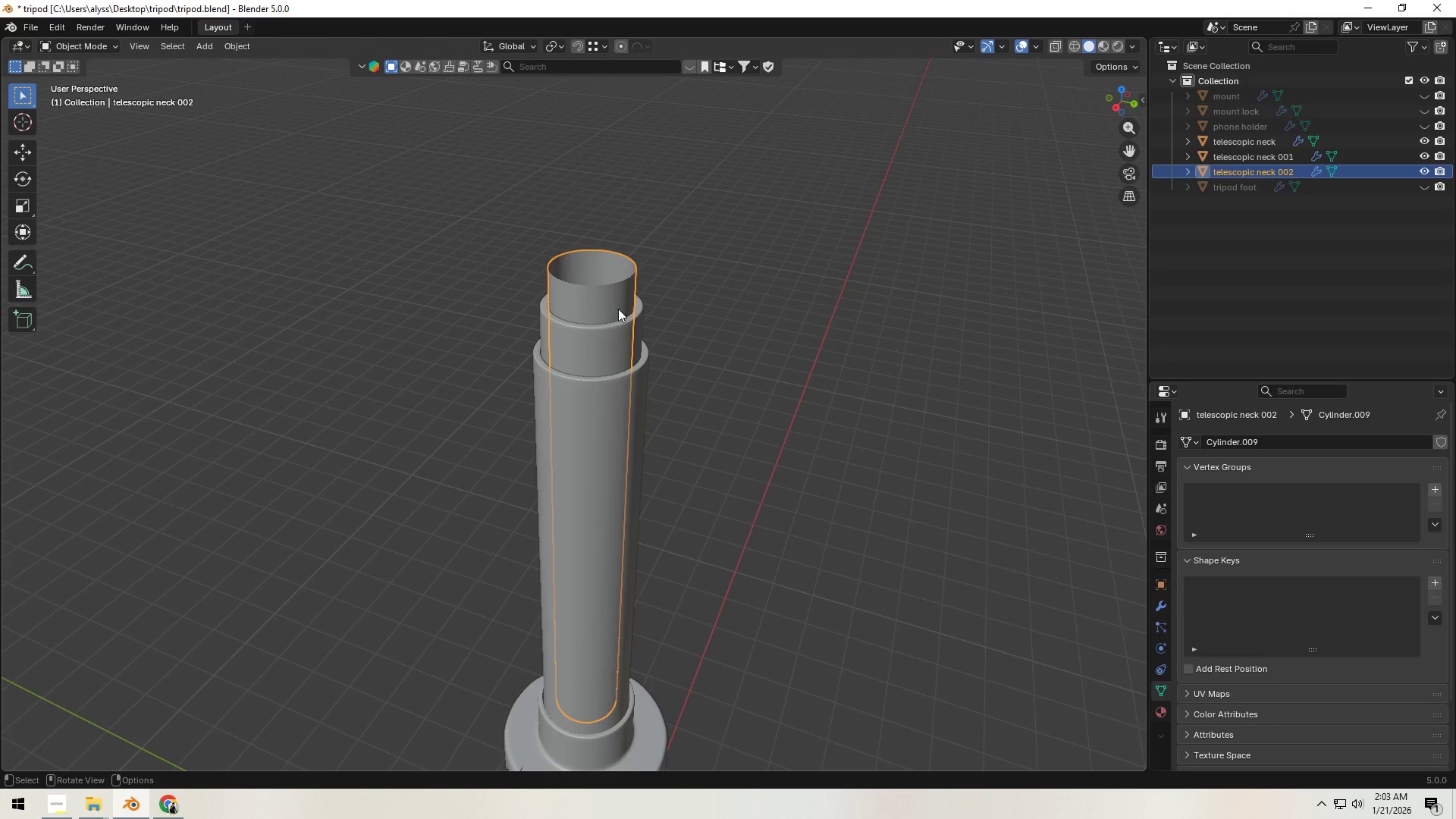 
hold_key(key=ShiftLeft, duration=1.0)
left_click([620, 337])
 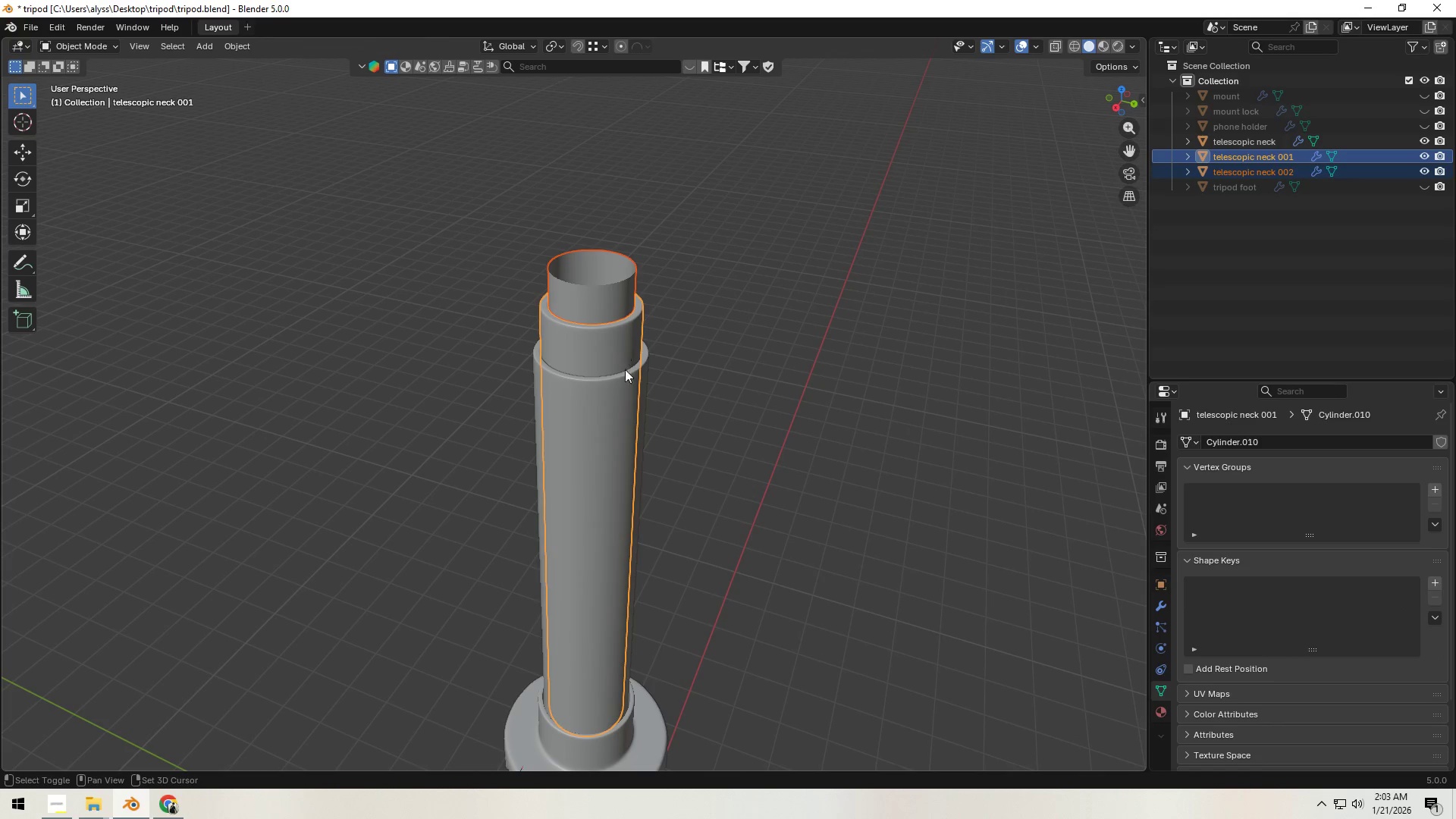 
double_click([618, 398])
 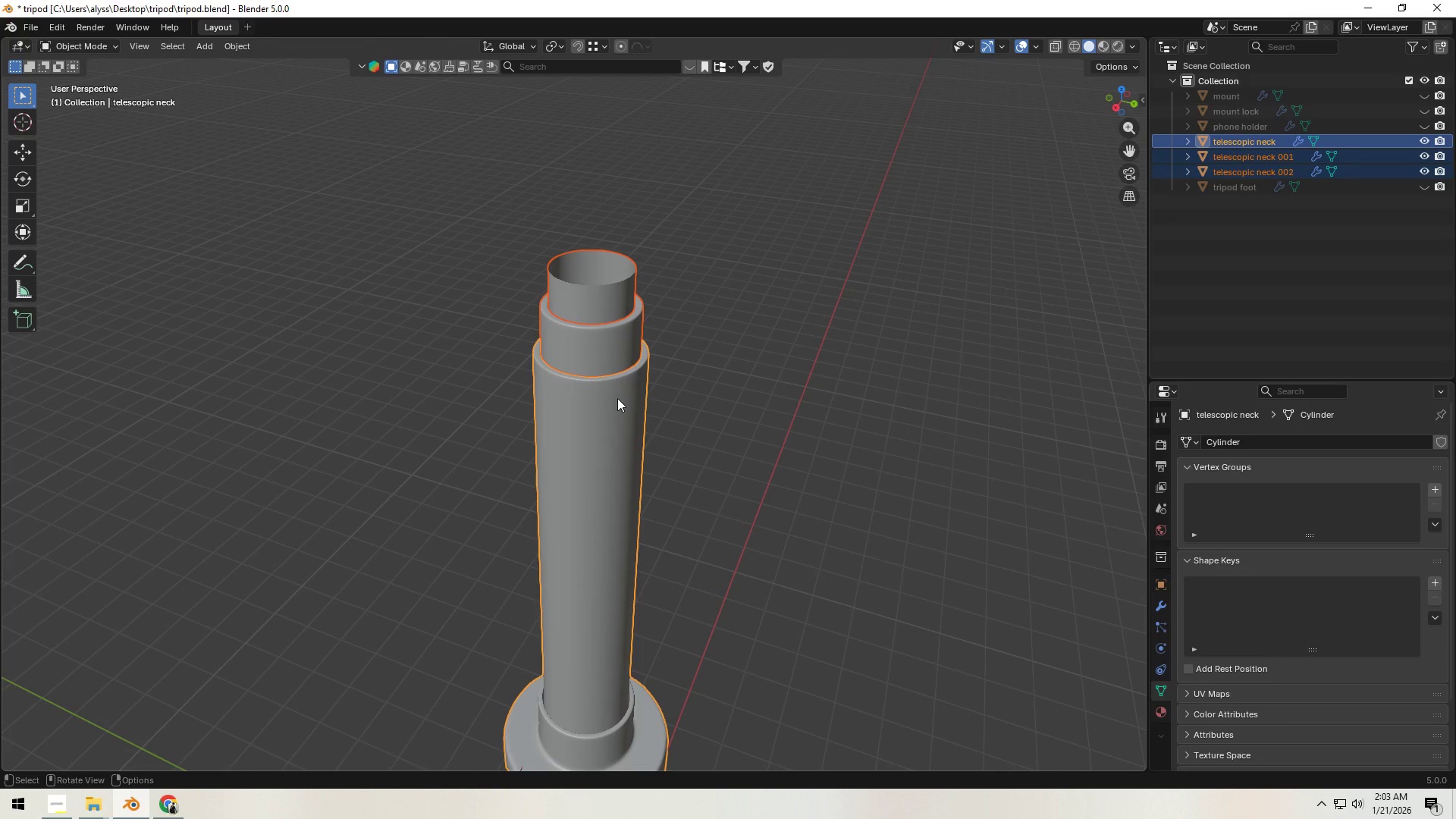 
key(Control+J)
 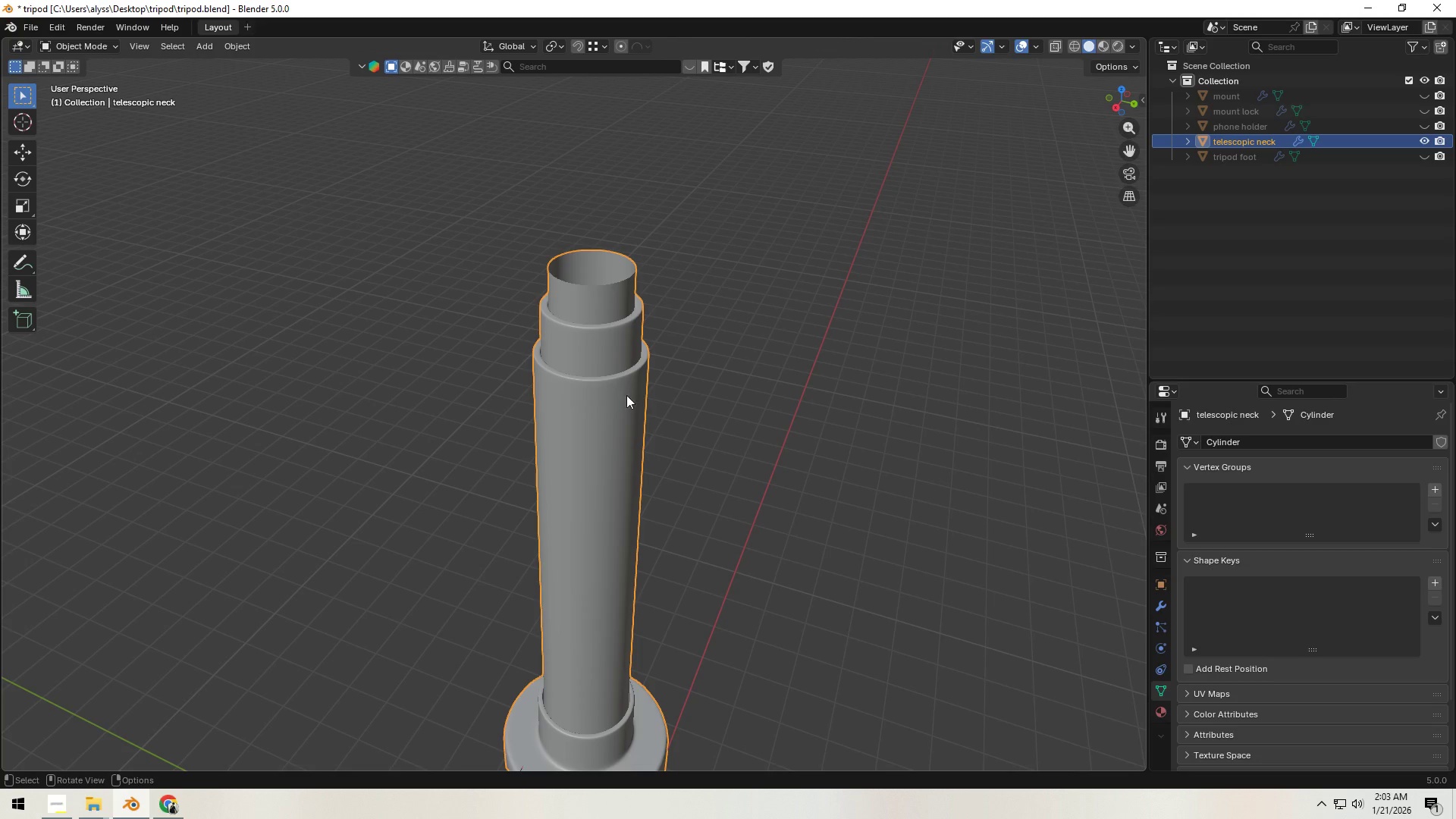 
left_click([747, 415])
 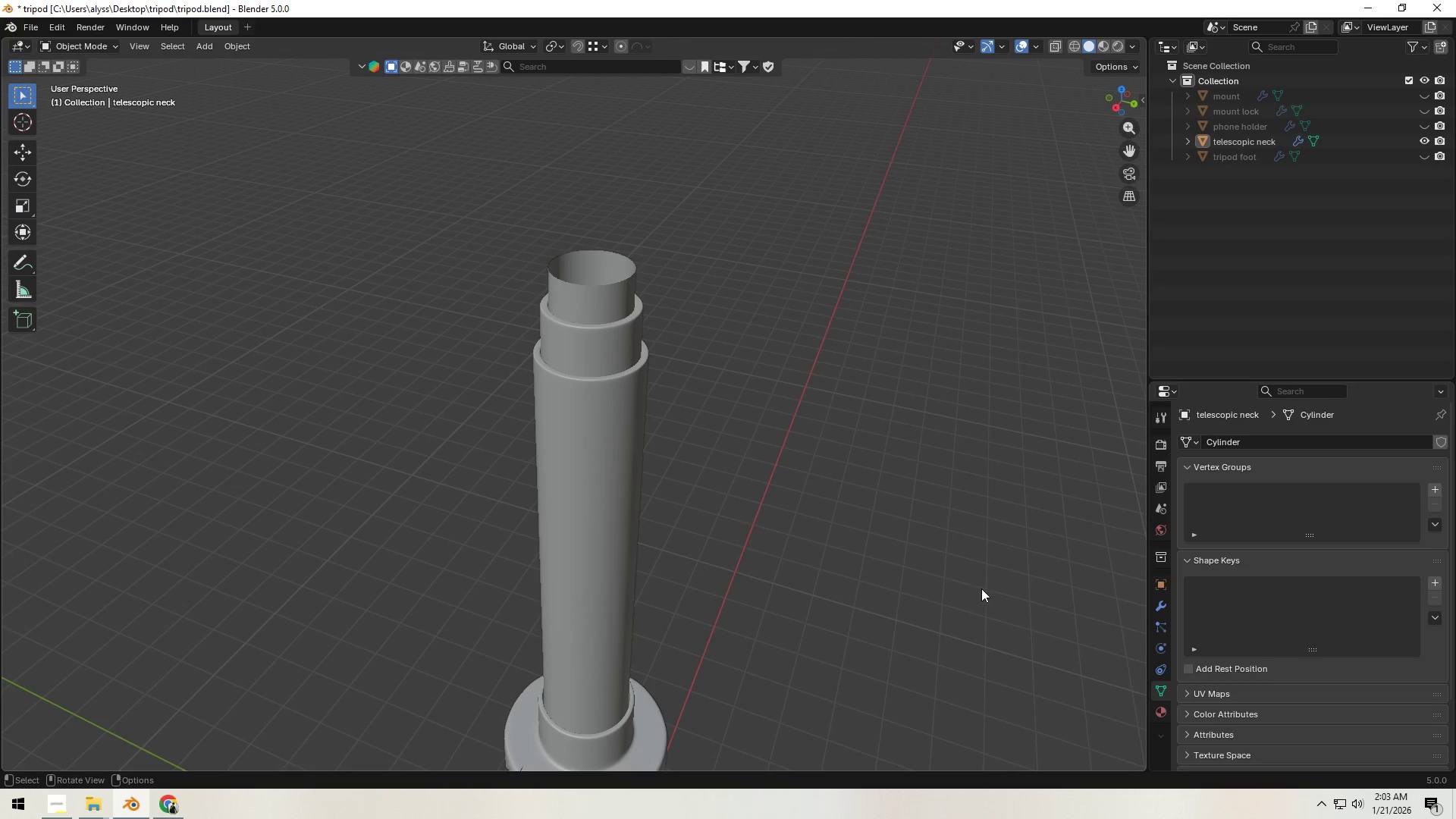 
left_click([582, 500])
 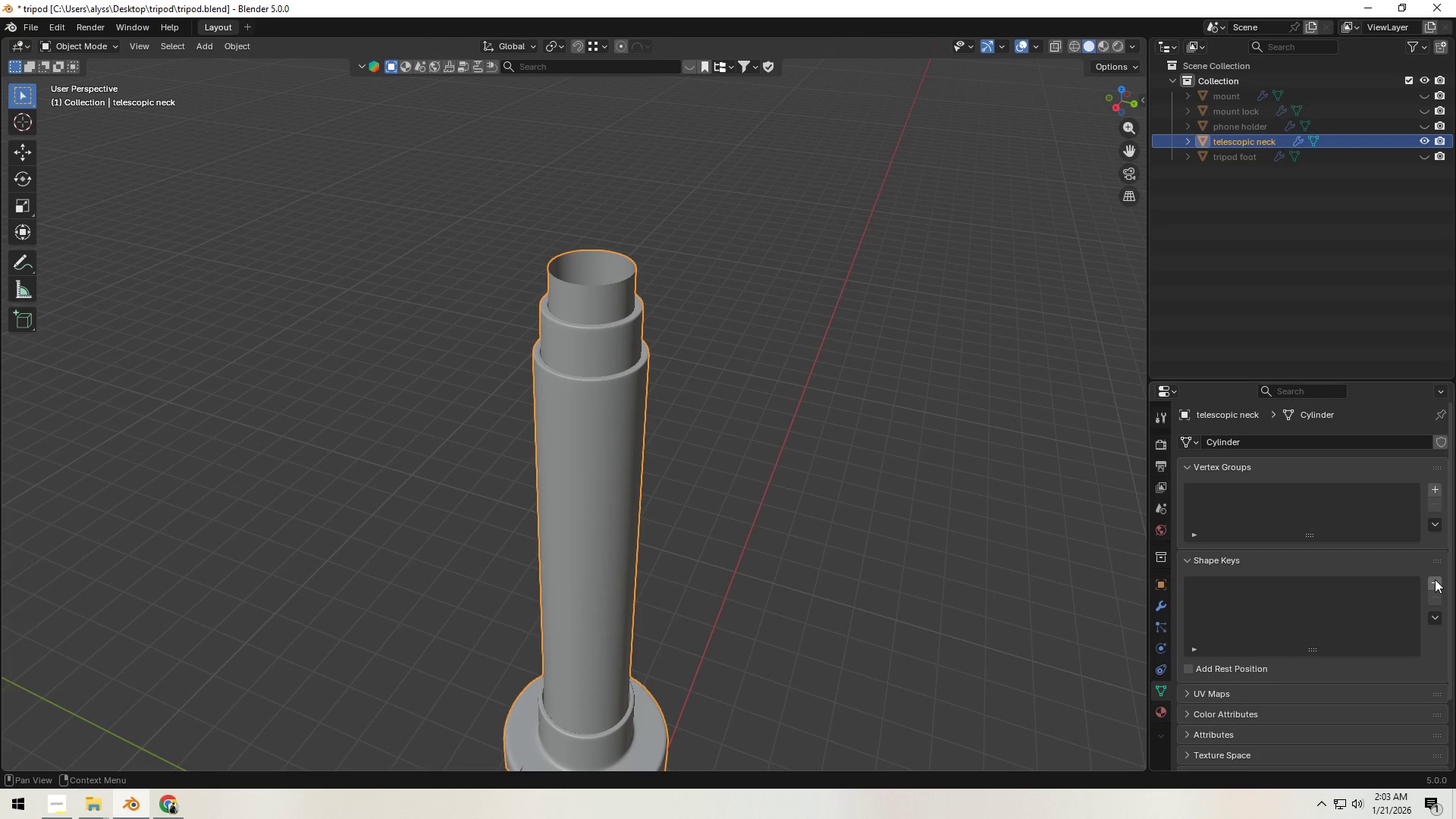 
double_click([1435, 579])
 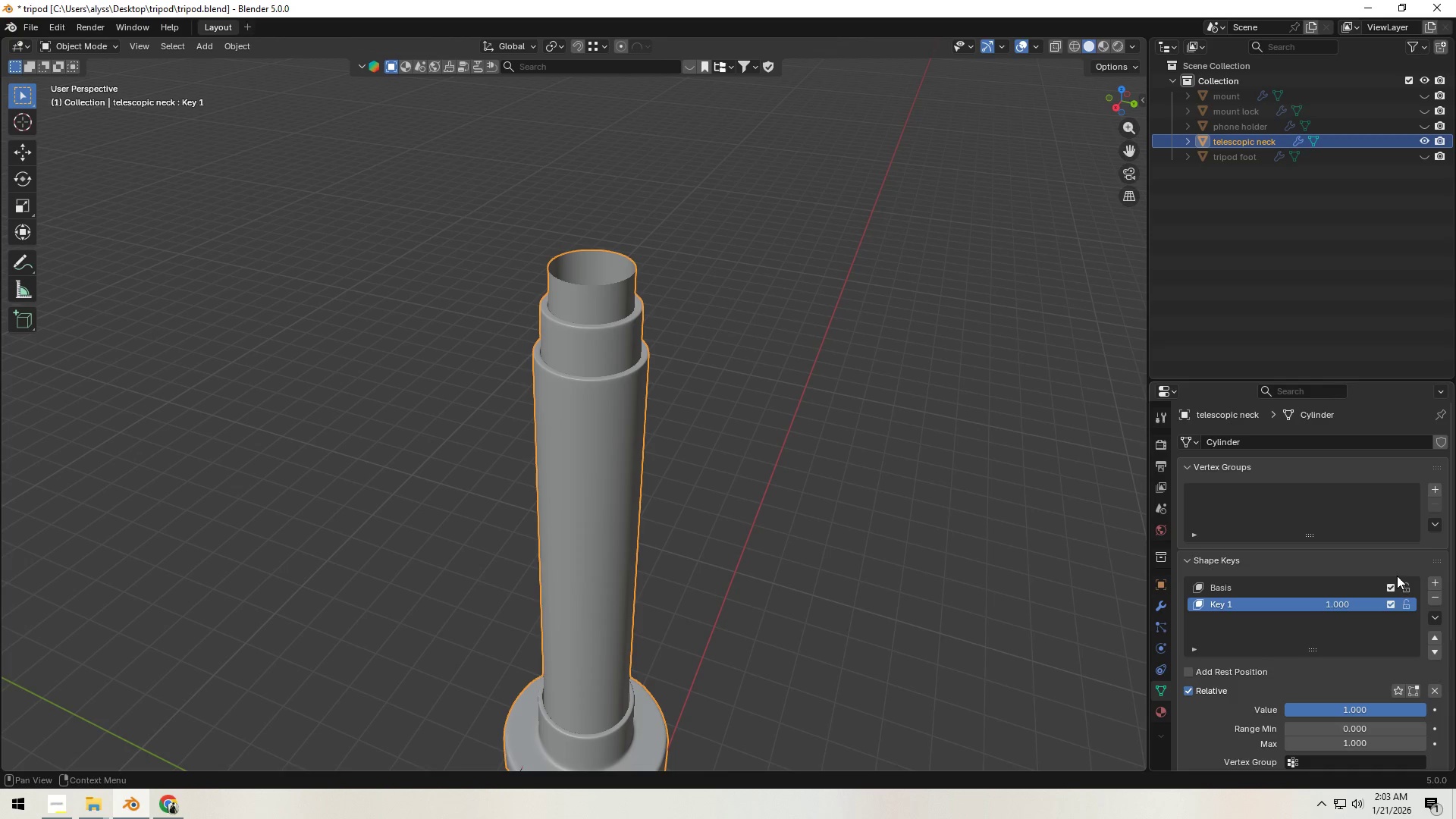 
key(Tab)
 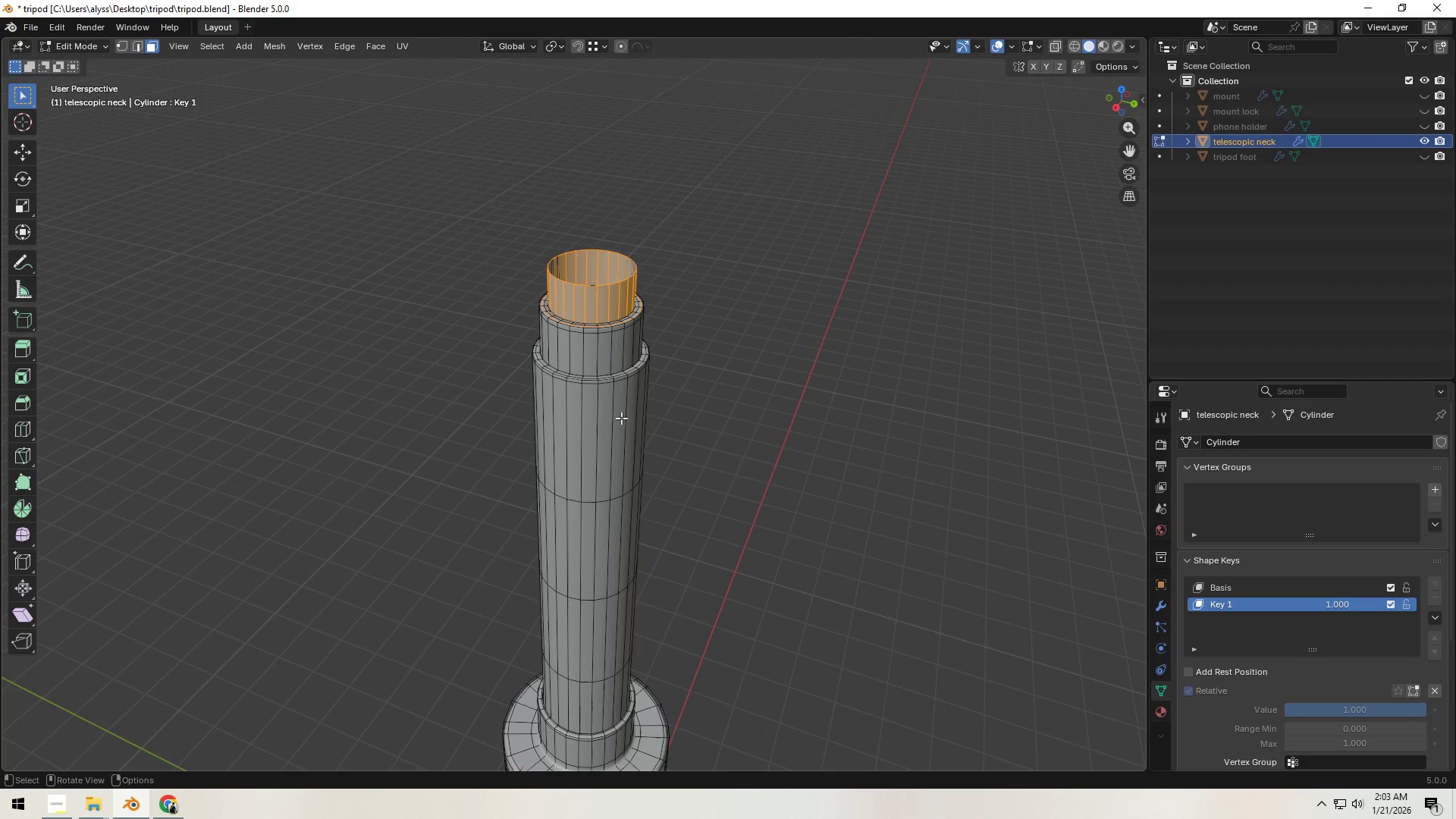 
hold_key(key=ShiftLeft, duration=0.34)
 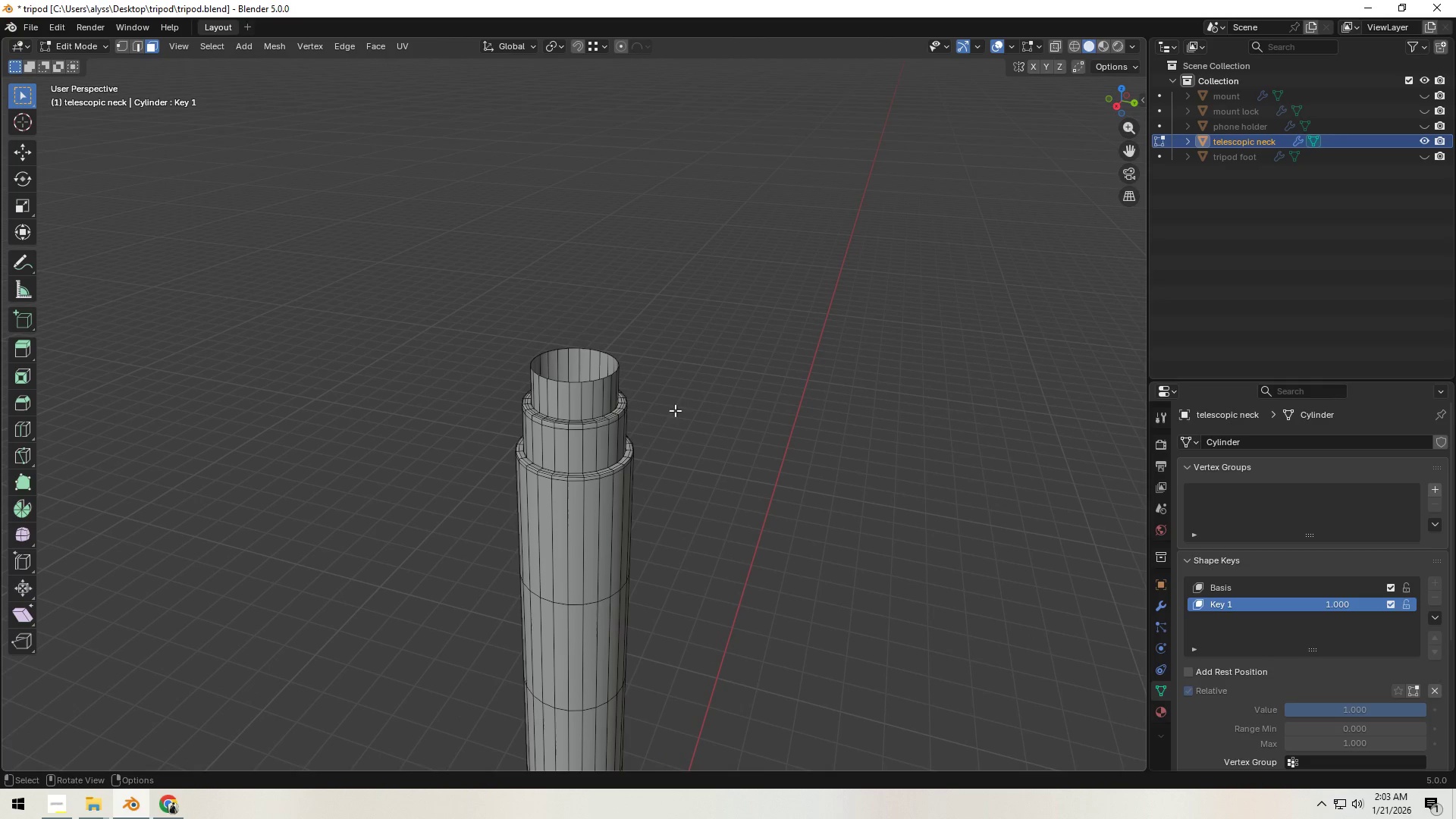 
double_click([601, 384])
 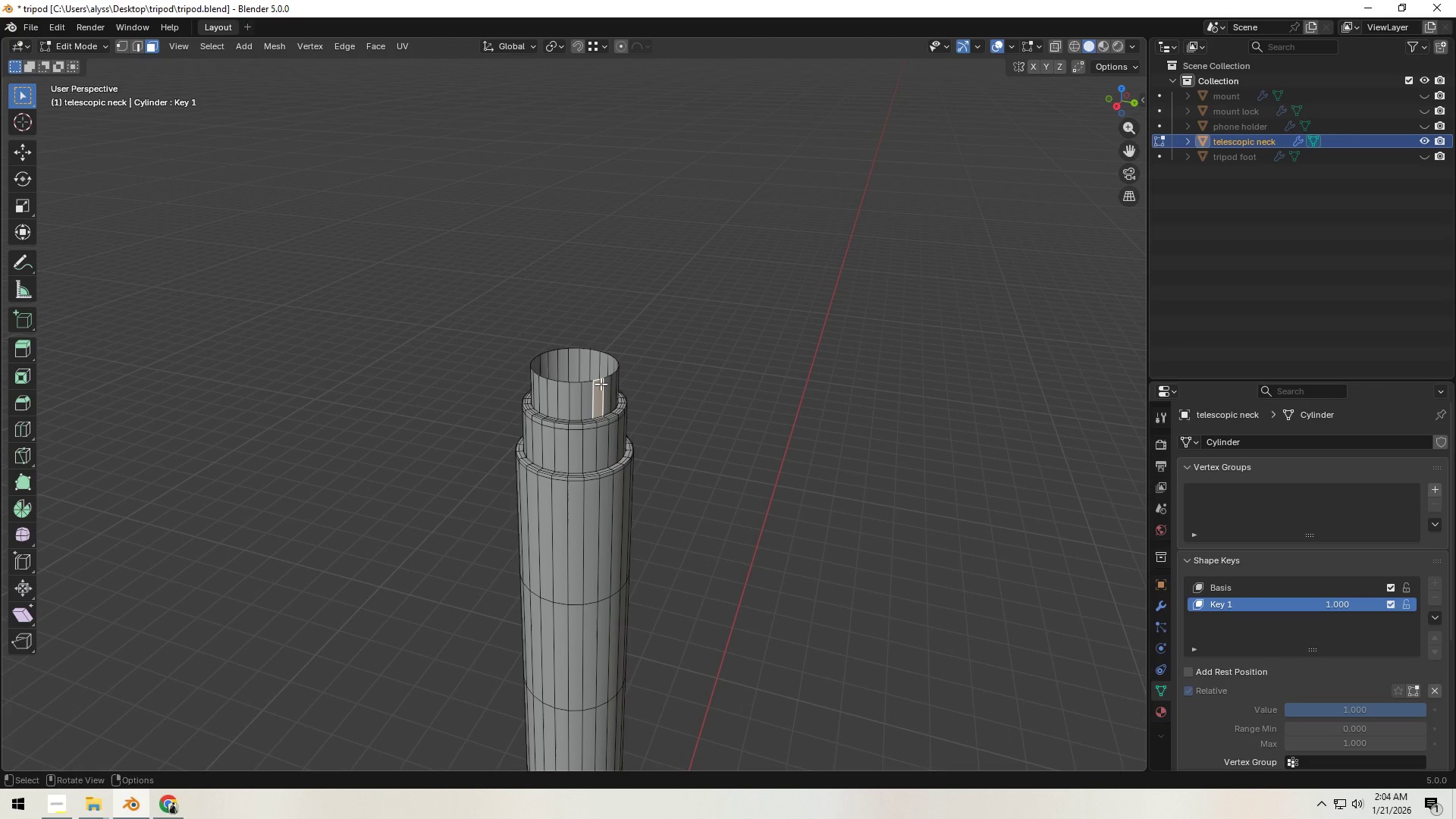 
key(L)
 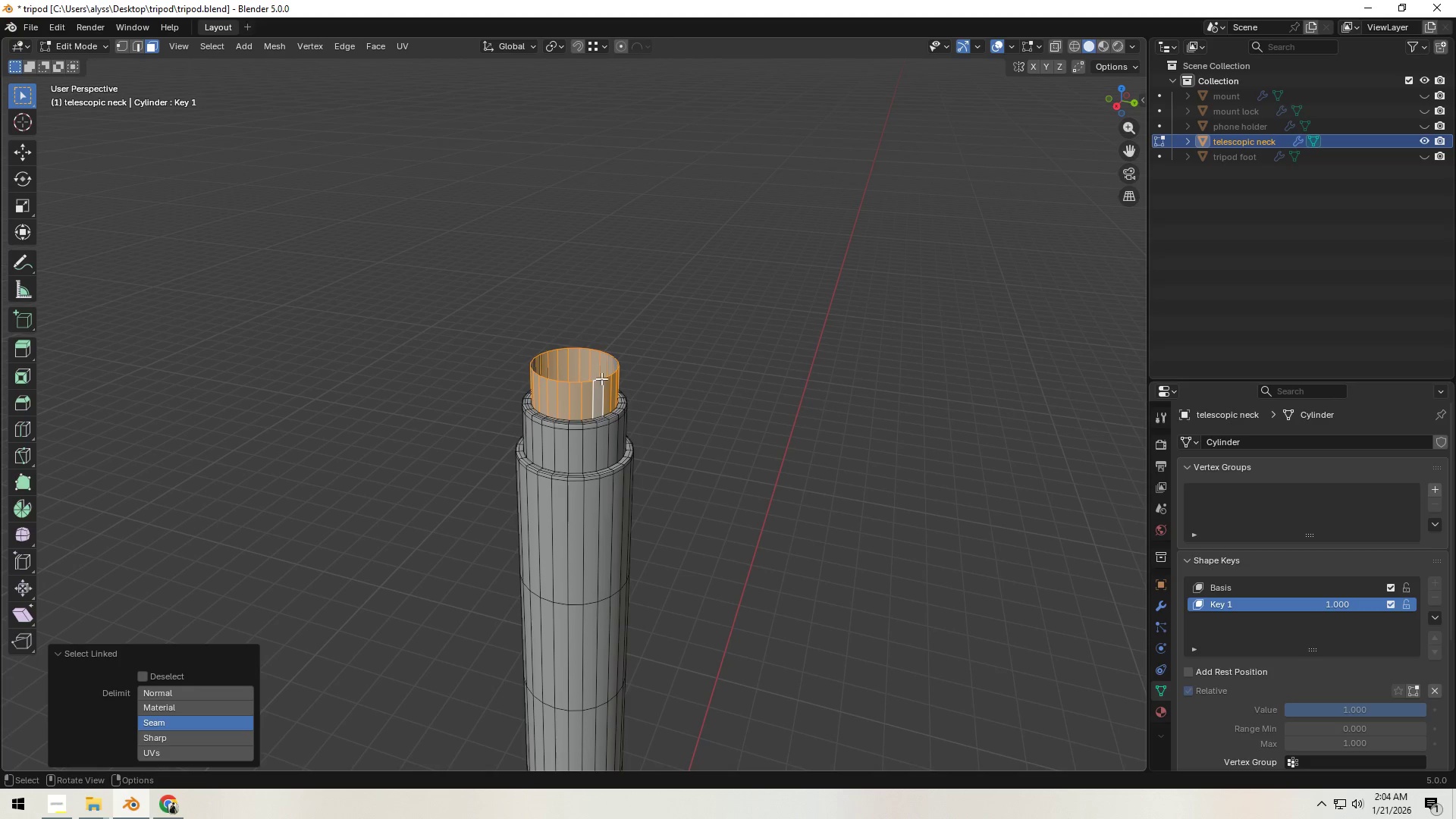 
hold_key(key=Backquote, duration=0.45)
 